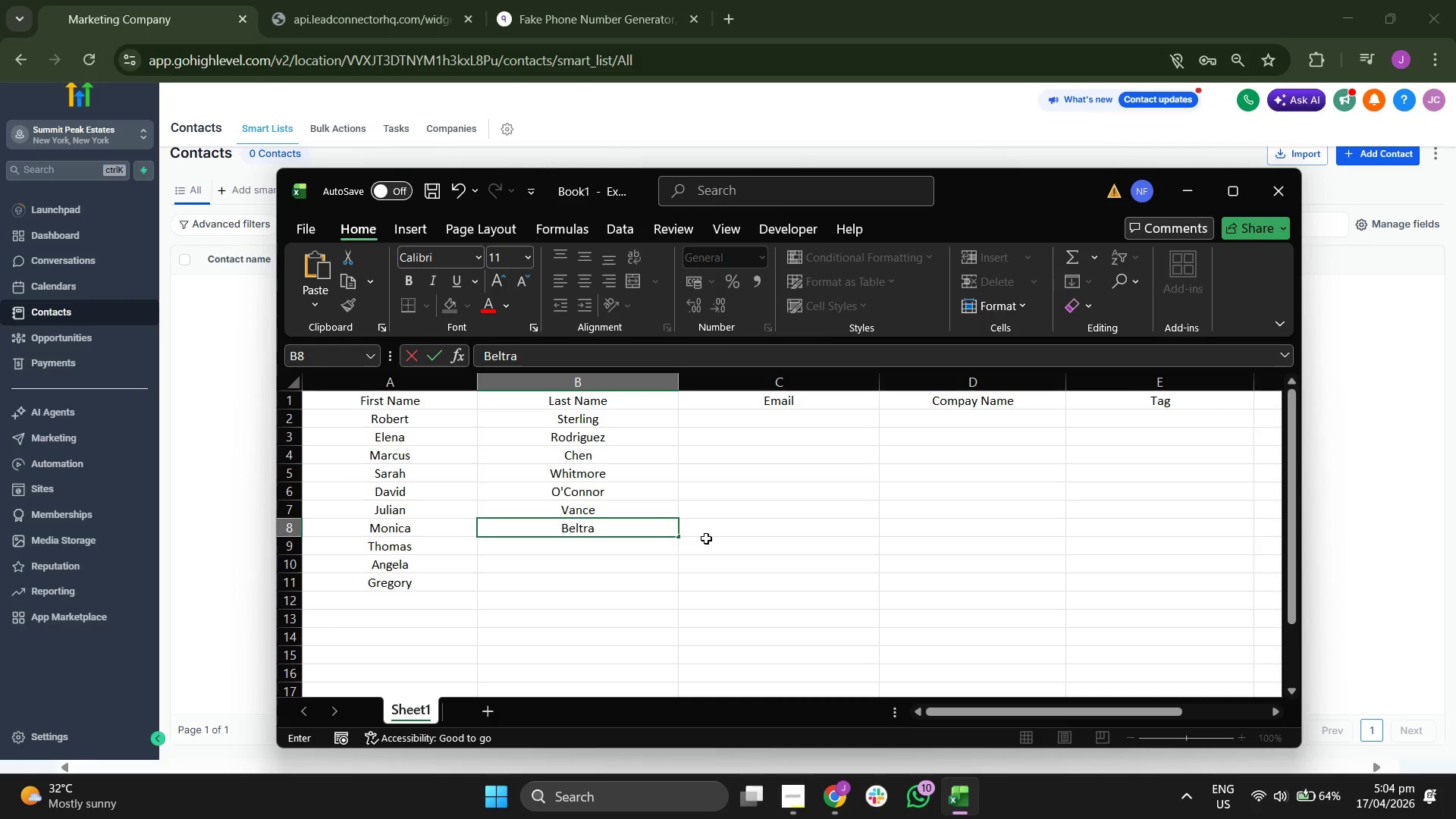 
key(N)
 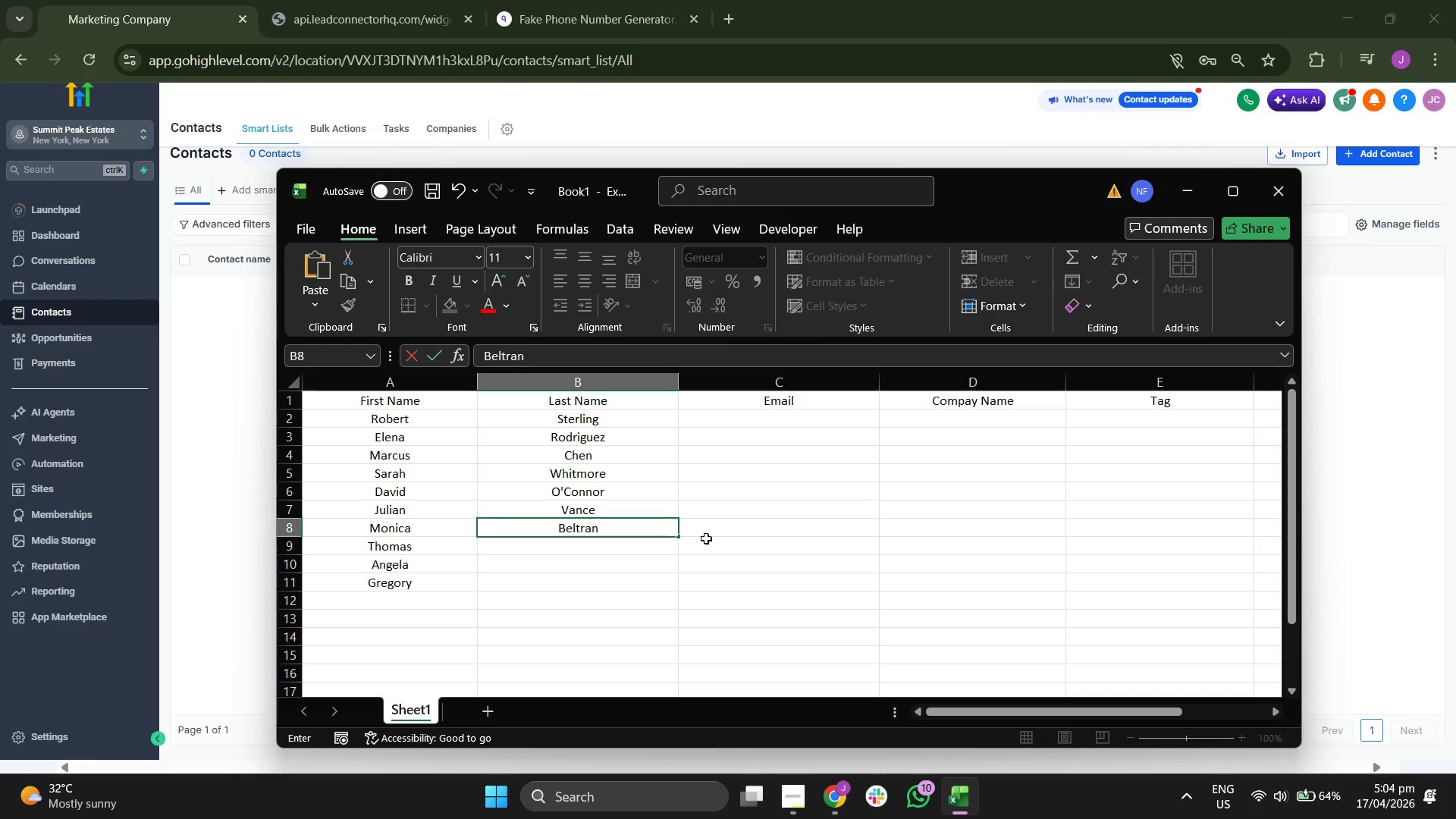 
key(Enter)
 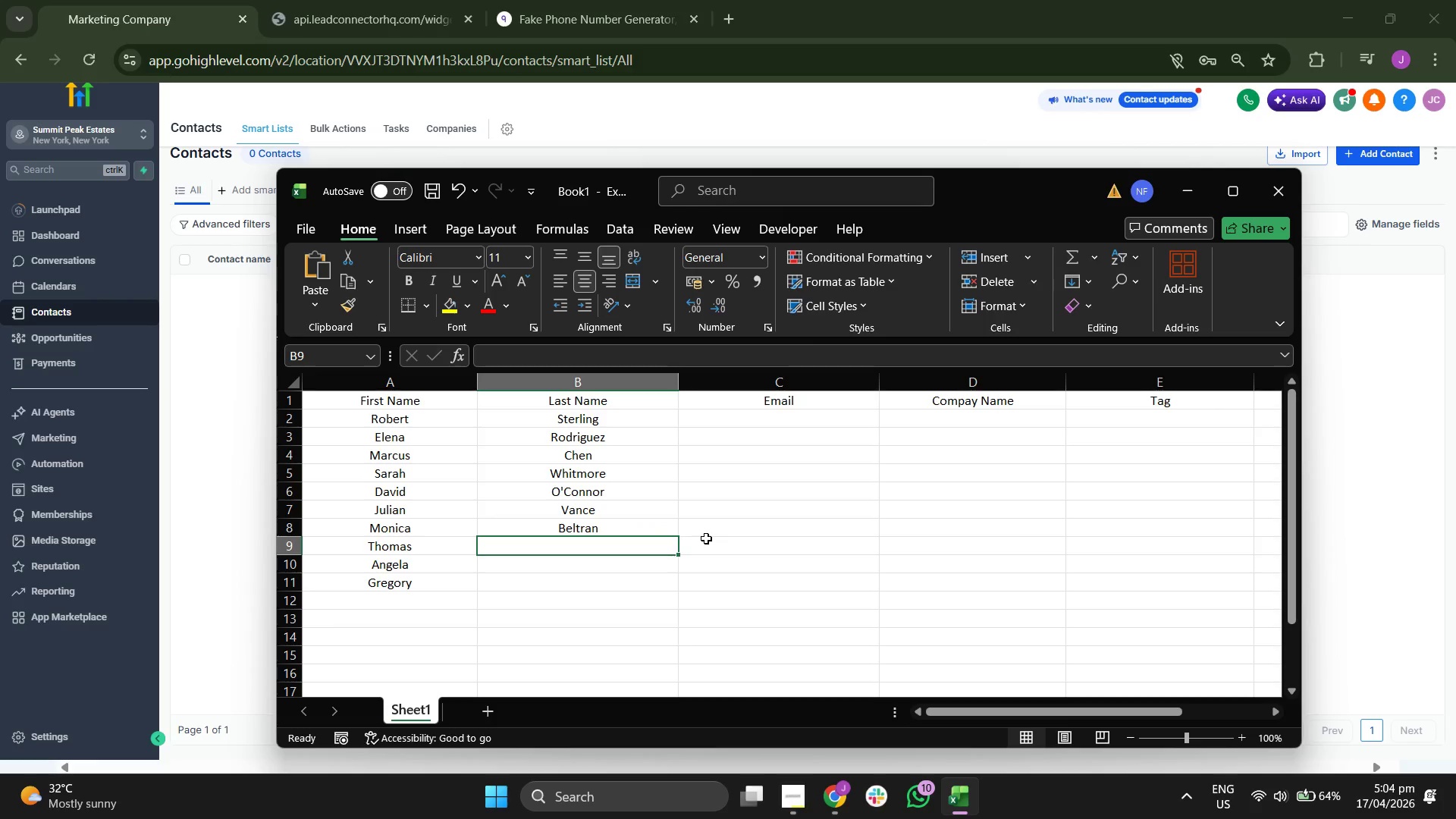 
type(Hayes)
 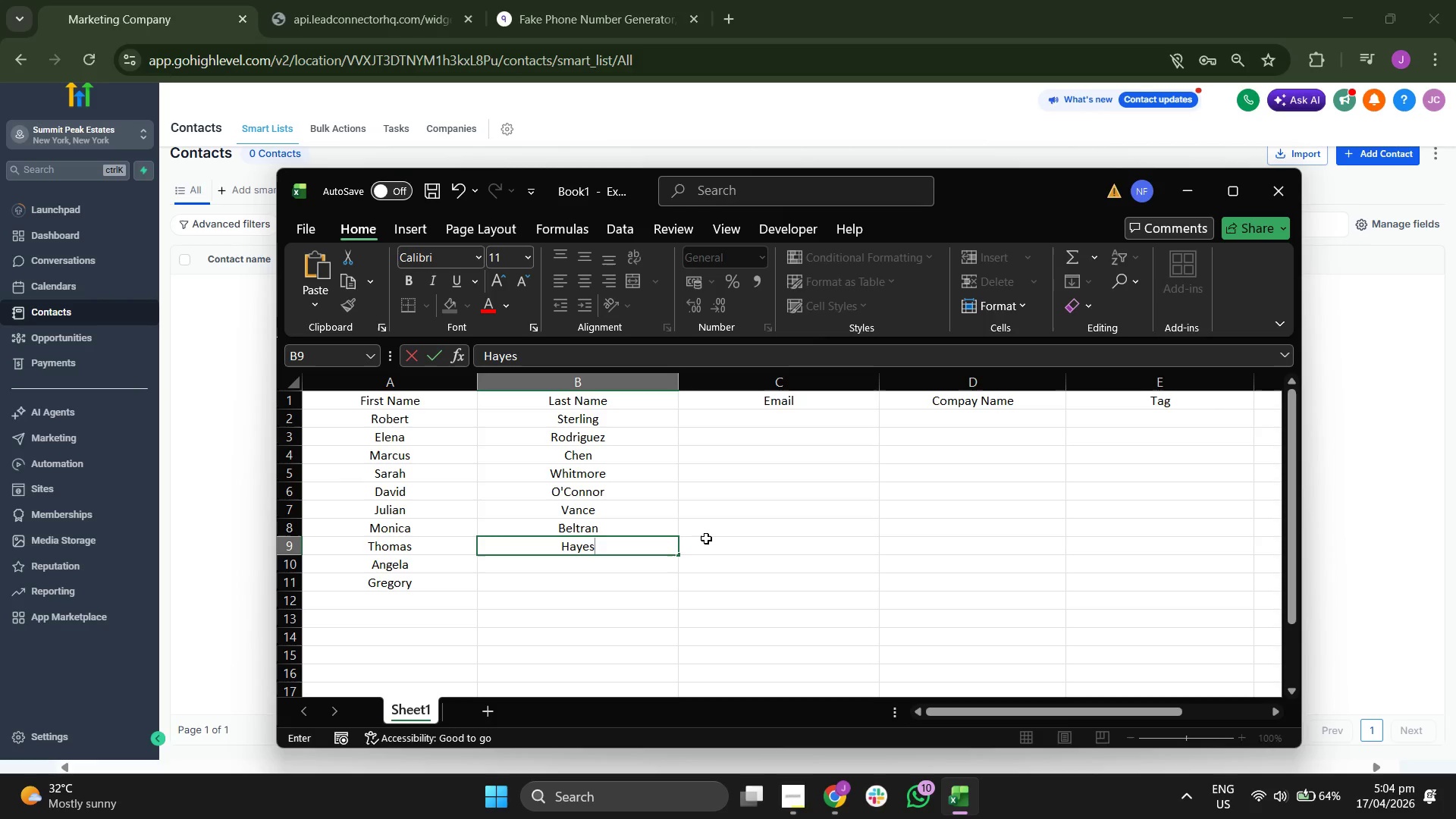 
key(Enter)
 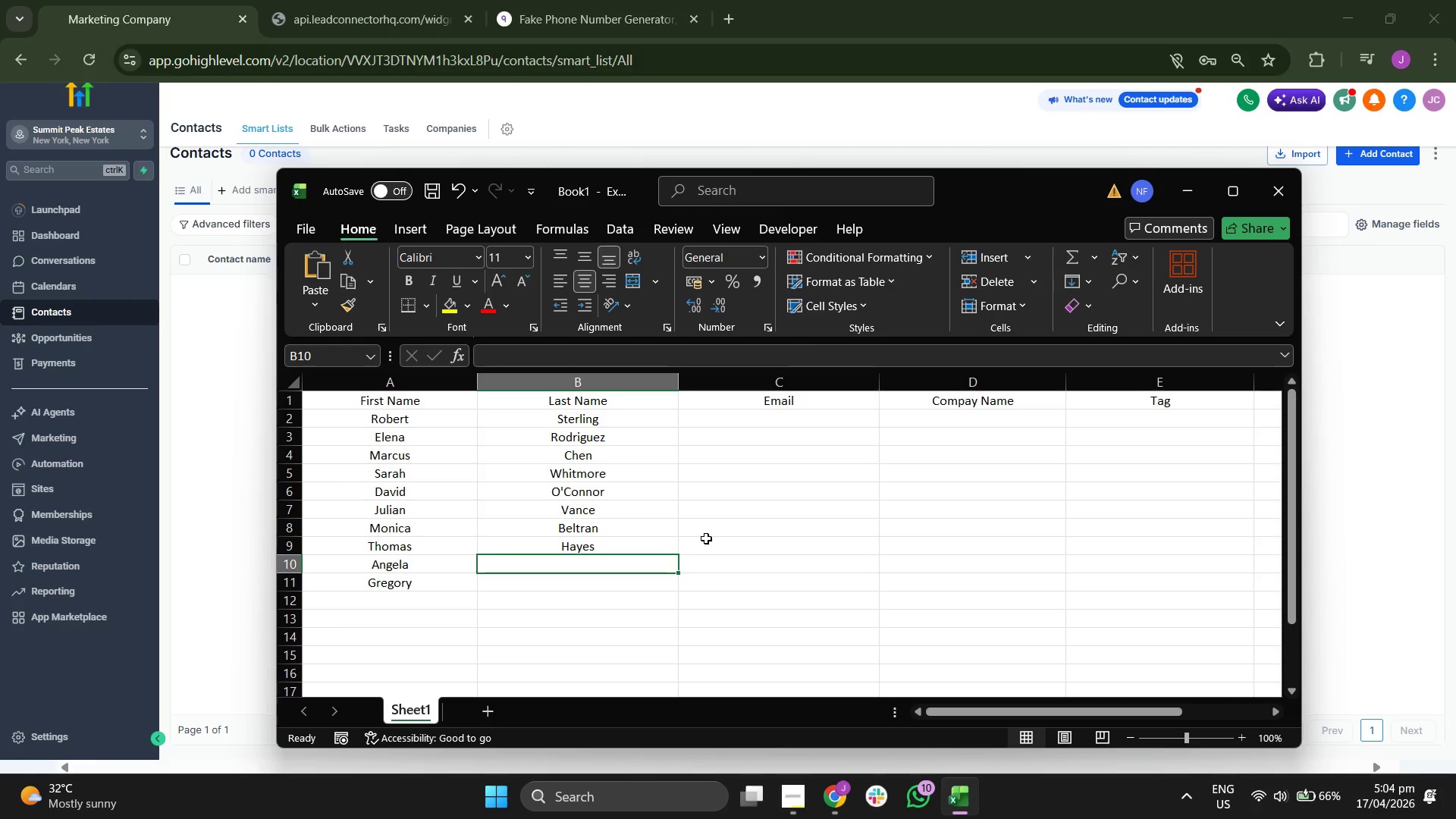 
type(ark)
 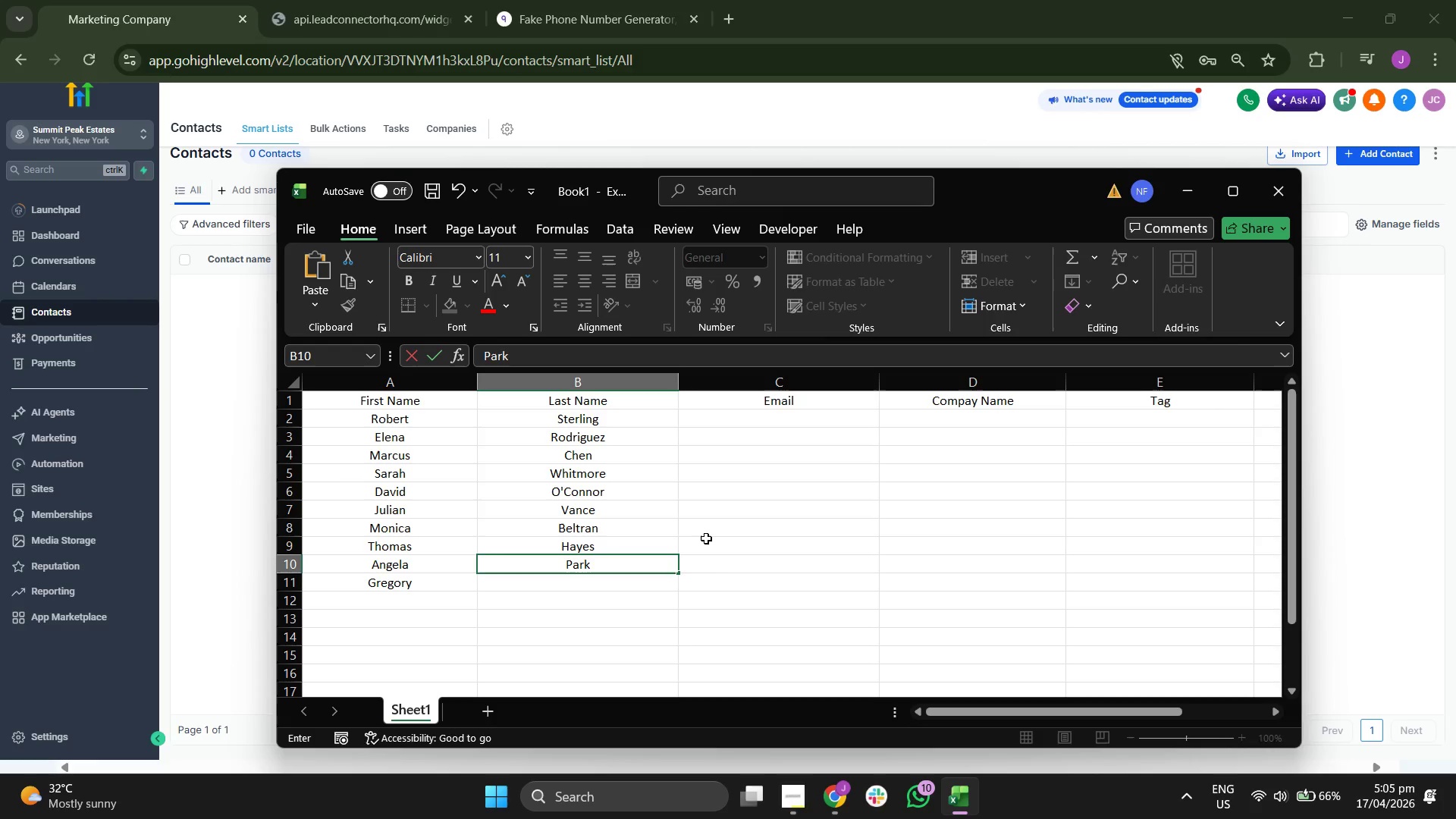 
key(Enter)
 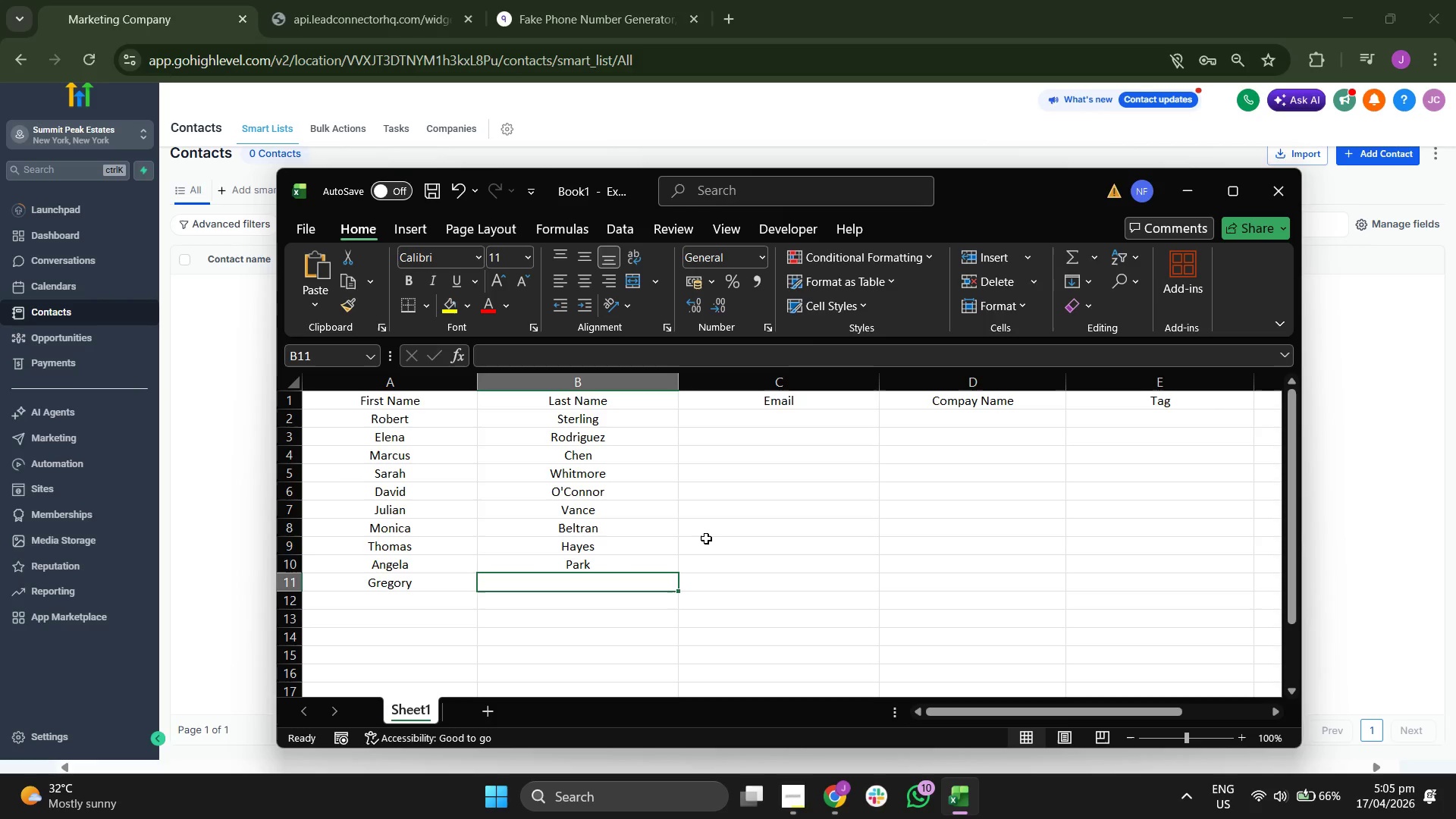 
type(Miller)
 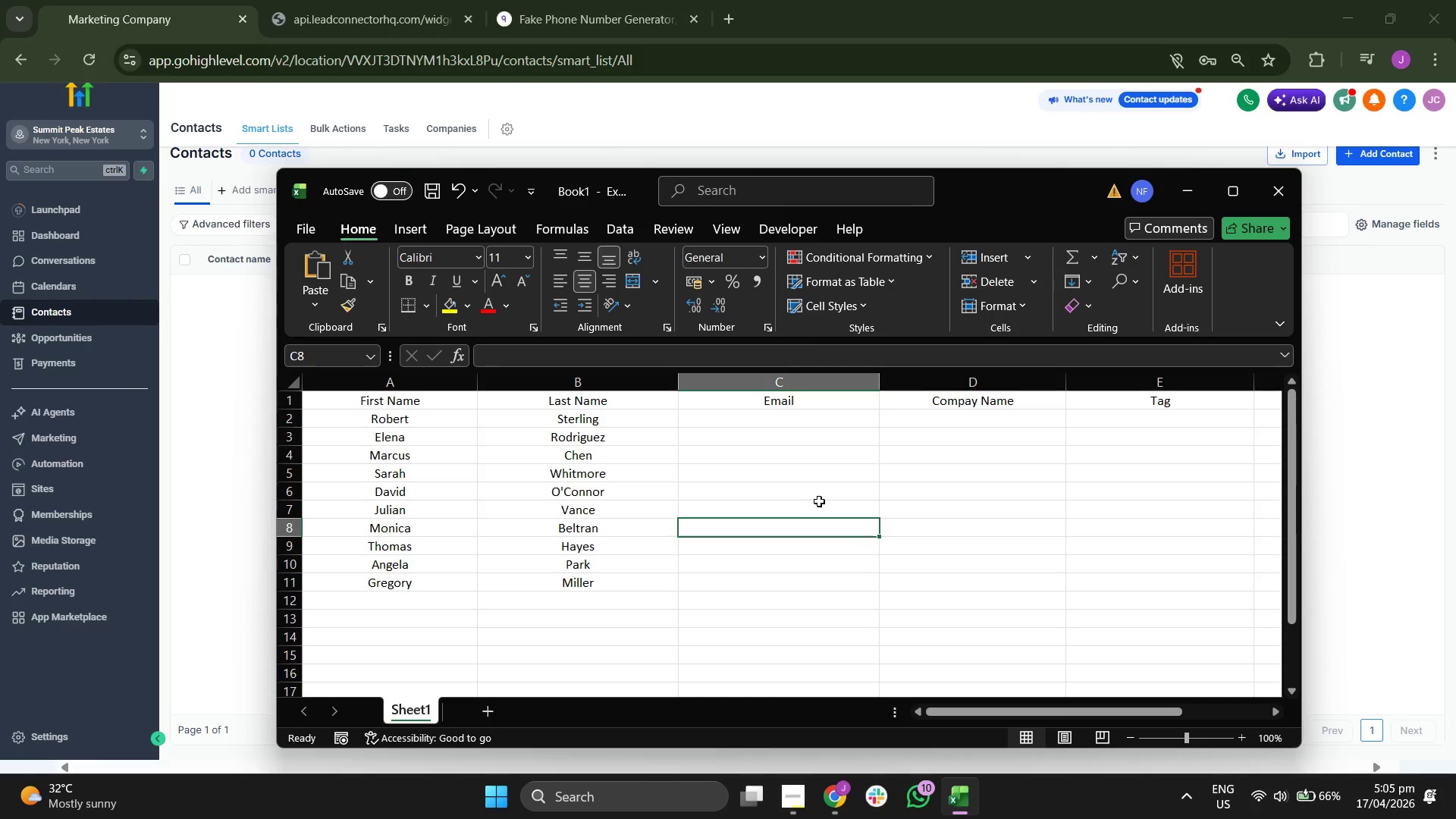 
left_click([800, 424])
 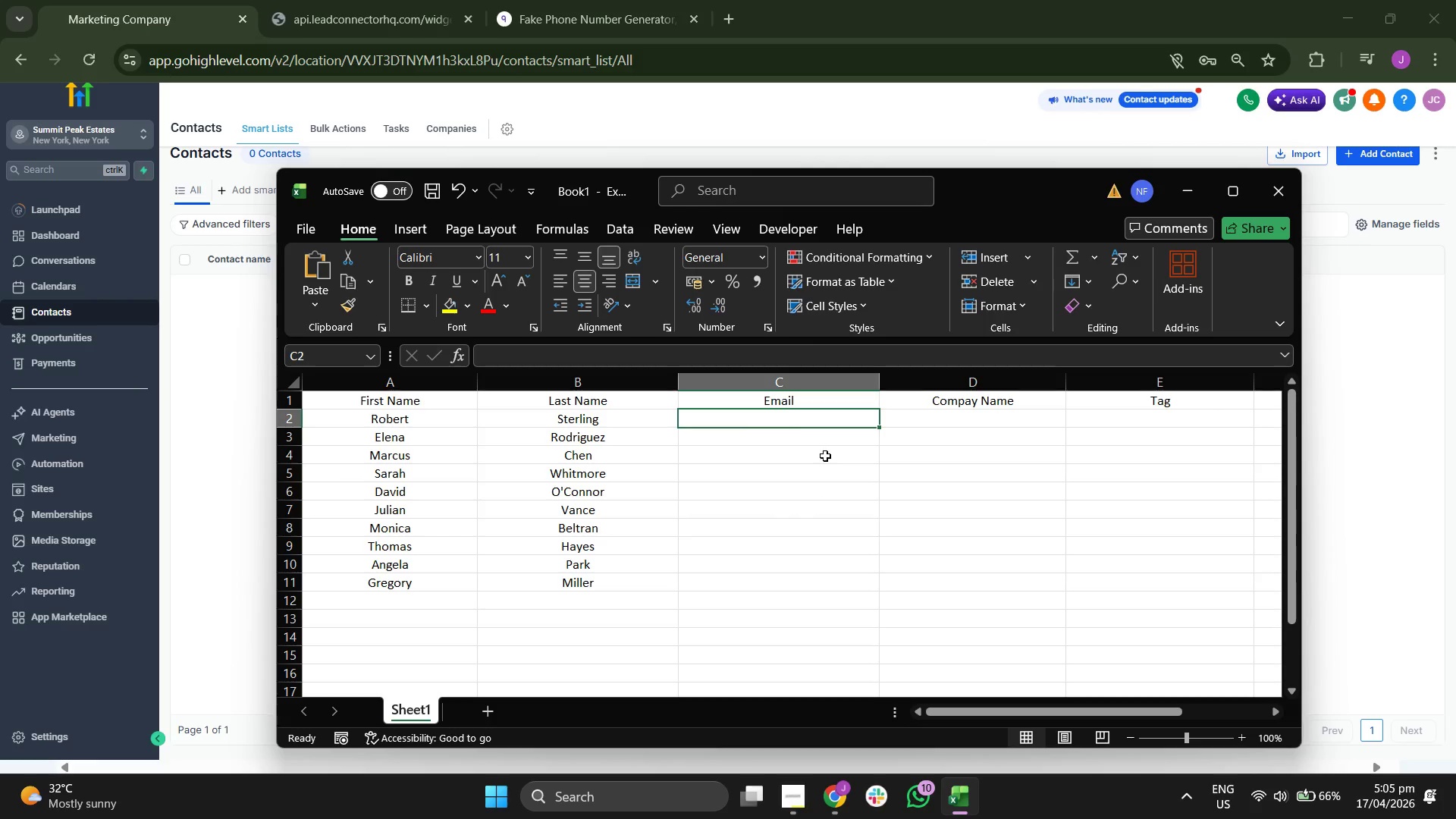 
type(robert.s@lin)
 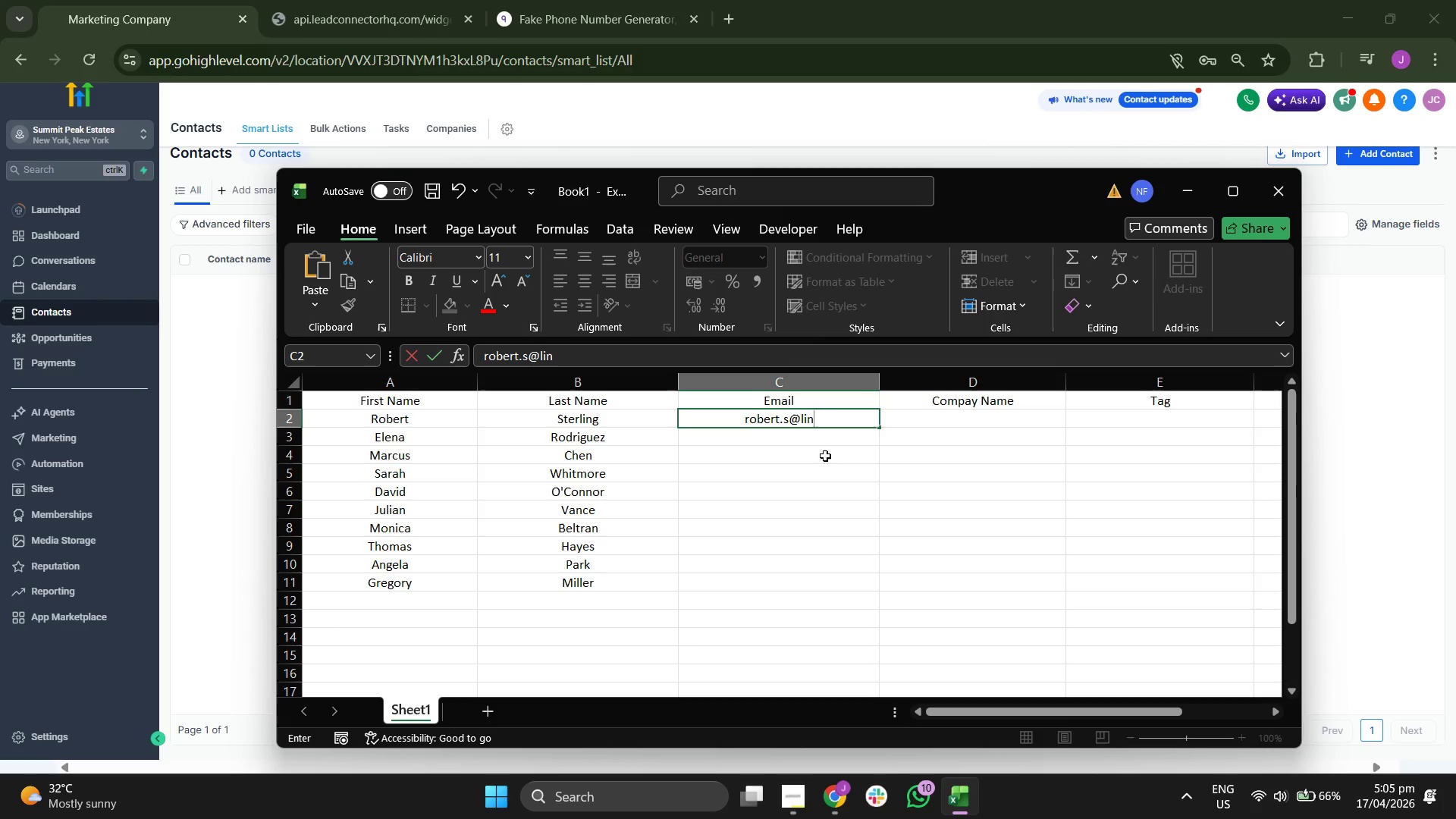 
key(Backspace)
key(Backspace)
key(Backspace)
type(sterling.com)
 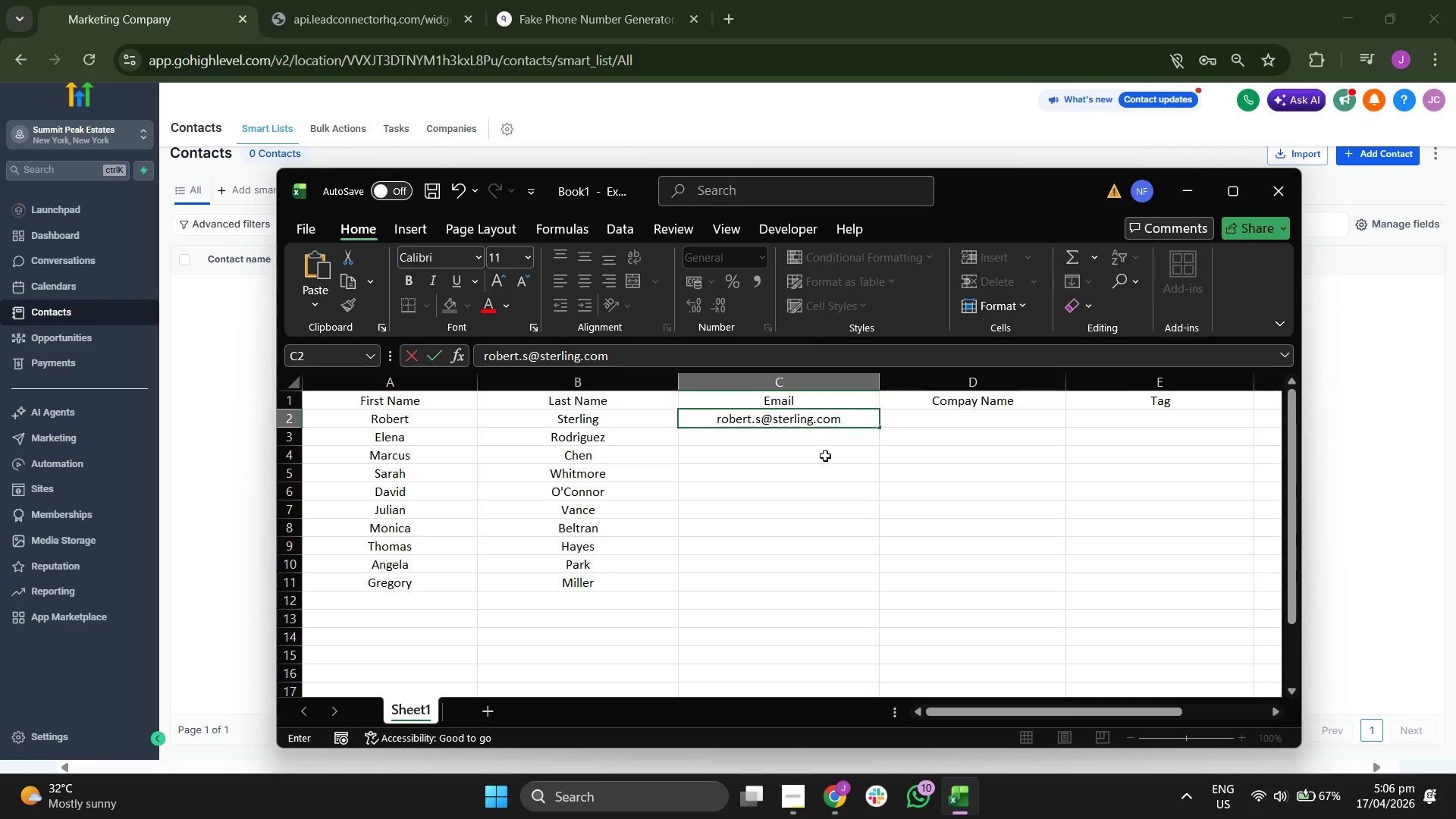 
key(Enter)
 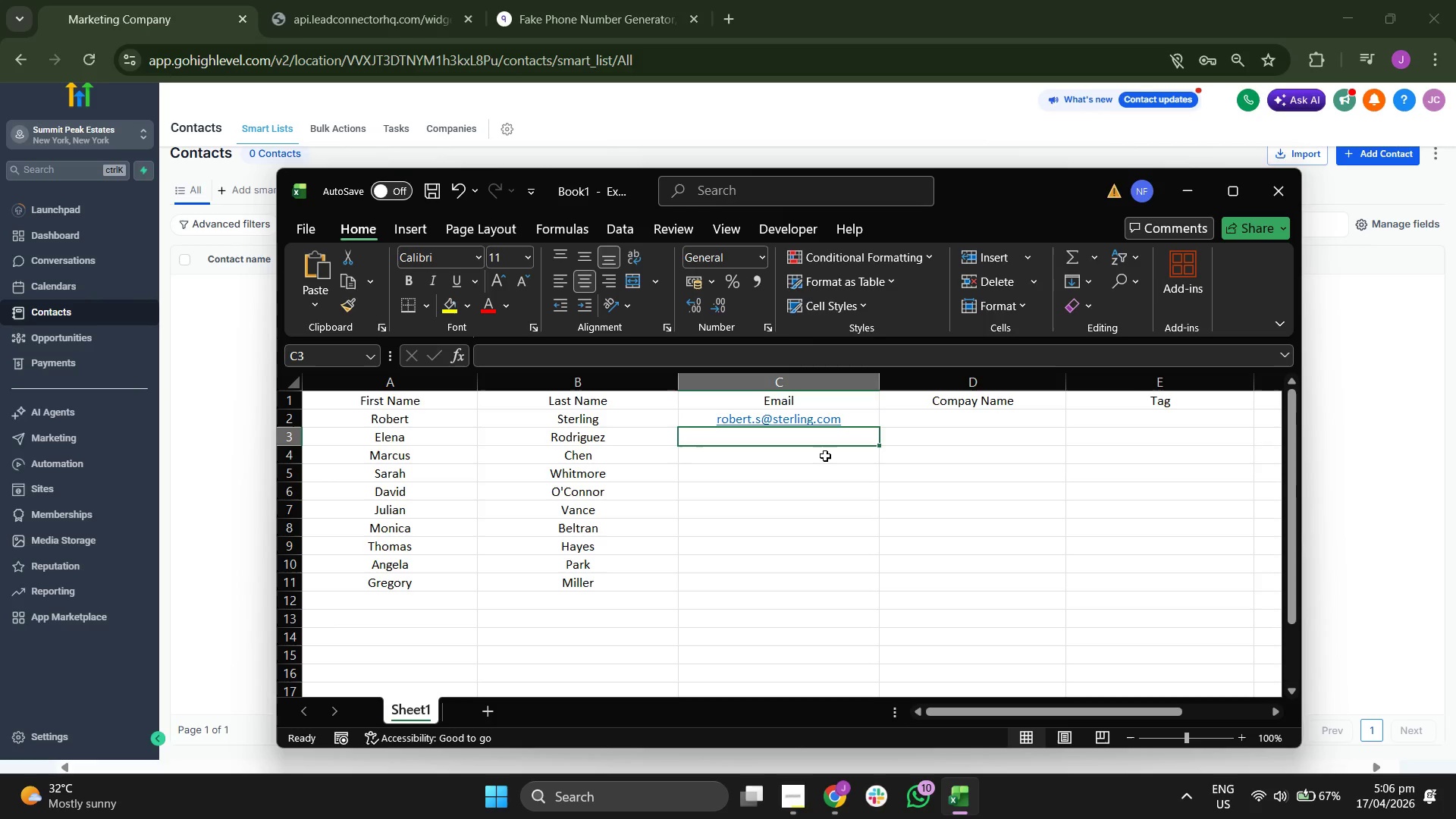 
left_click([810, 519])
 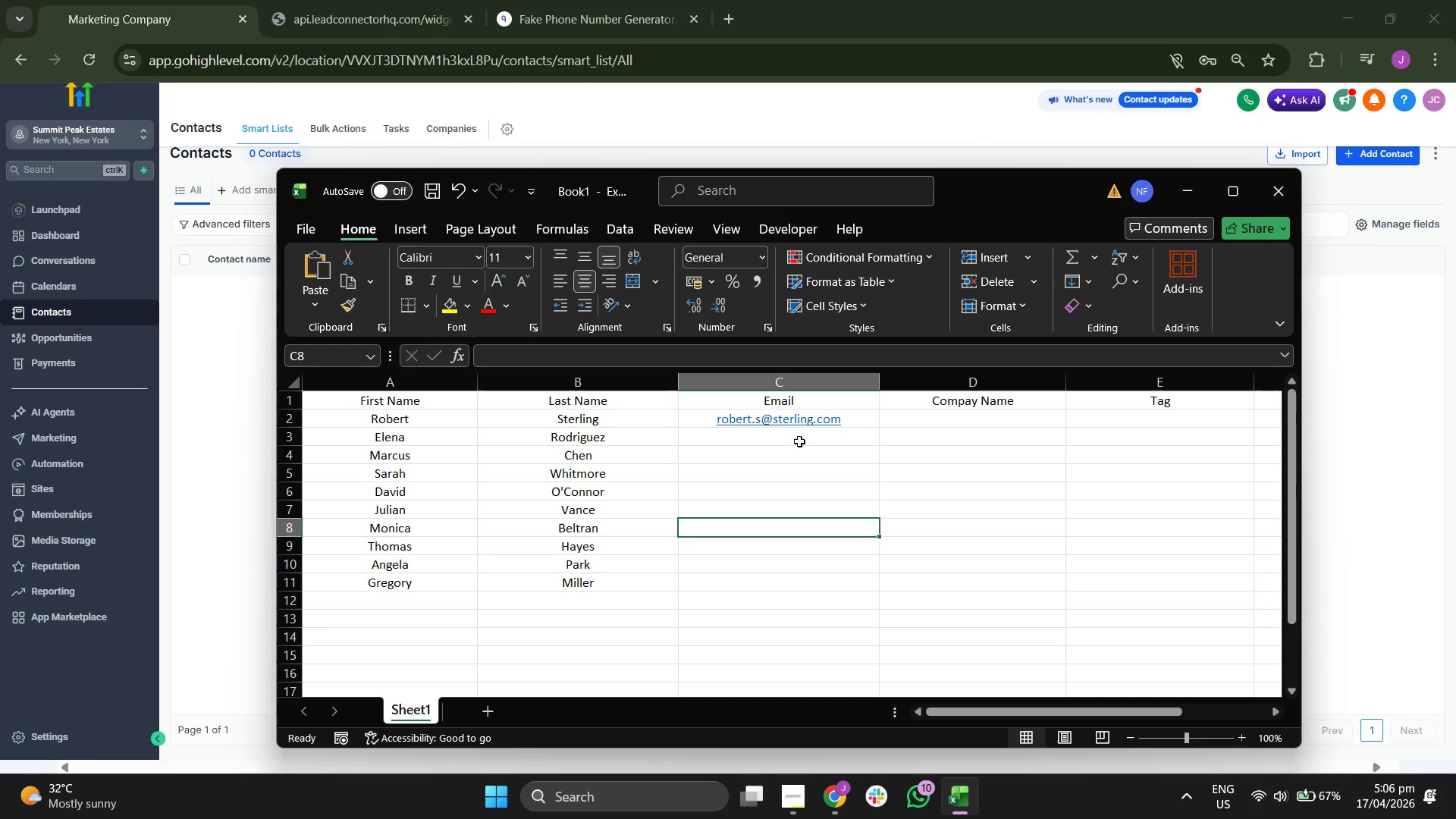 
left_click([799, 441])
 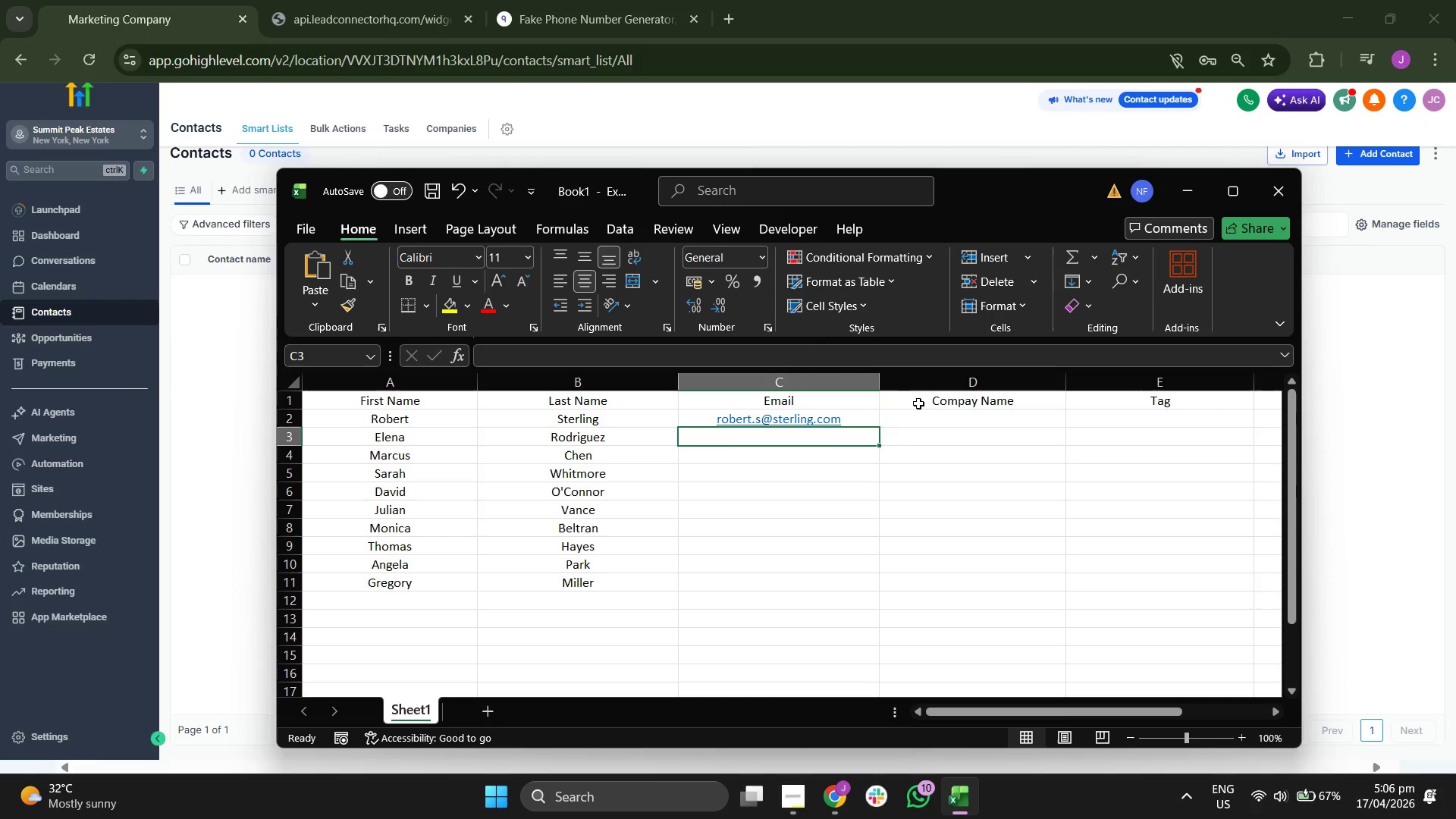 
double_click([870, 418])
 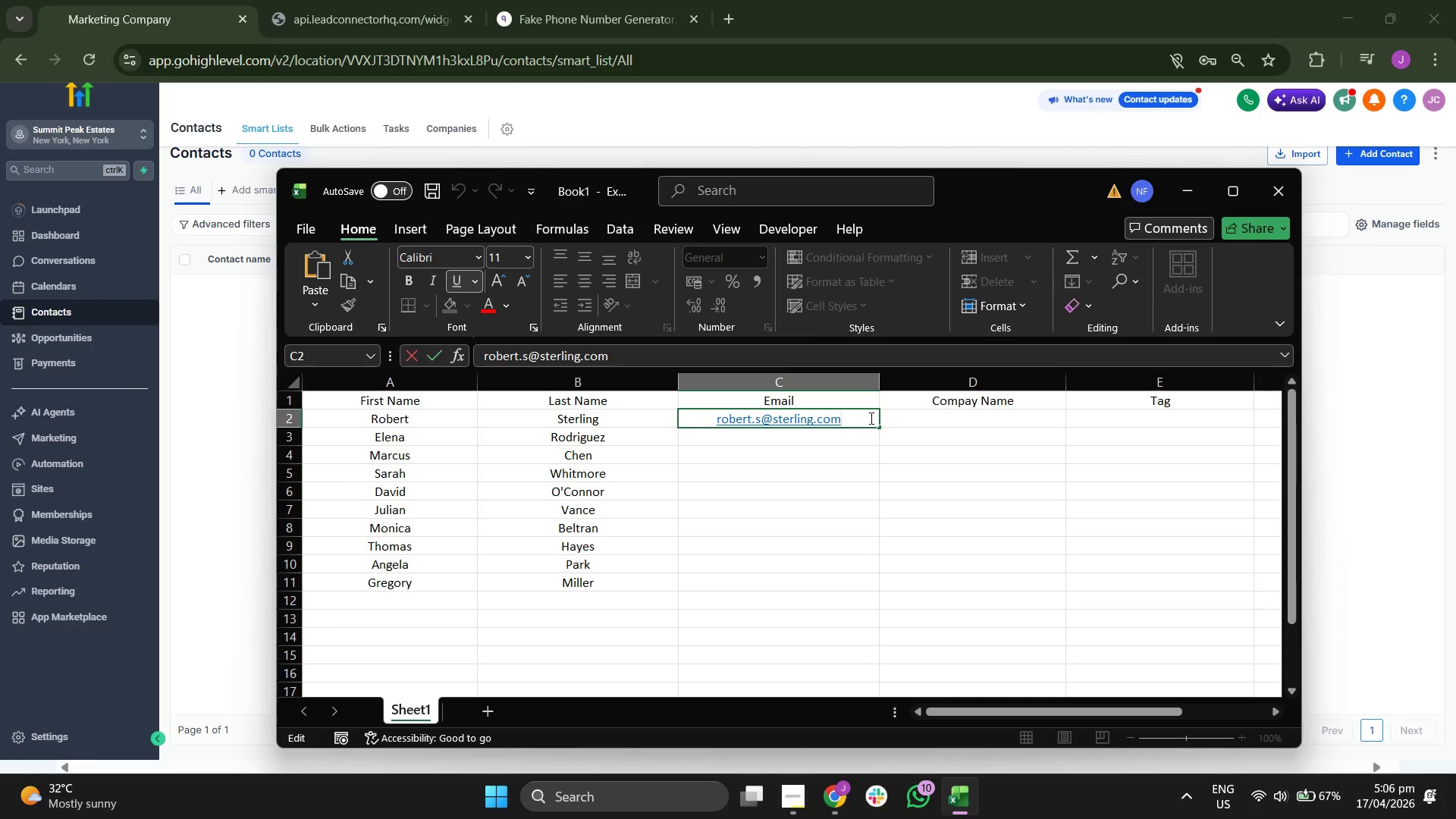 
key(ArrowLeft)
 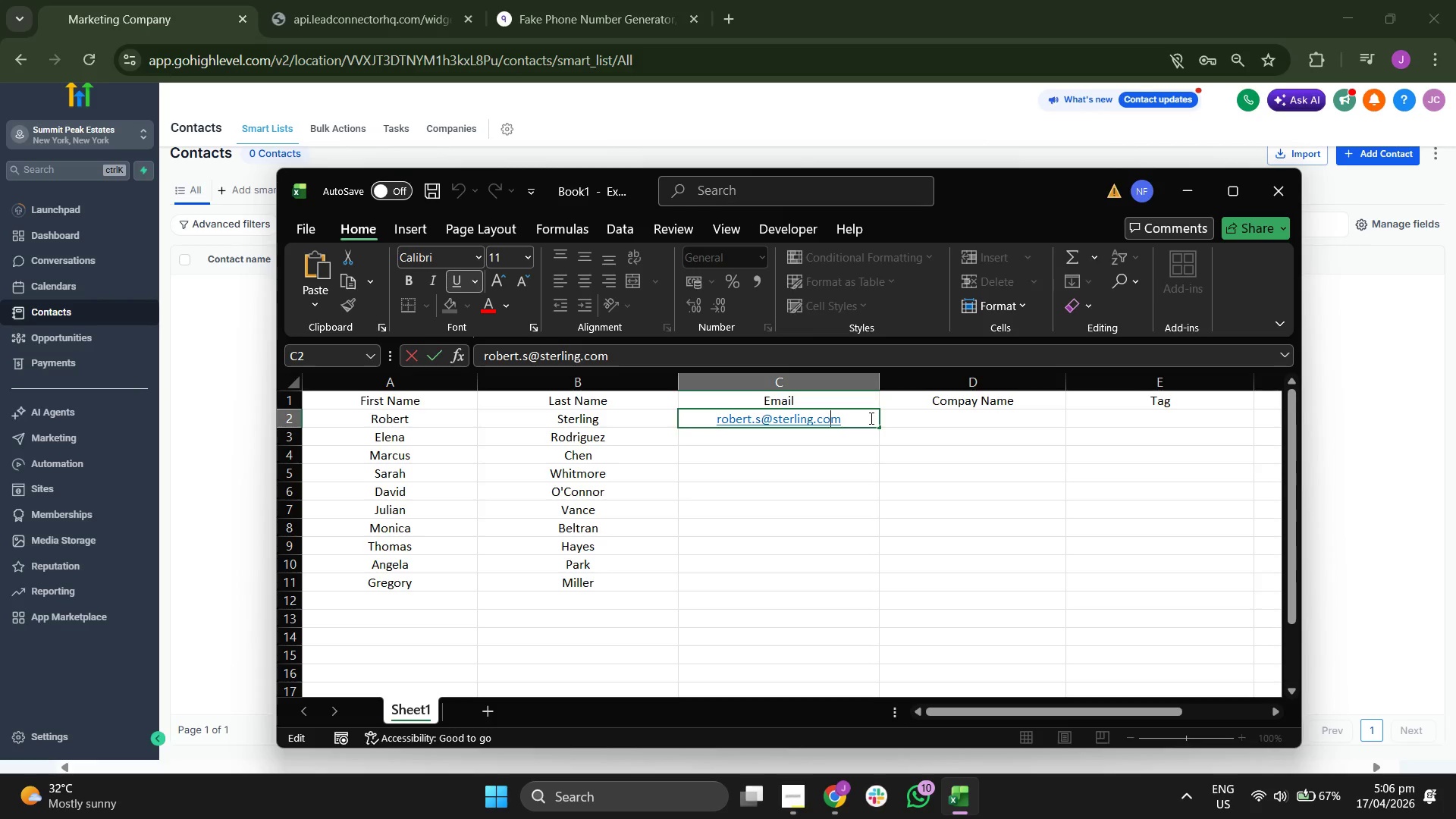 
key(ArrowLeft)
 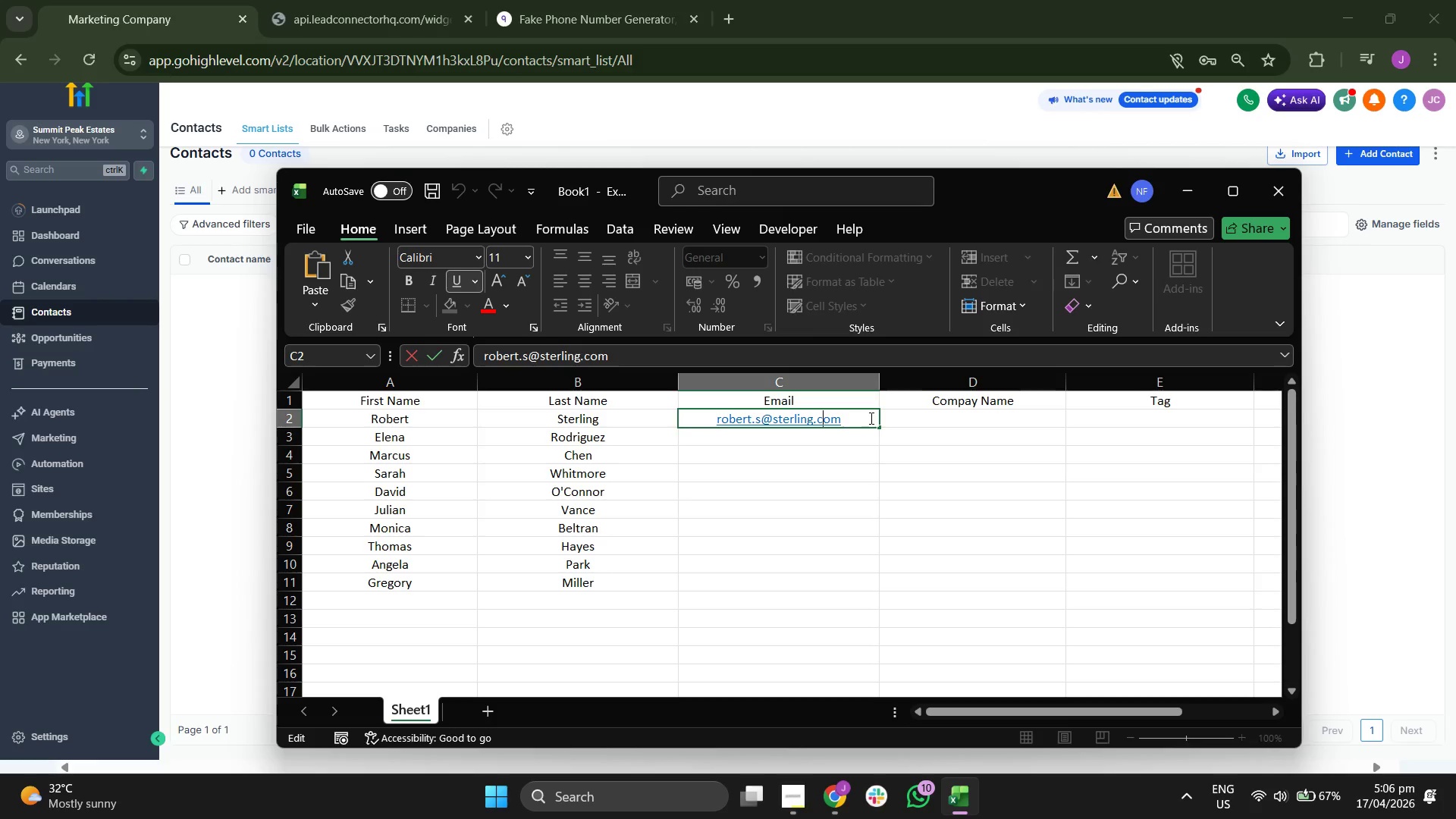 
key(ArrowLeft)
 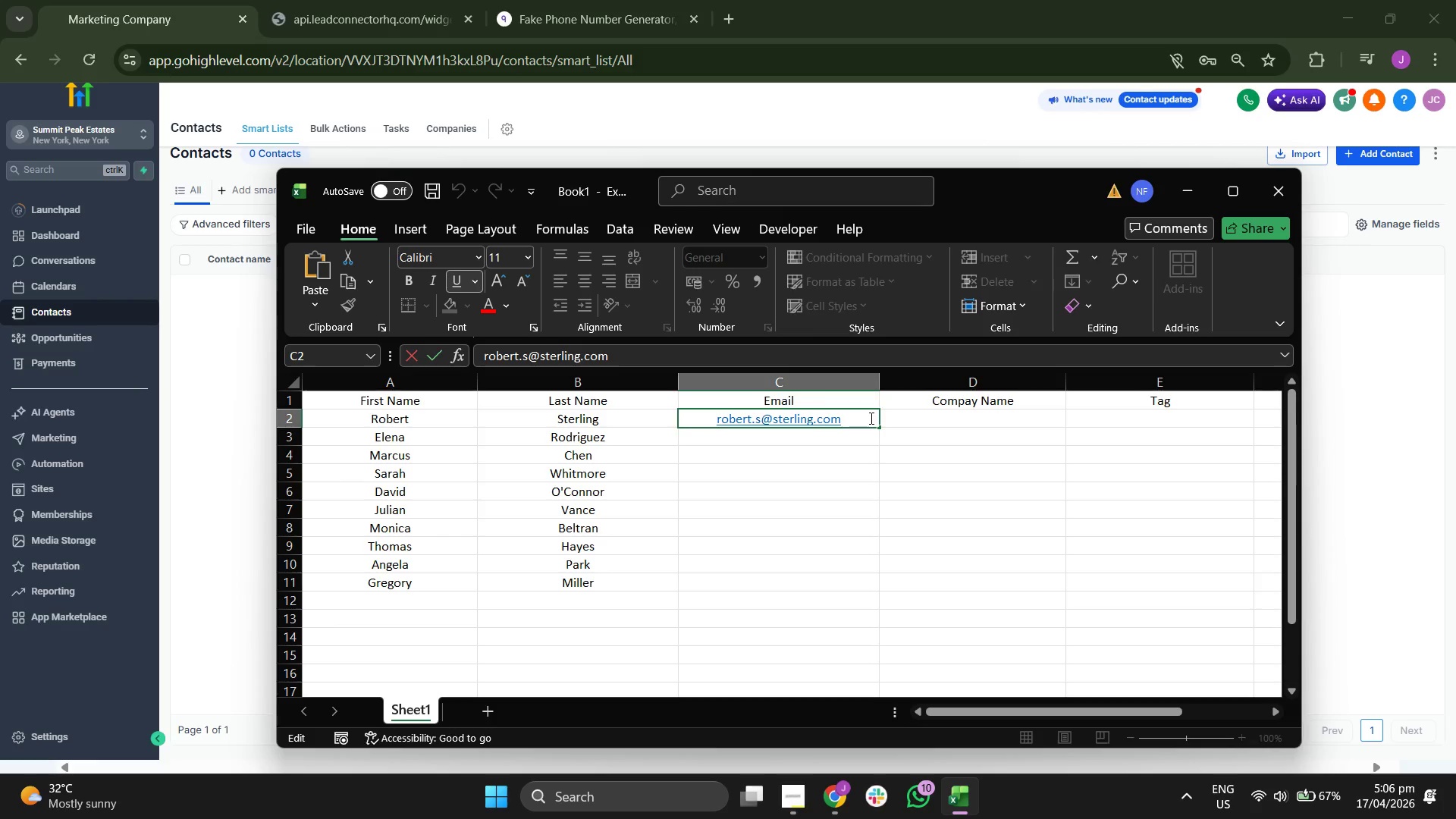 
key(ArrowLeft)
 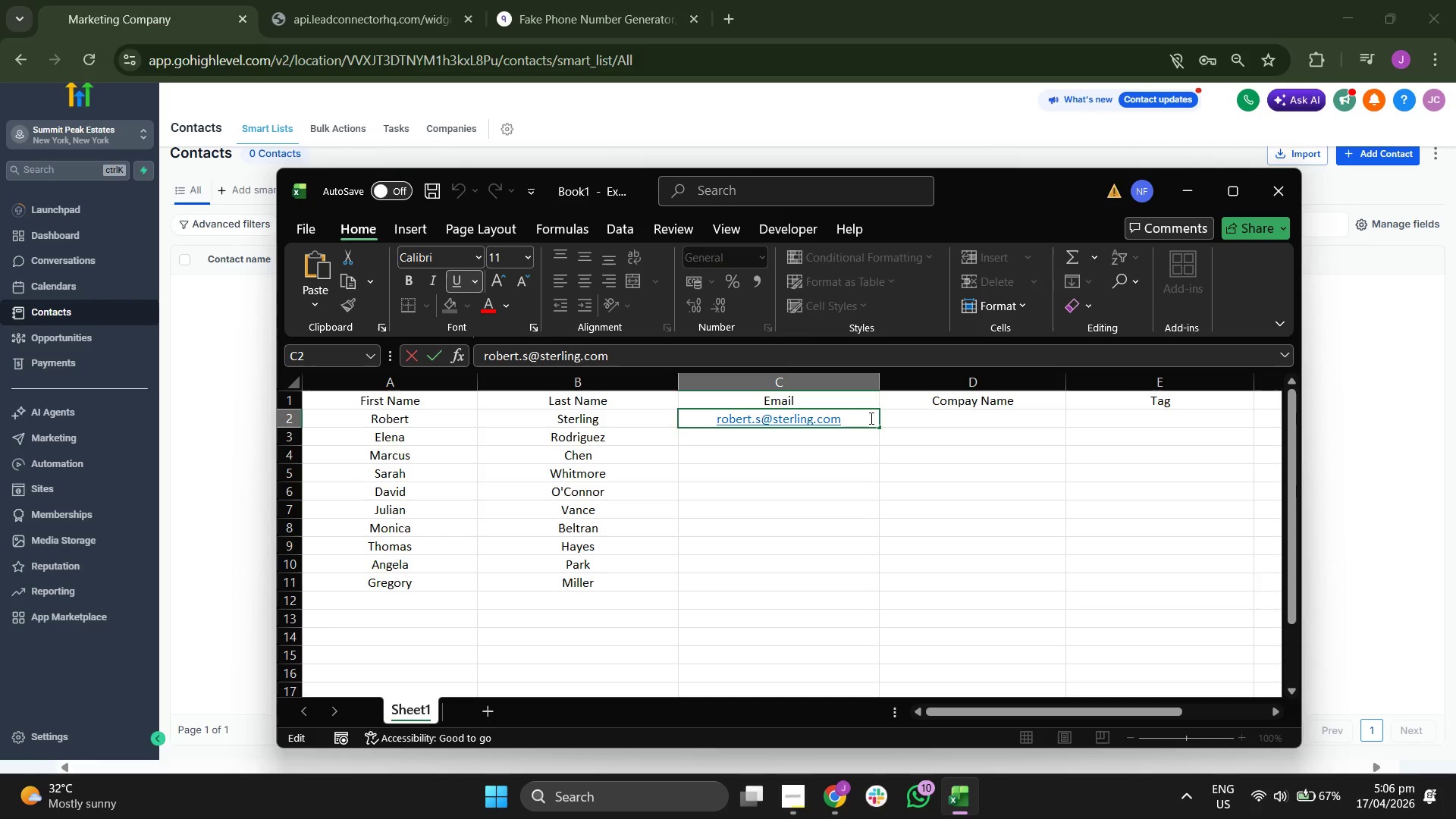 
type(law)
 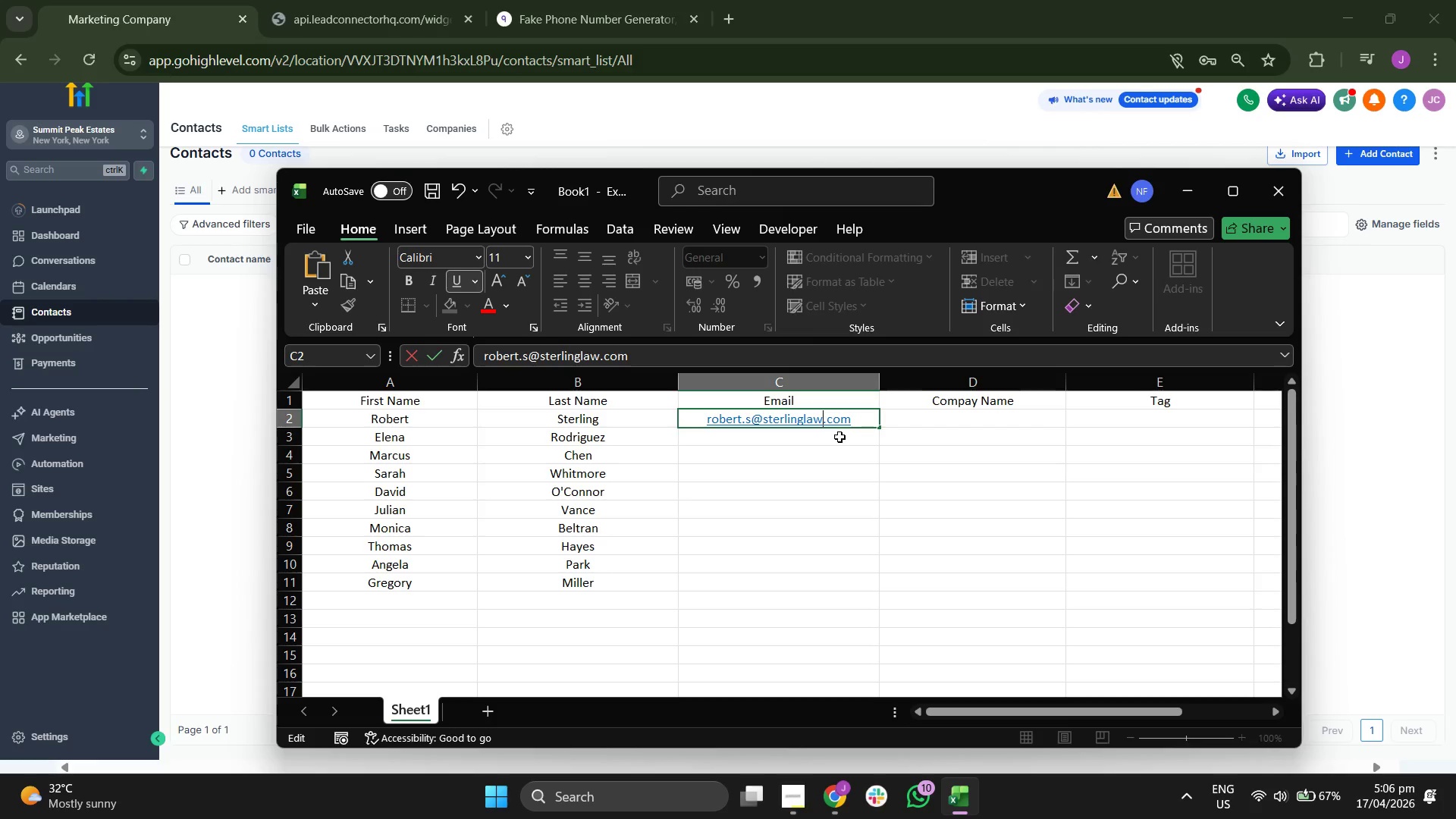 
left_click([837, 441])
 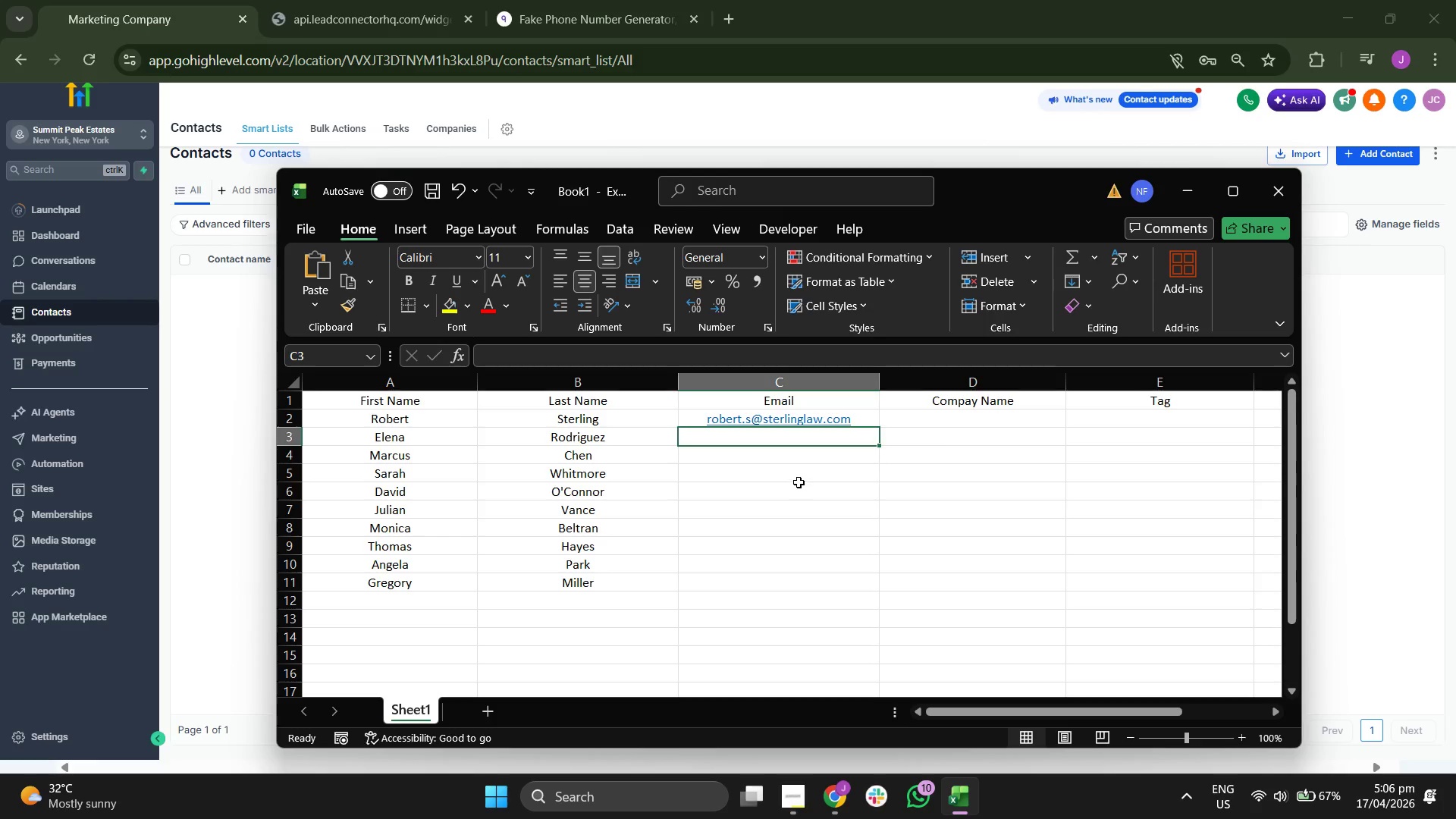 
double_click([795, 457])
 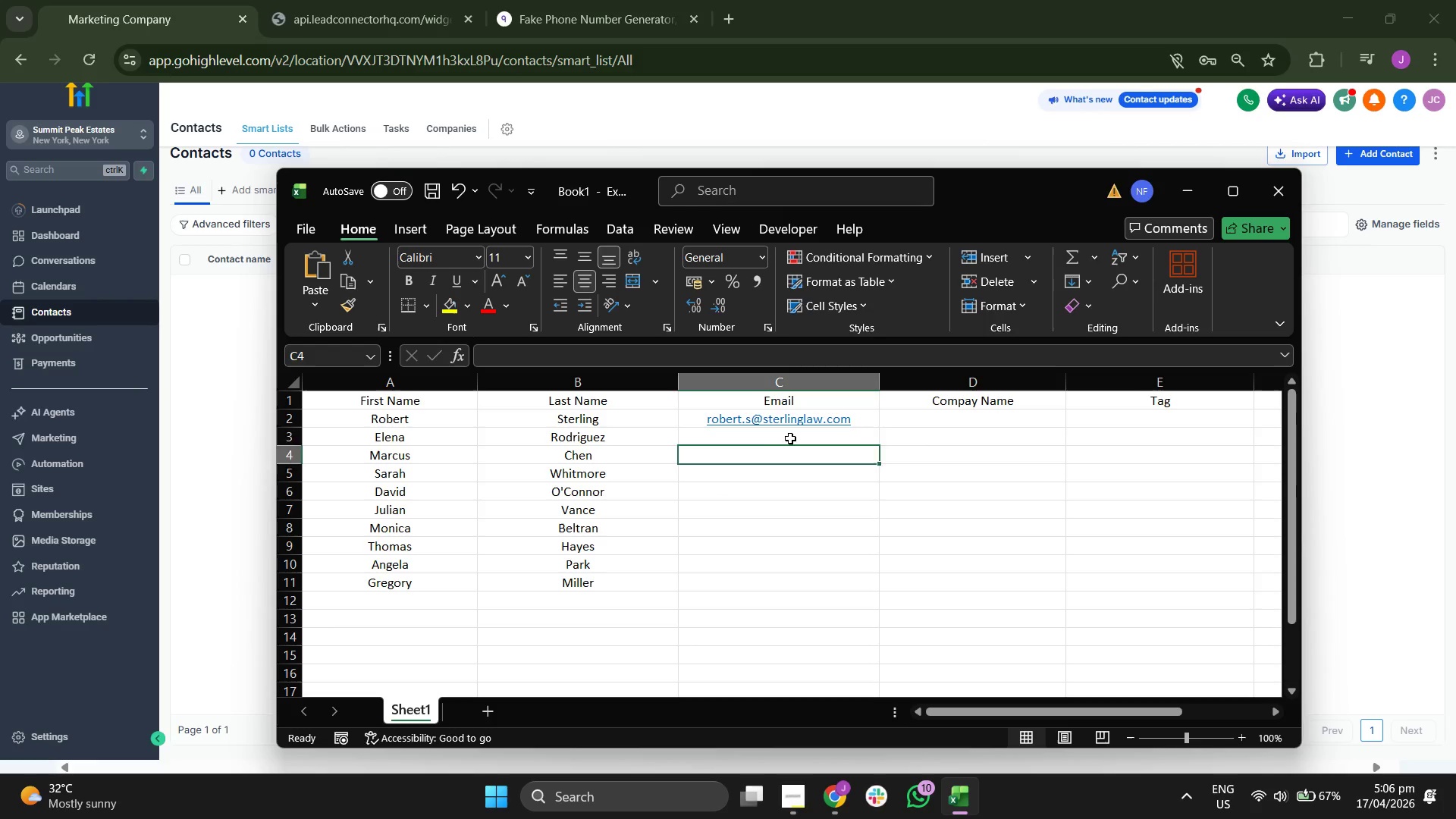 
triple_click([790, 438])
 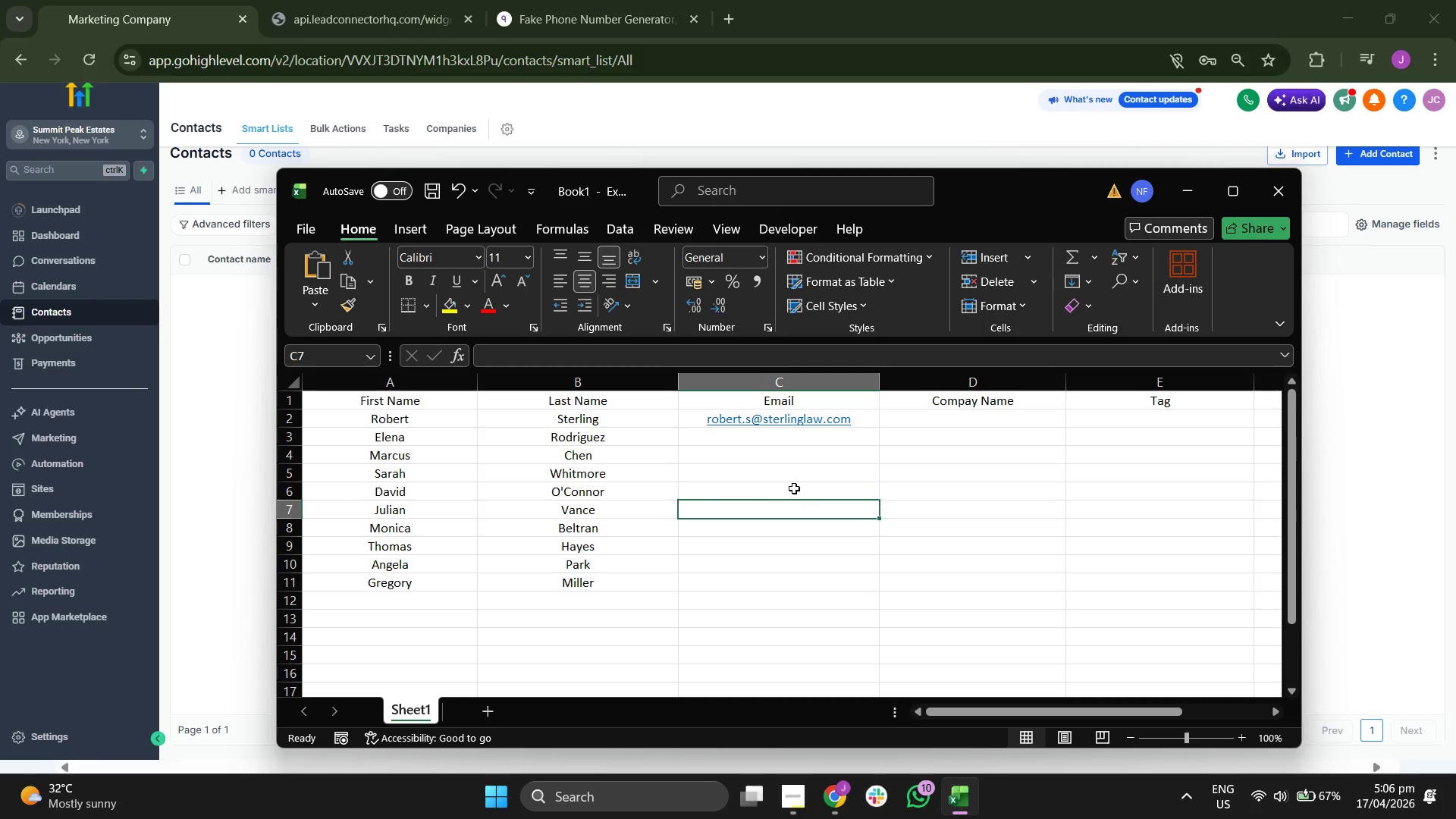 
left_click([797, 436])
 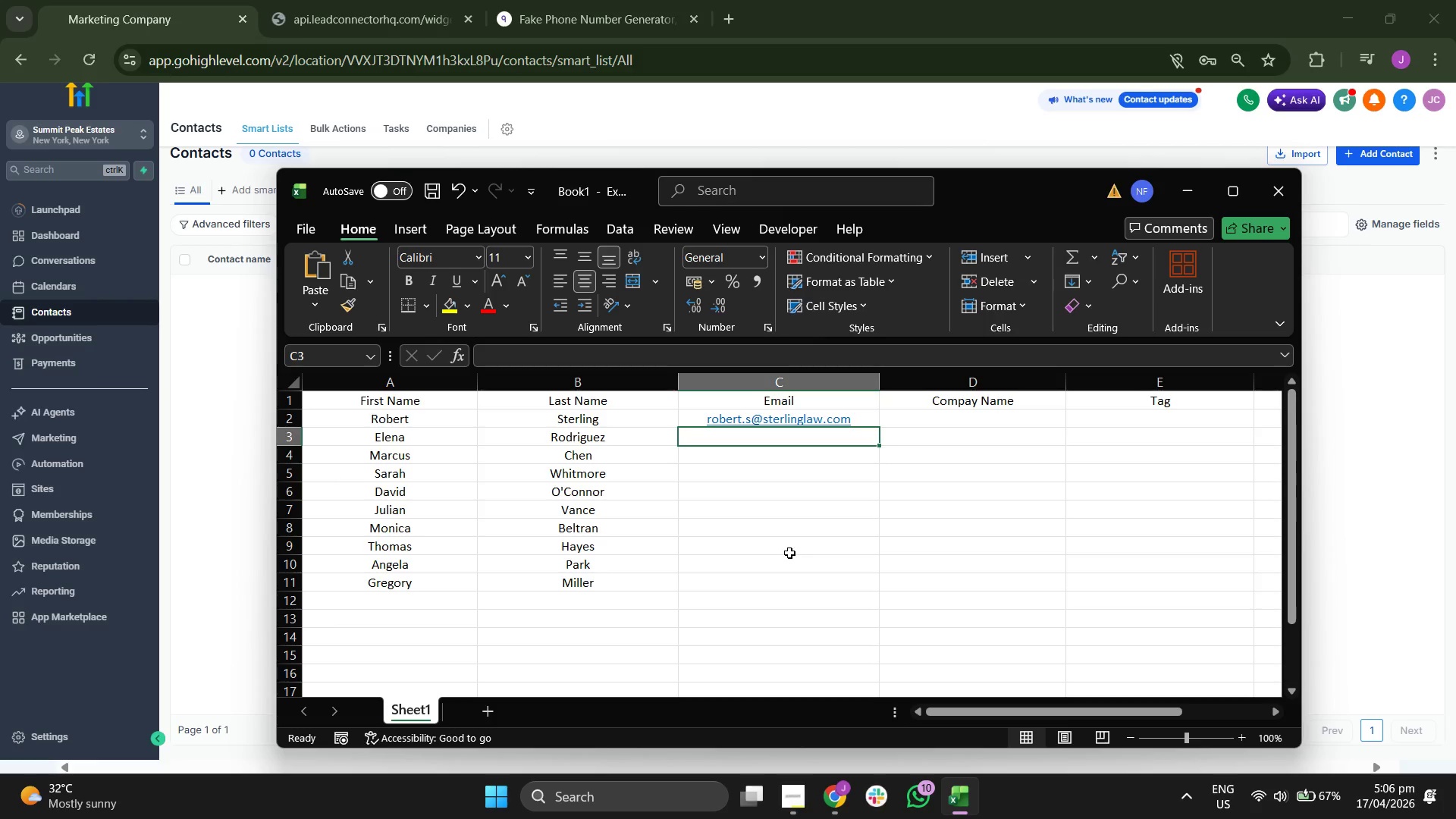 
type(elena2)
key(Backspace)
type(@rodri)
 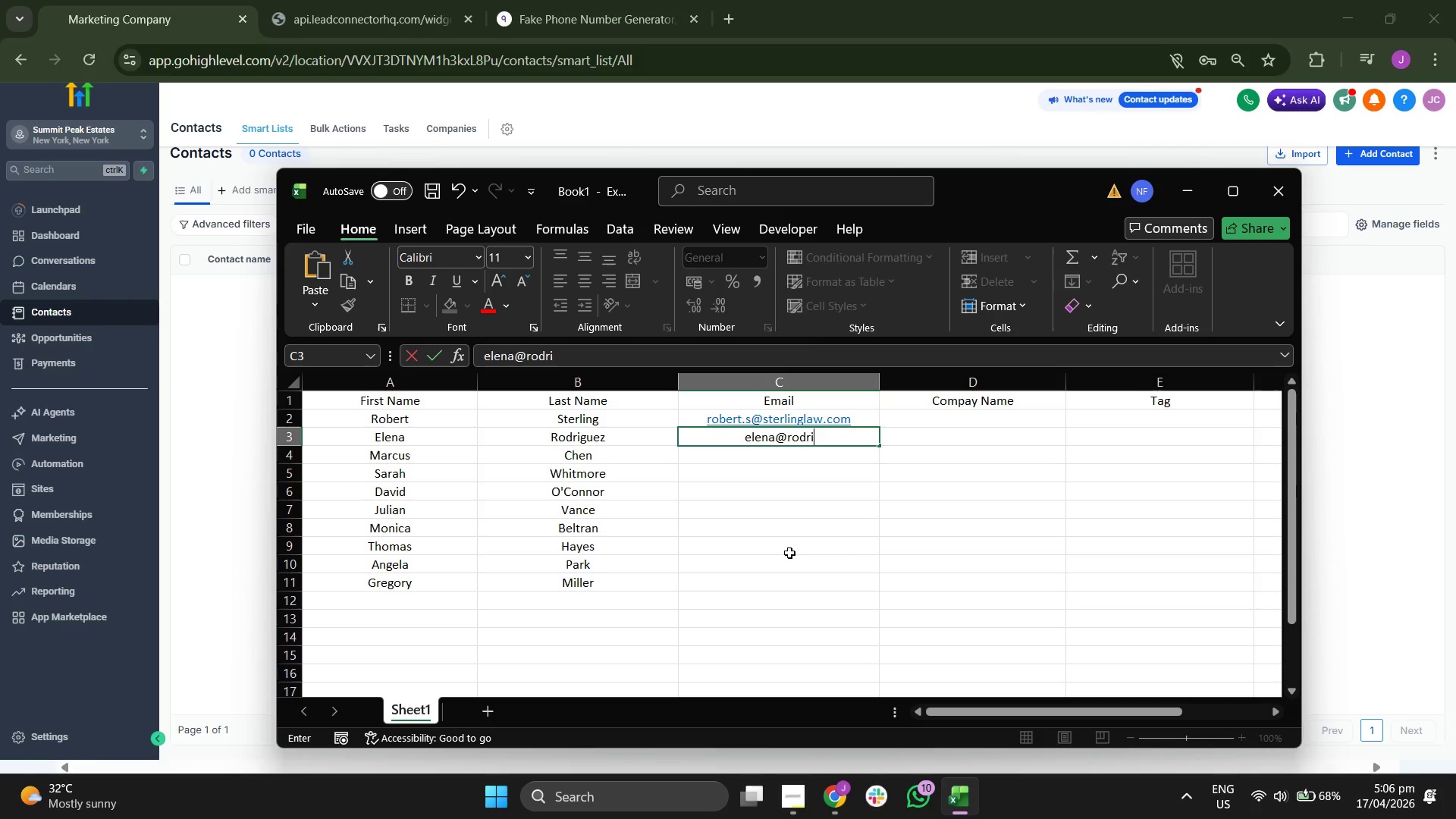 
key(G)
 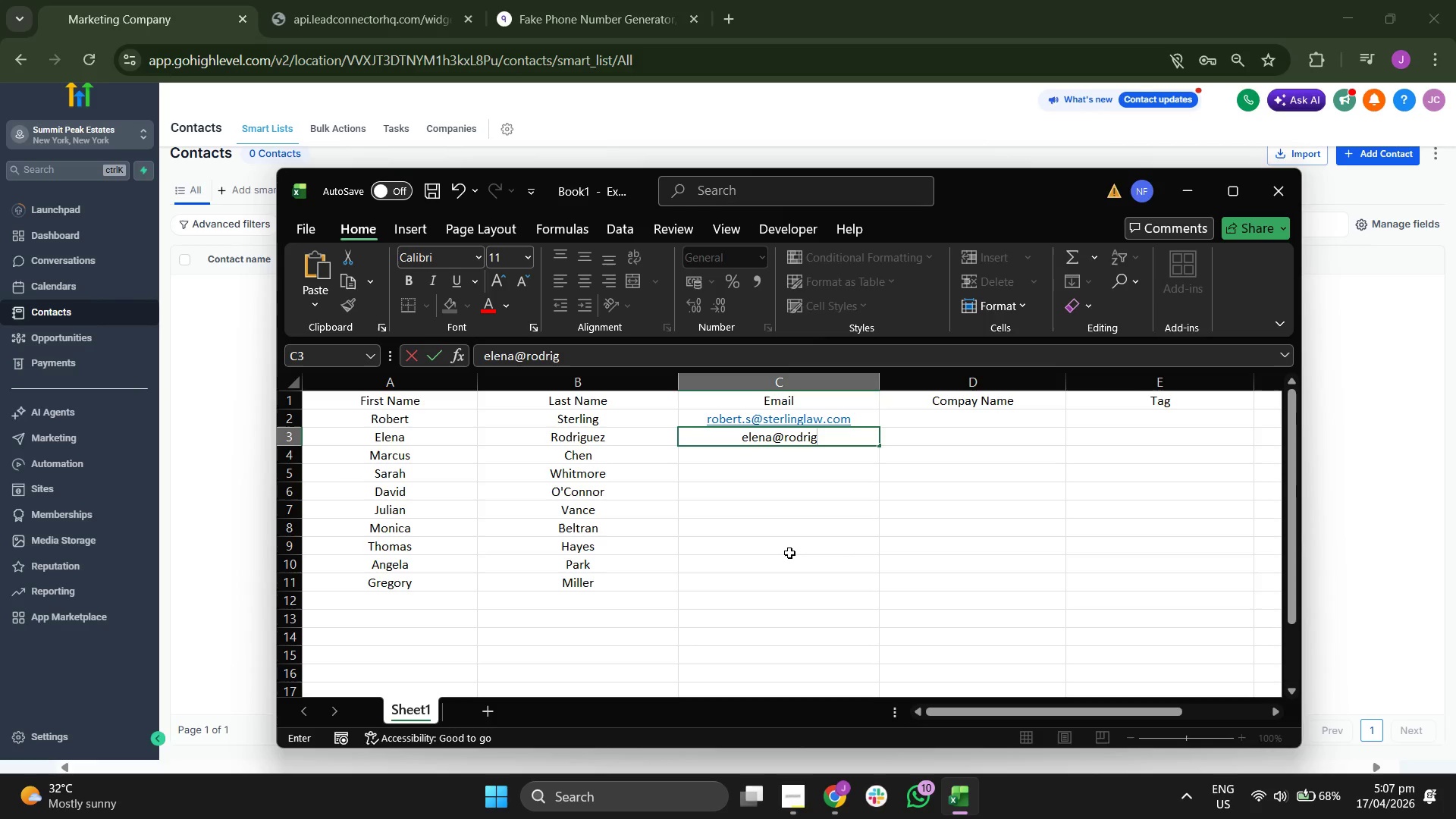 
type(uez)
 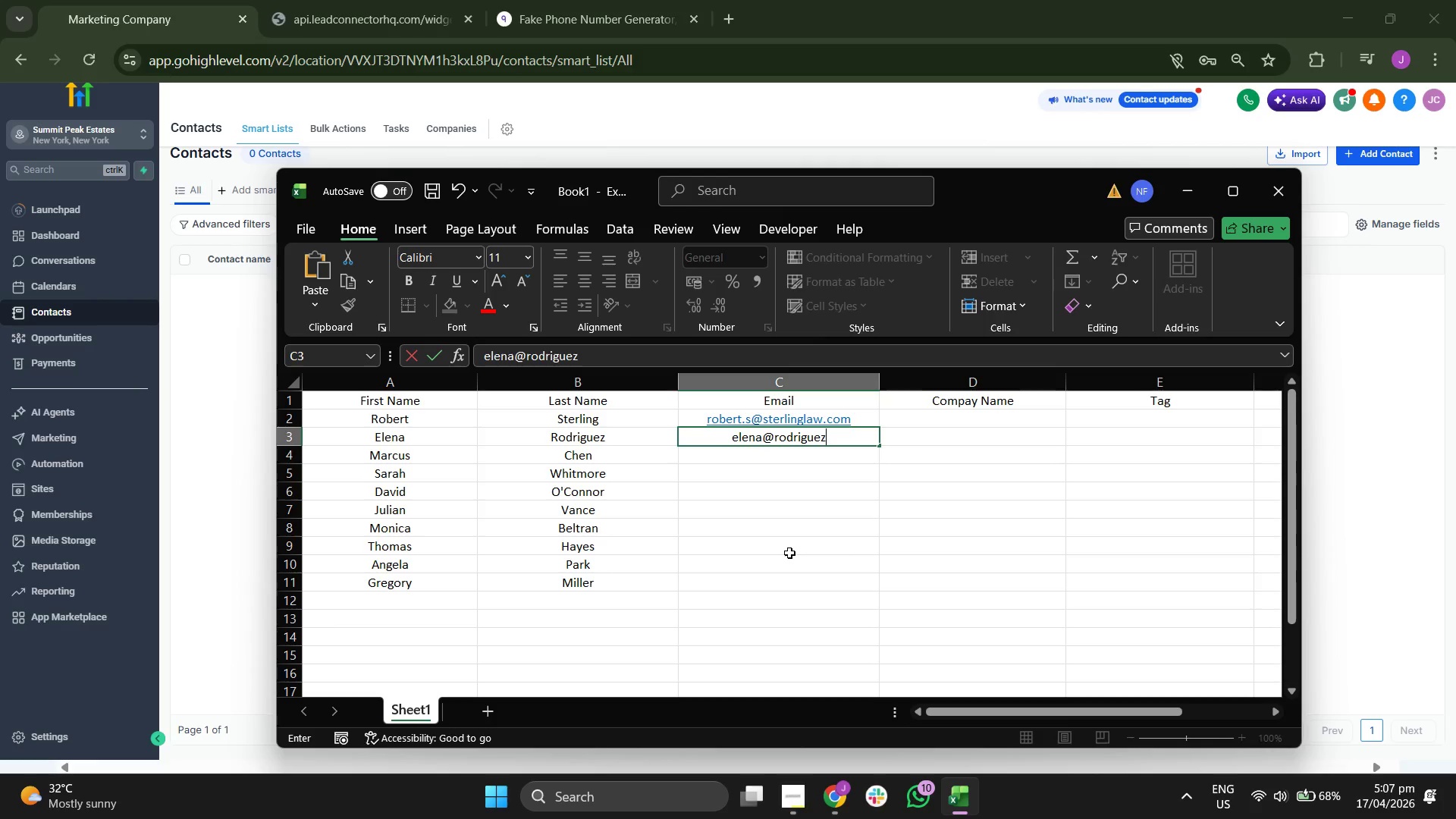 
type(design.com)
 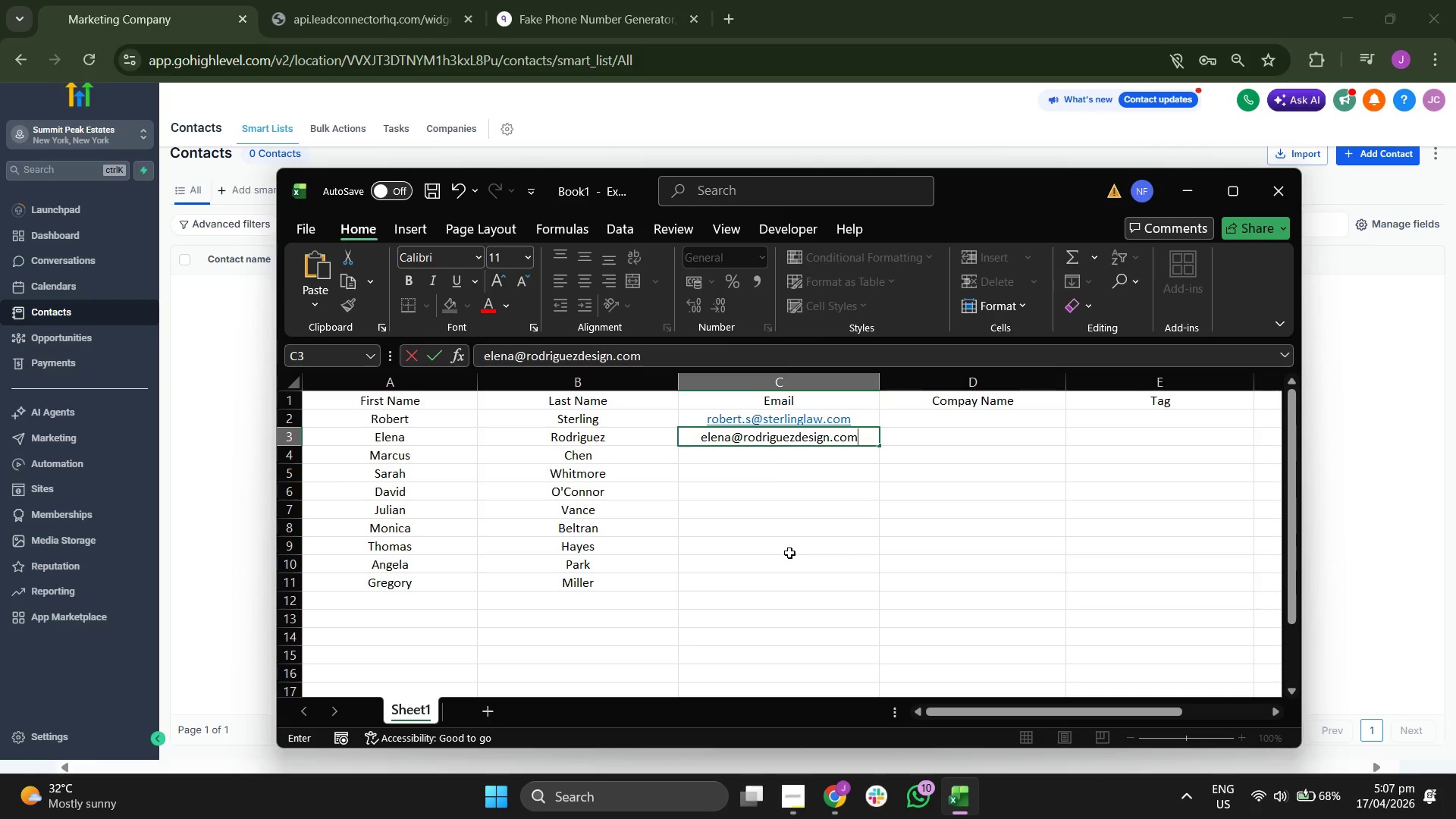 
key(Enter)
 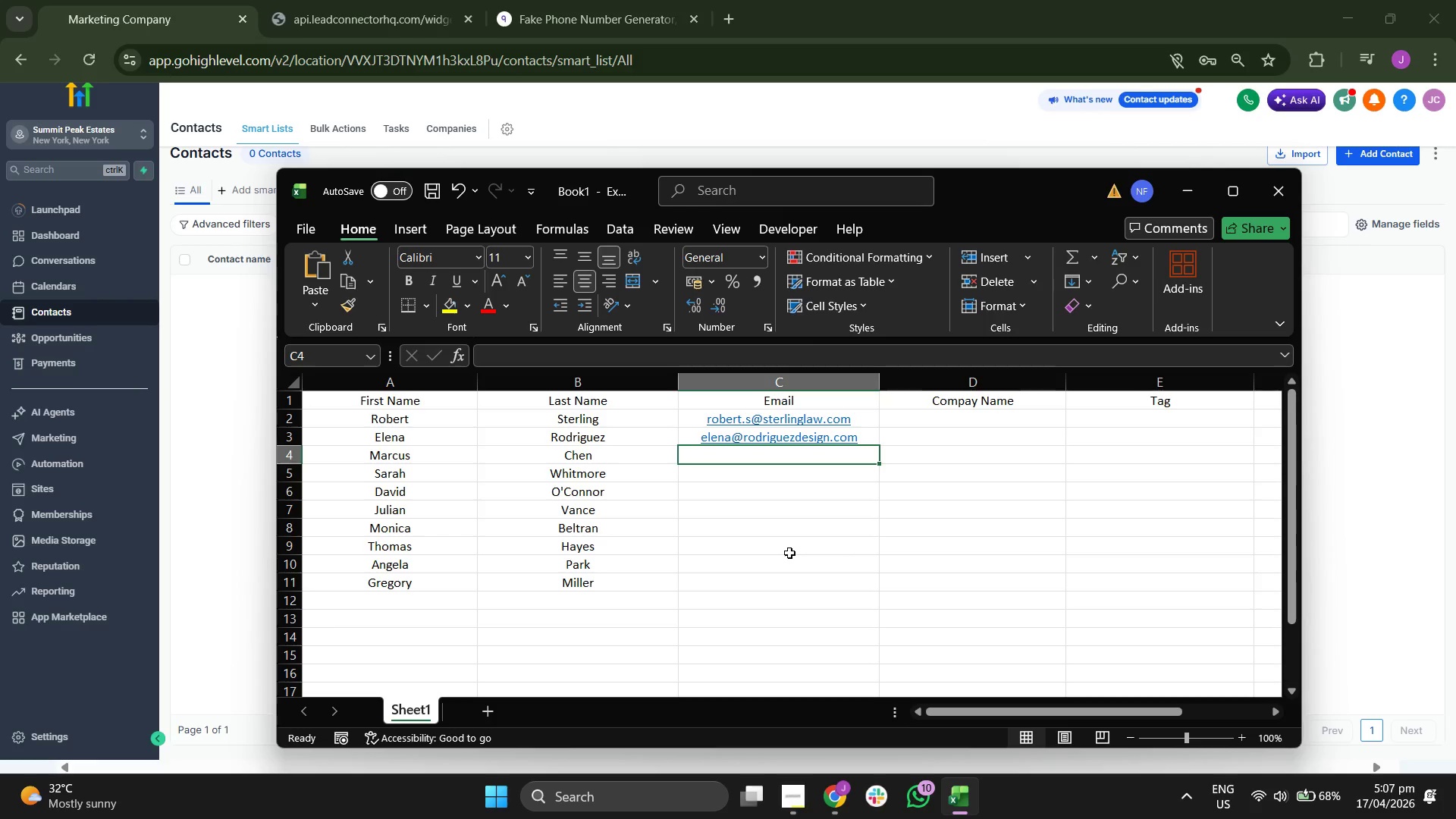 
type(m.chen@c)
 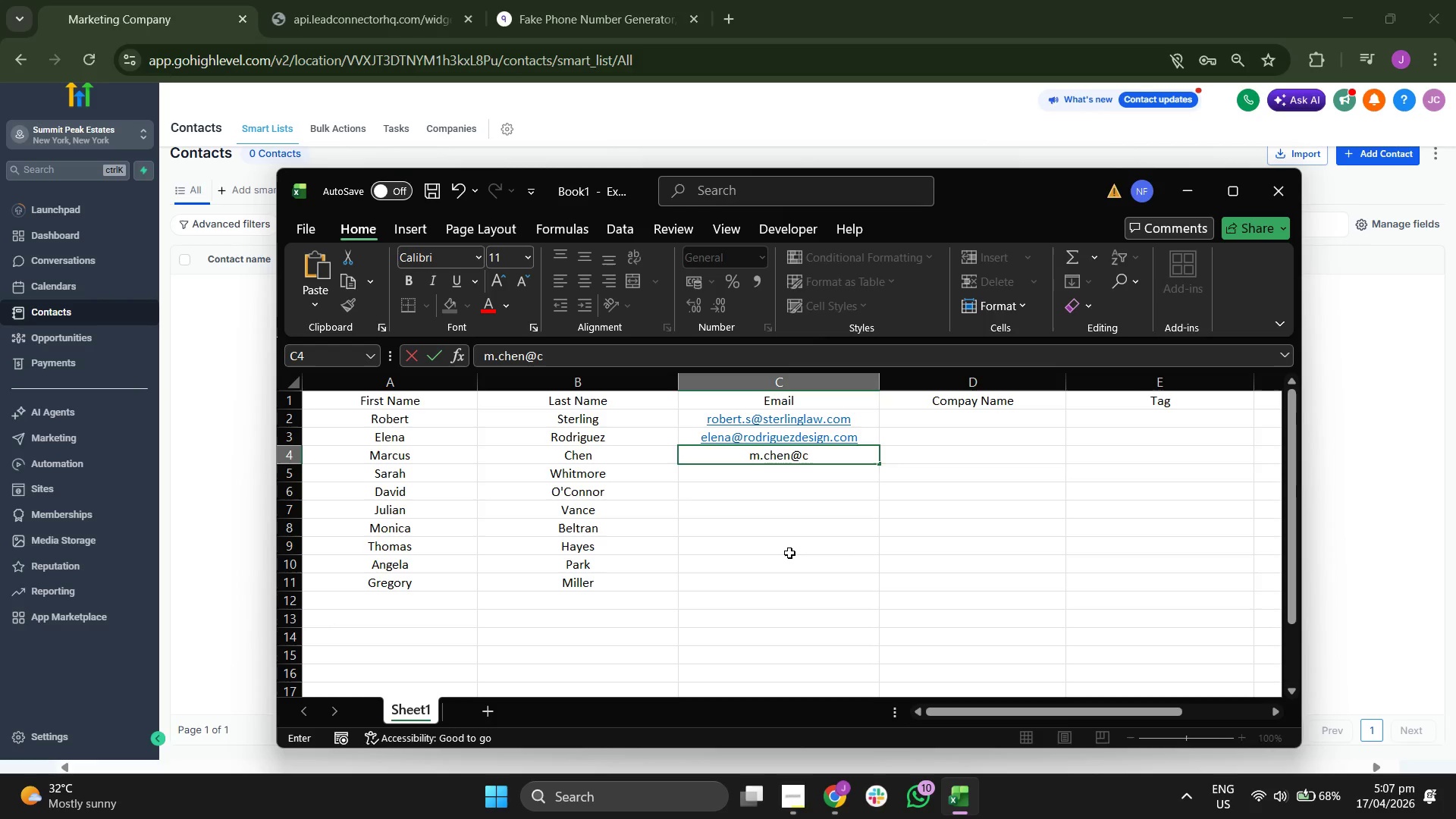 
type(hen)
 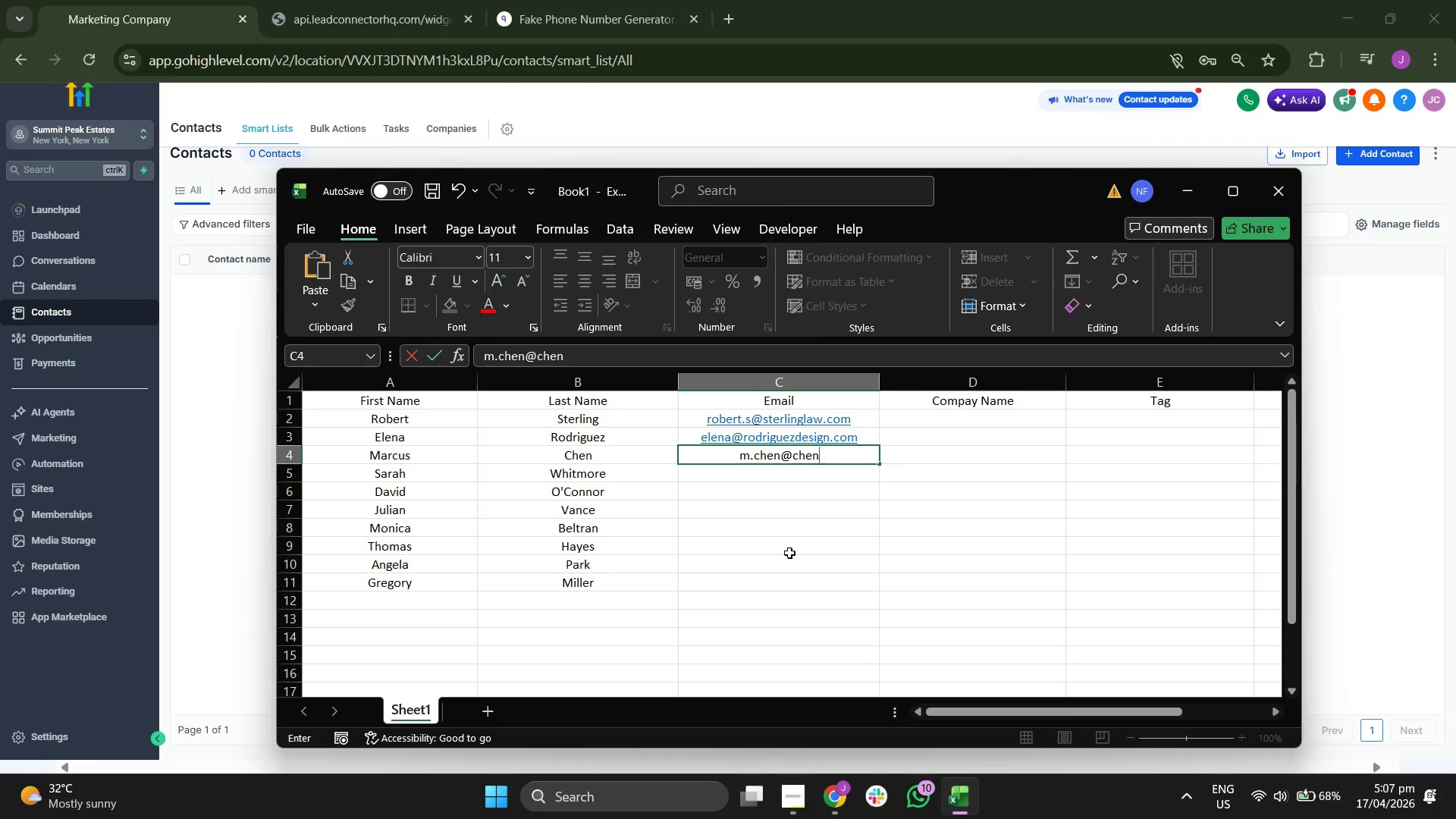 
type(logistics.com)
 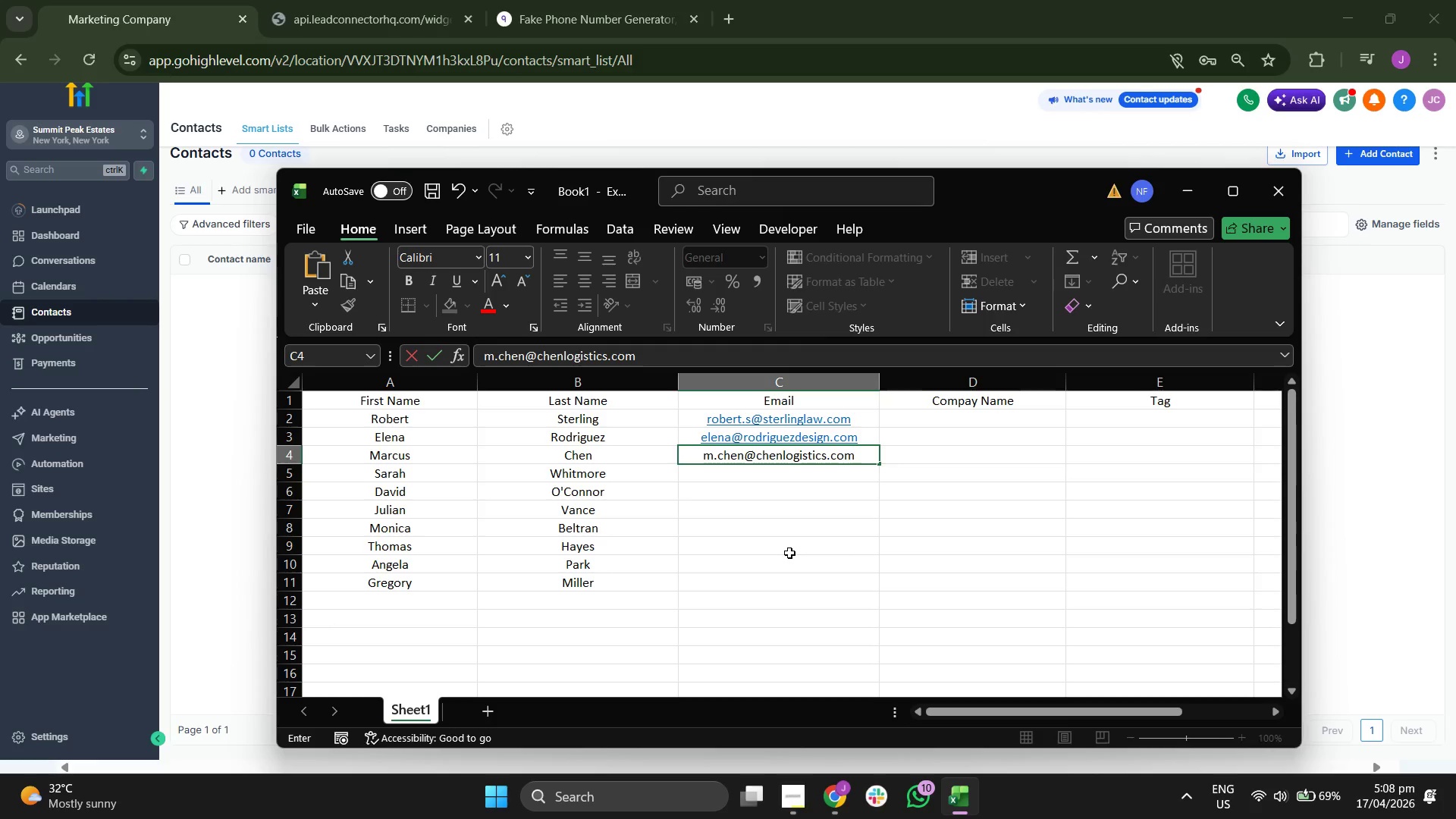 
key(Enter)
 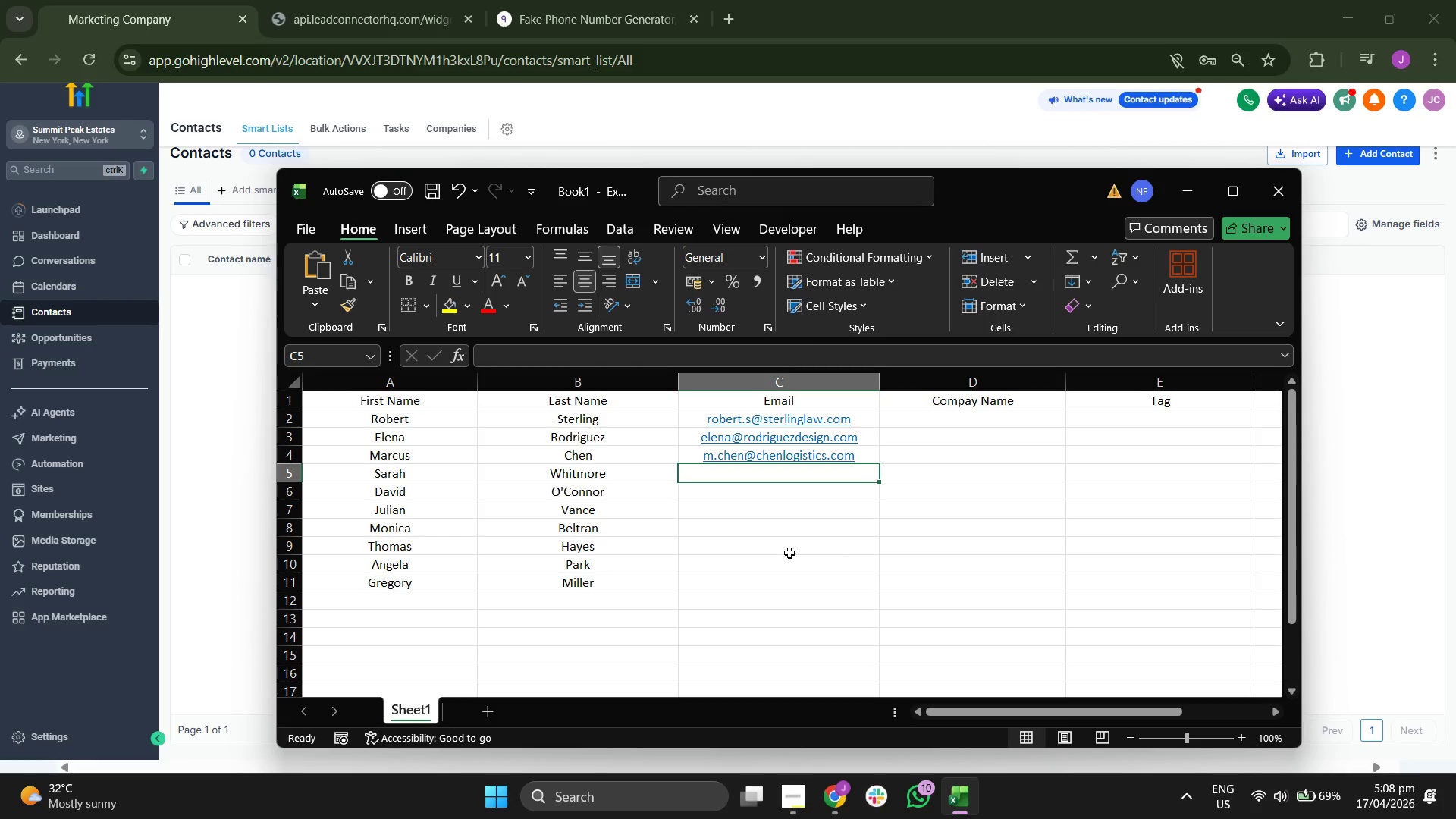 
type(sarah@whitemoe)
key(Backspace)
type(remedical.com)
 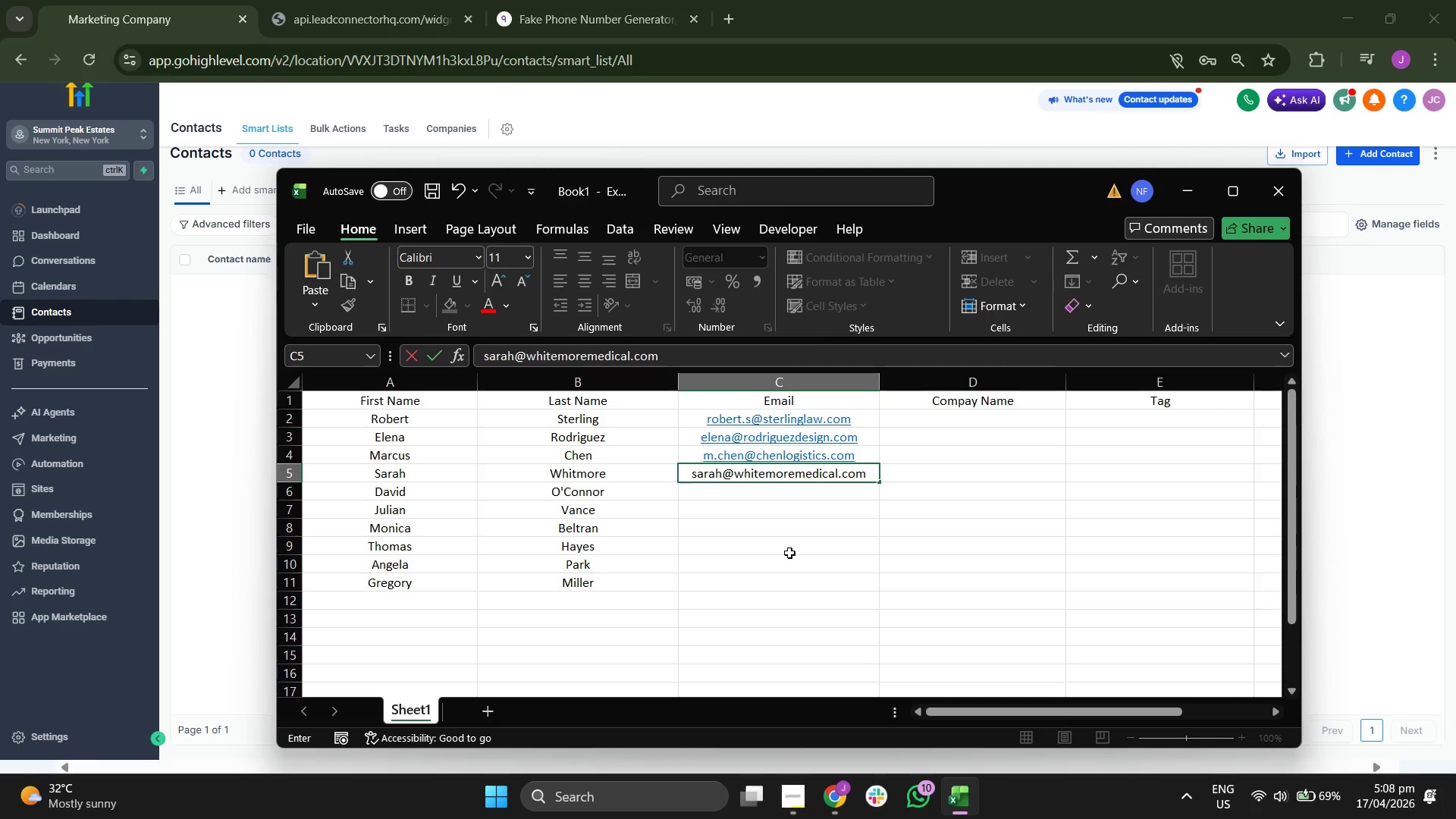 
key(Enter)
 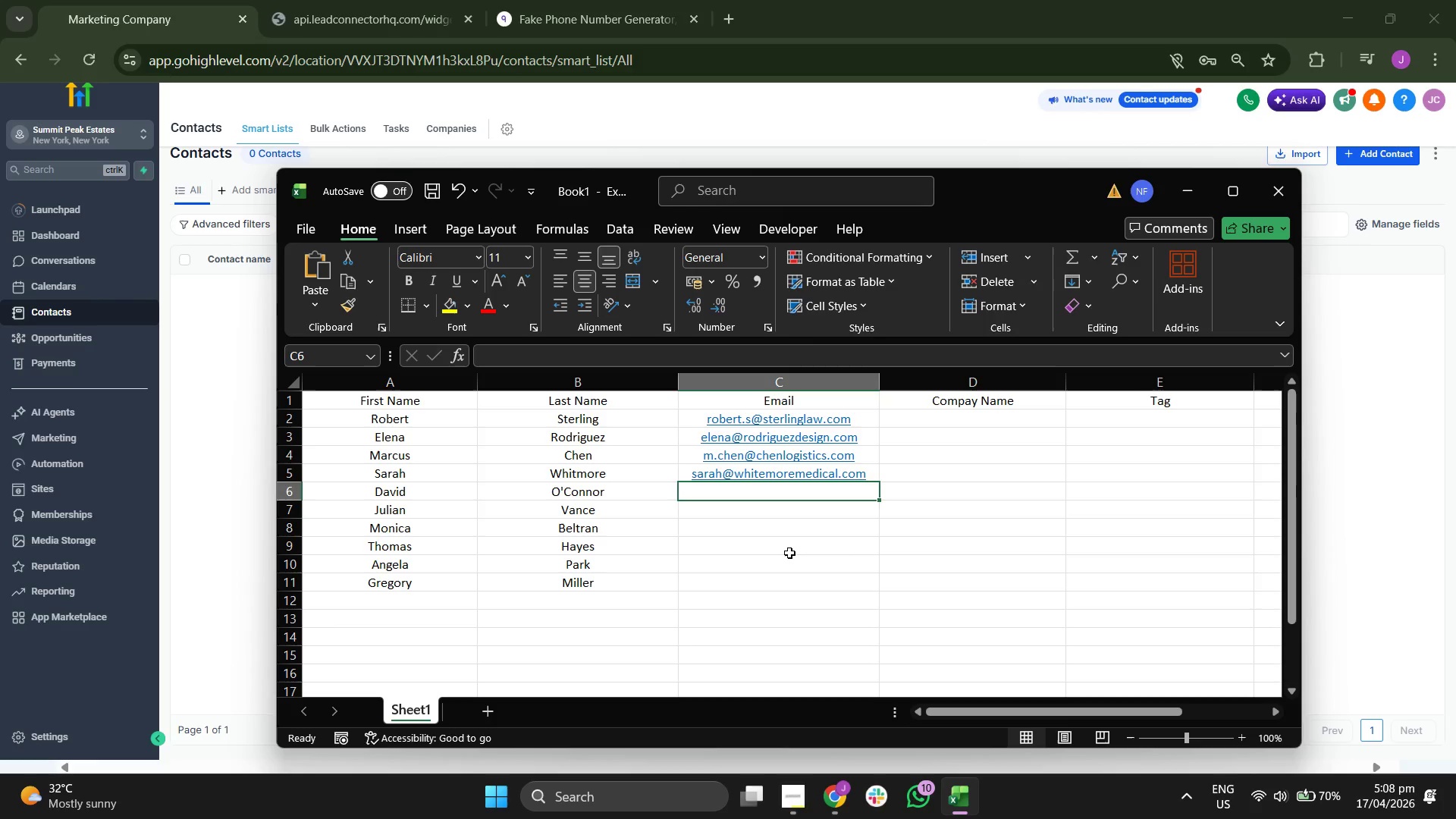 
type(david@oconnorserviv)
key(Backspace)
type(c)
 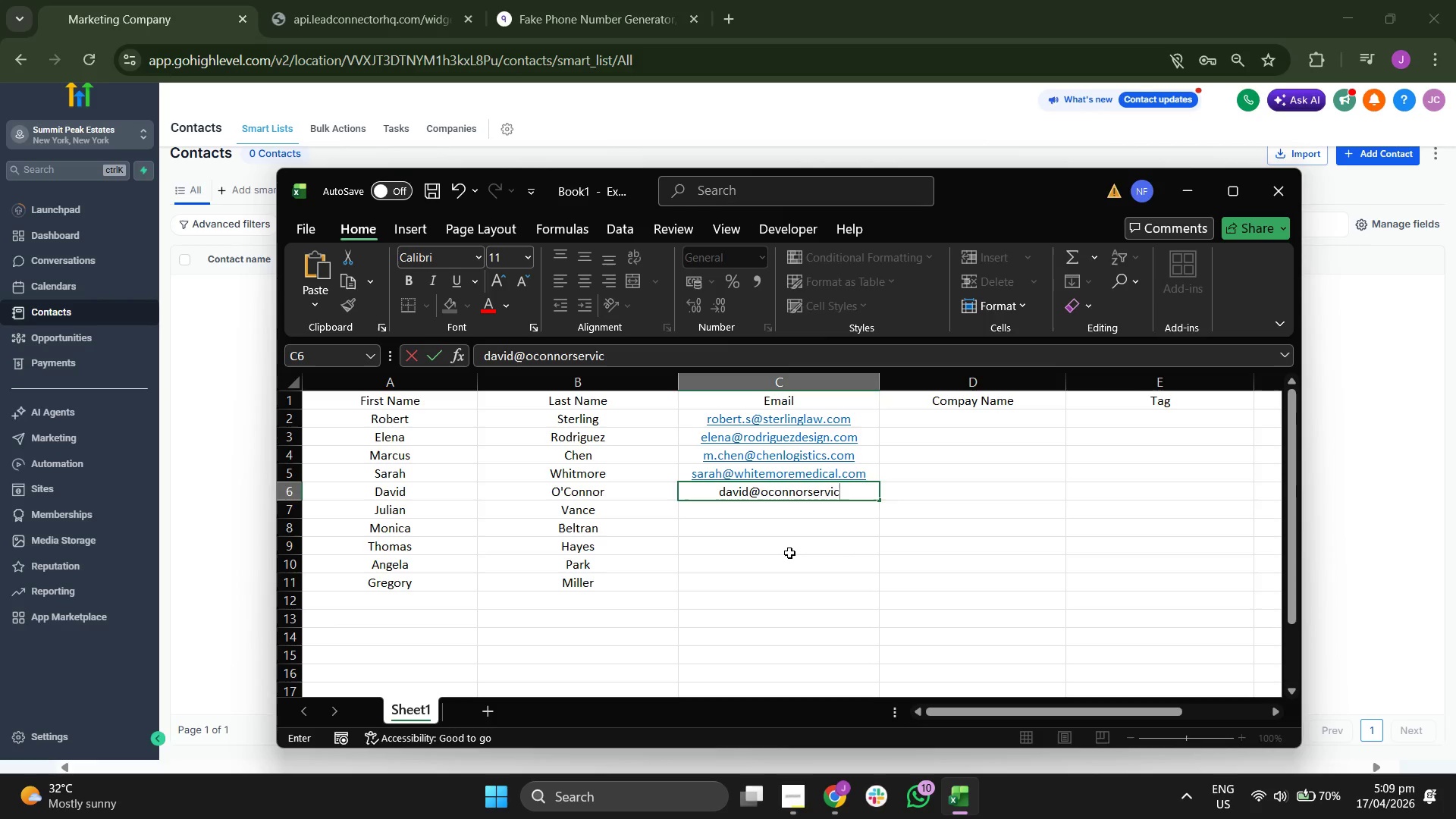 
type(es.com)
 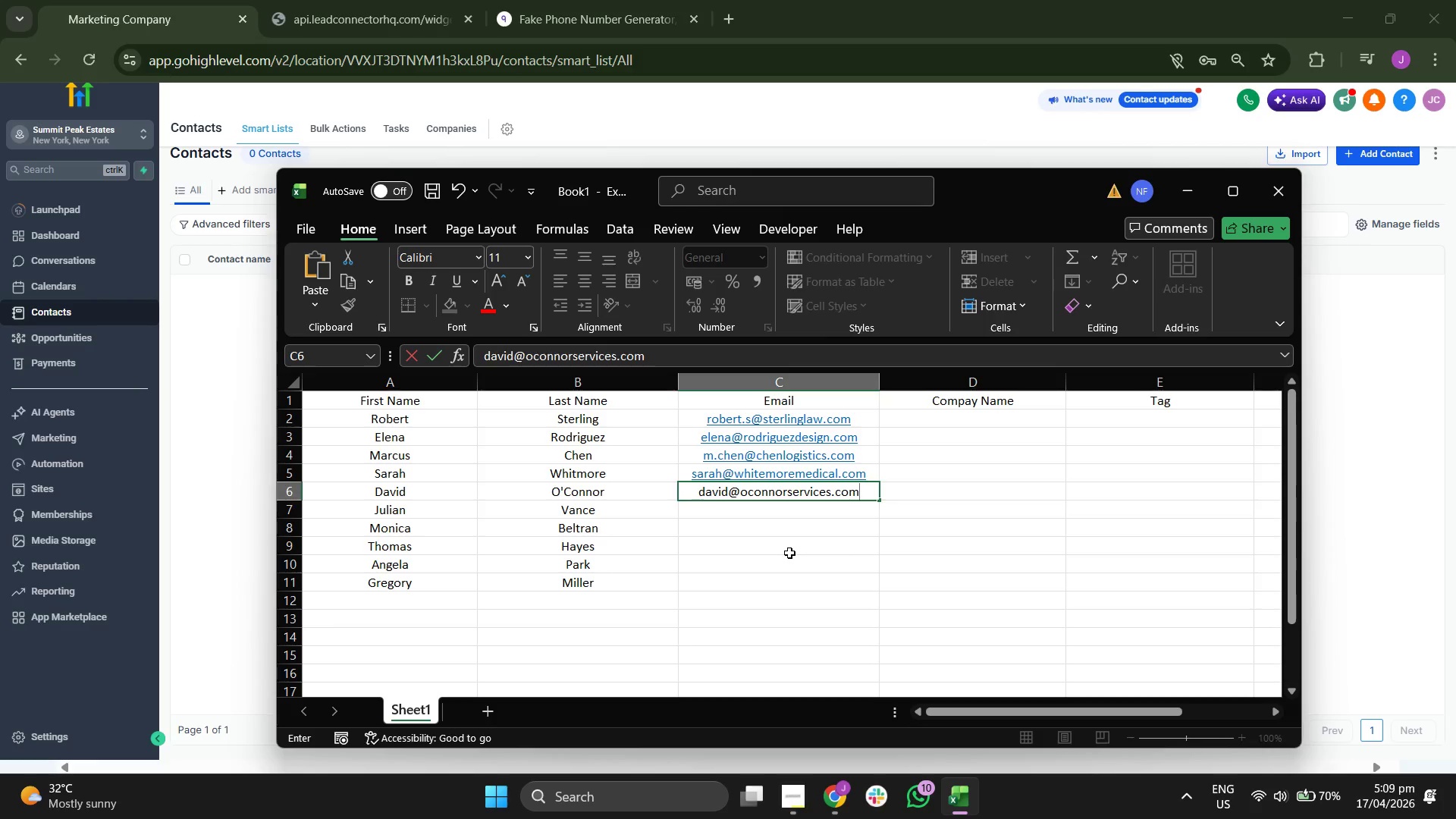 
key(Enter)
 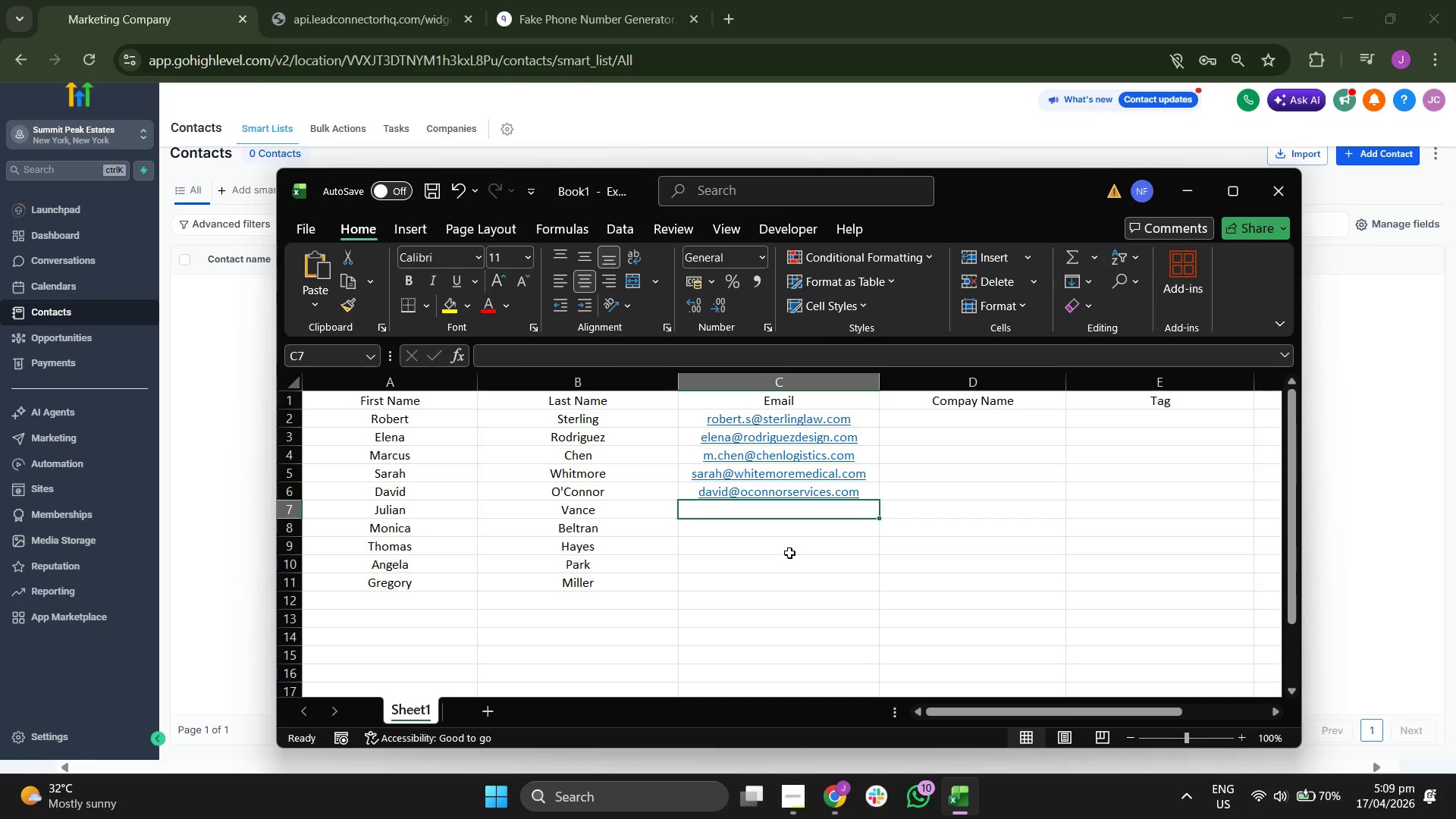 
type(j.van)
 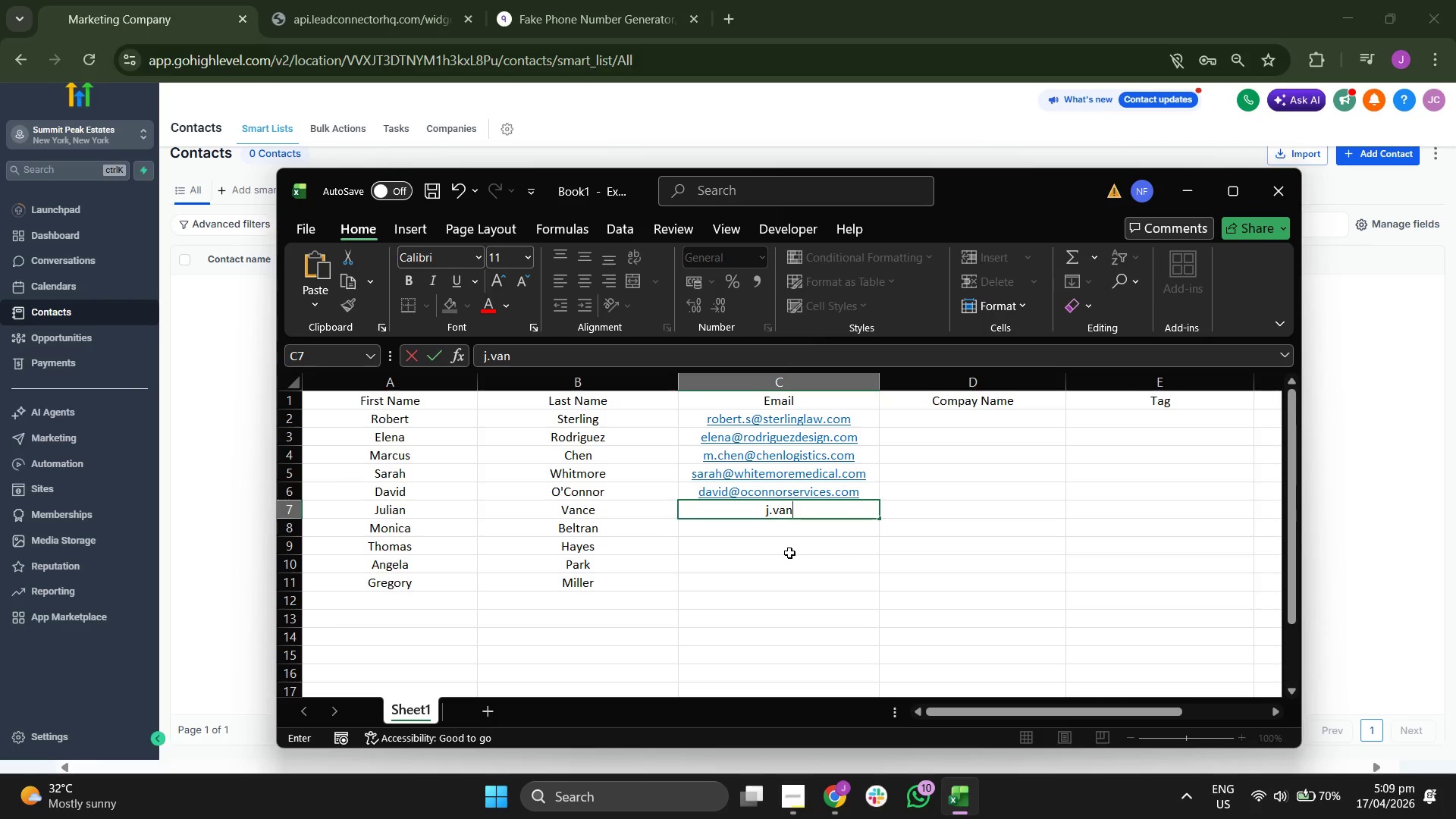 
type(n)
key(Backspace)
type(ce@vanceconstruction.com)
 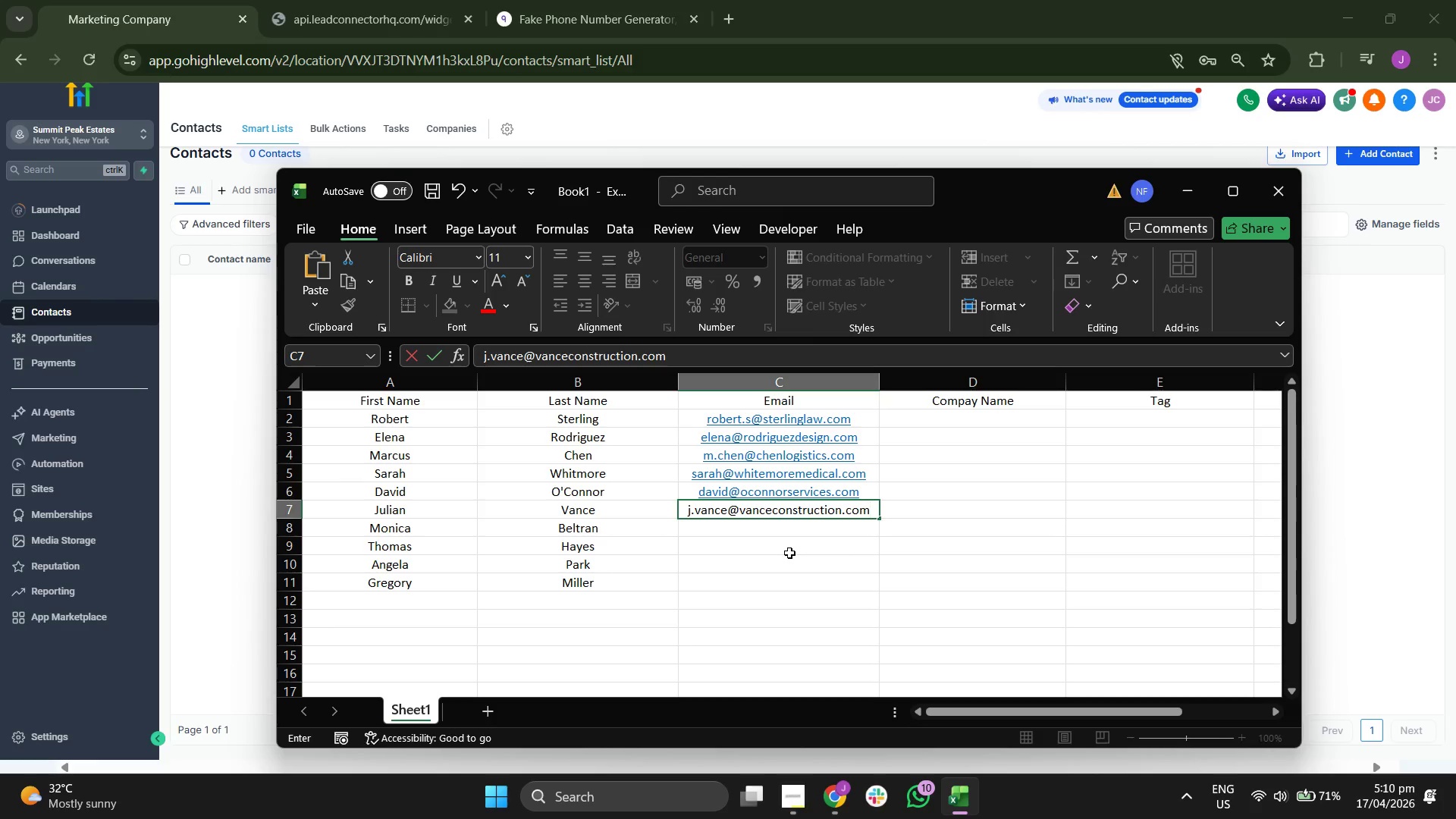 
key(Enter)
 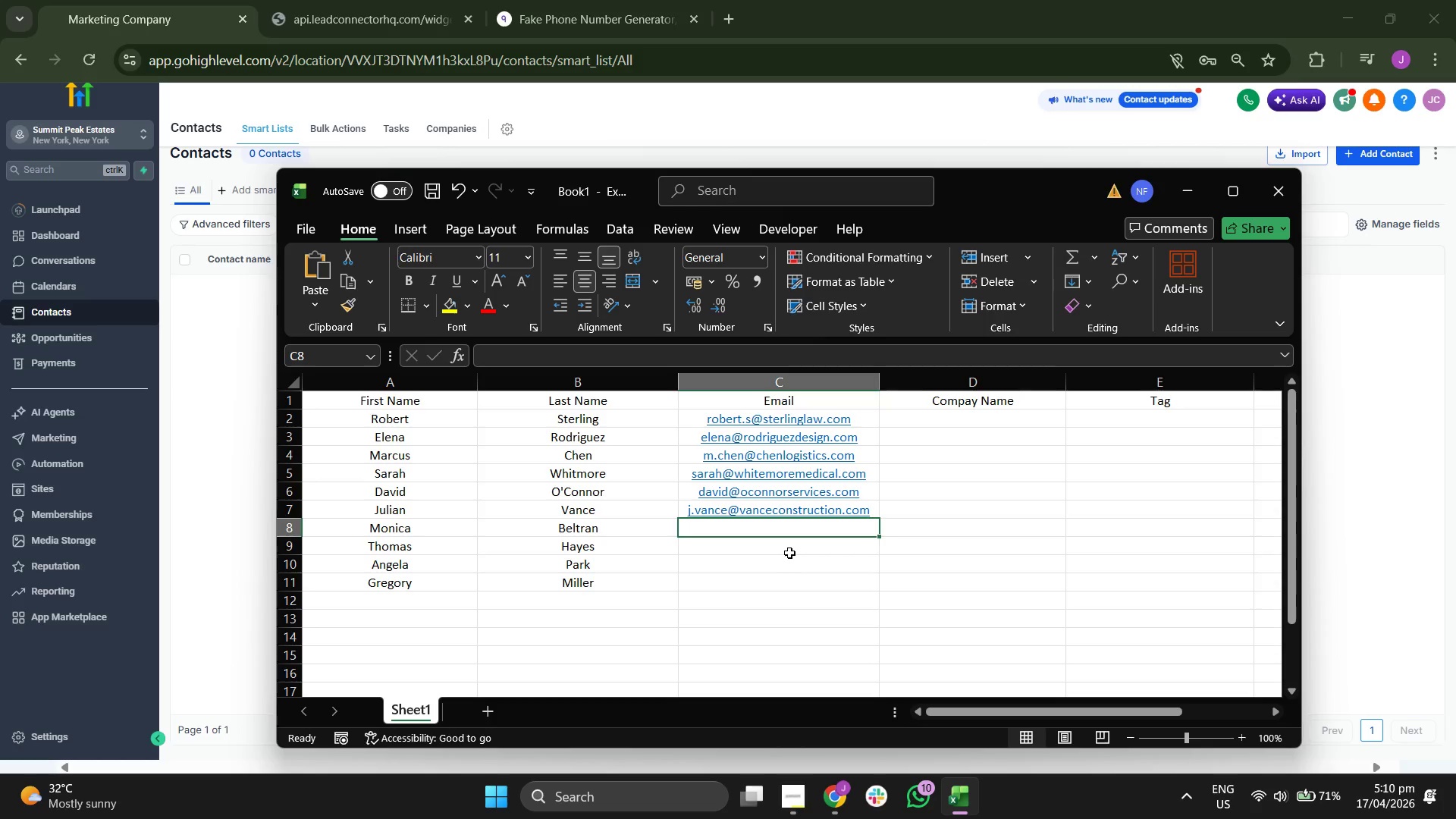 
type(monica@beltranconsultn)
key(Backspace)
type(ing.com)
 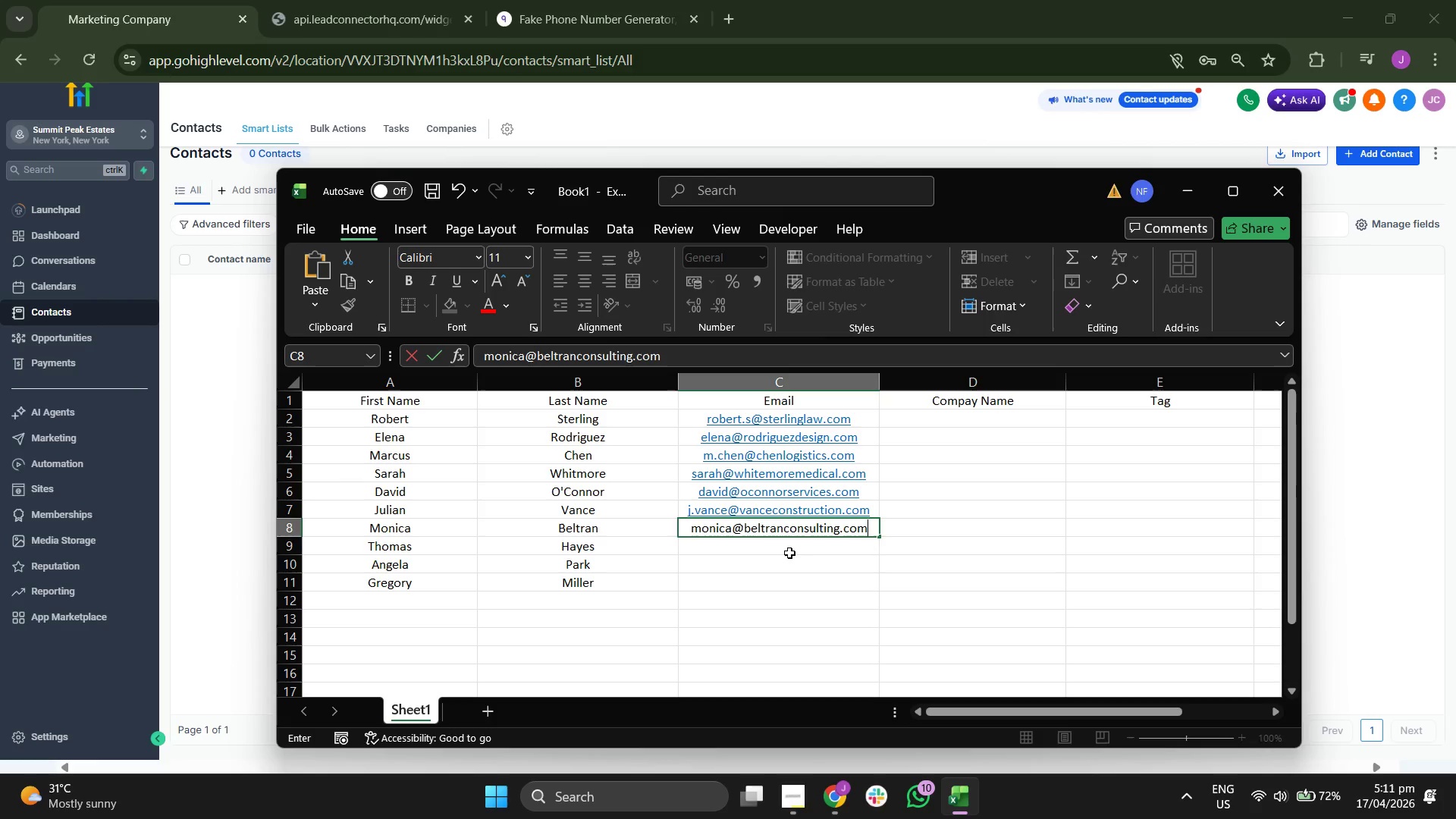 
key(Enter)
 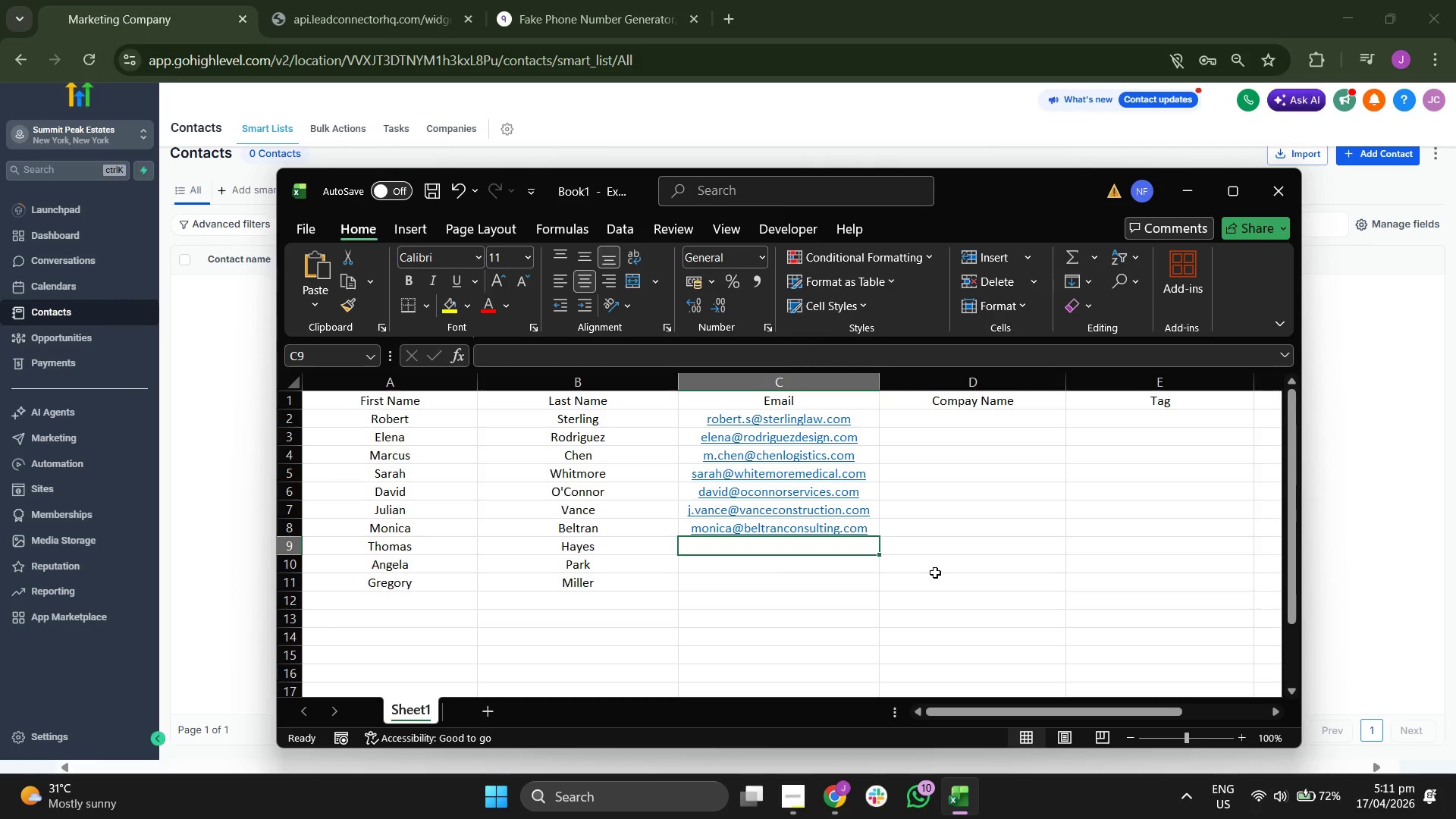 
type(thomas.h@hayes )
key(Backspace)
type(hospitality.com)
 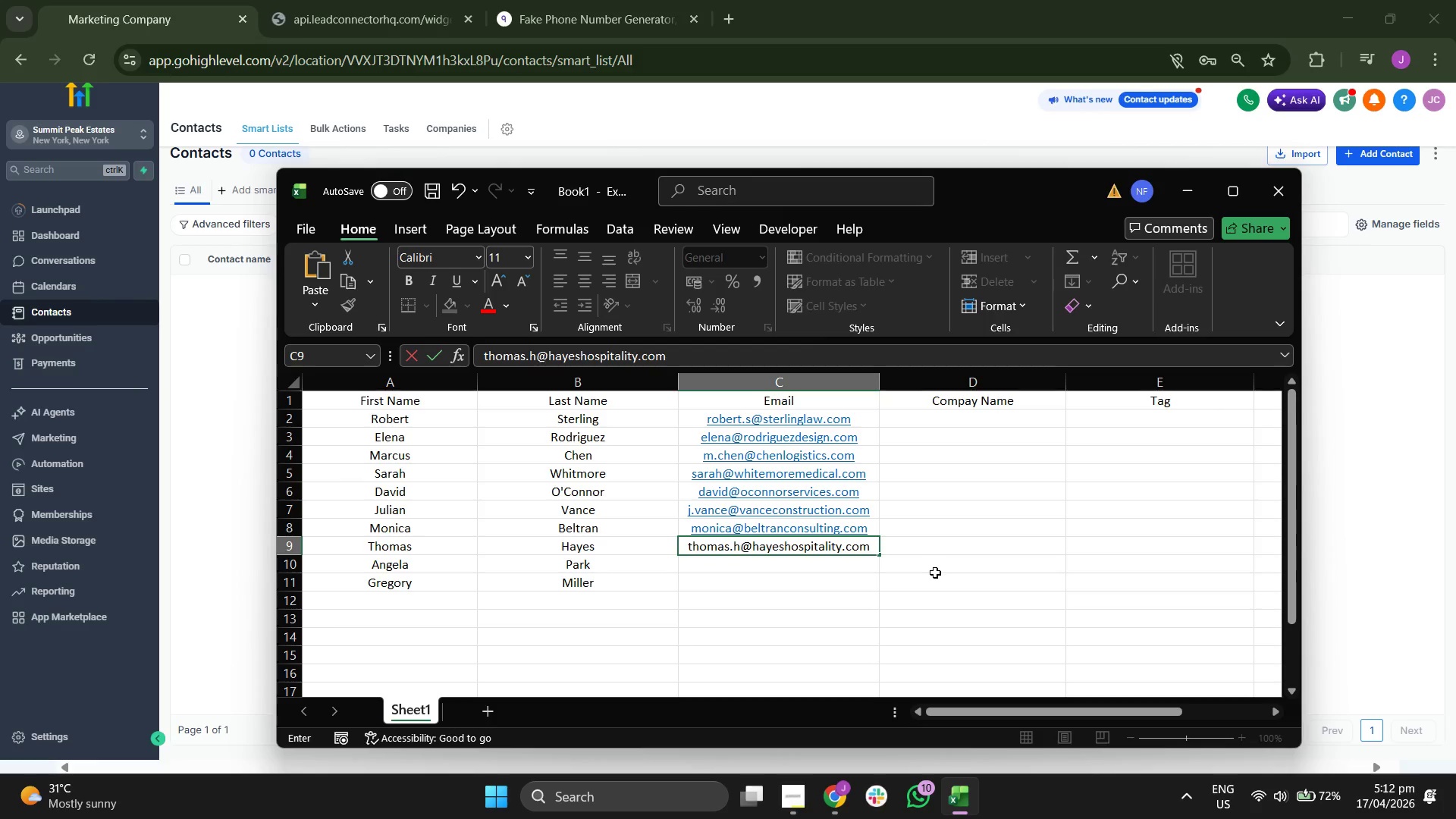 
key(Enter)
 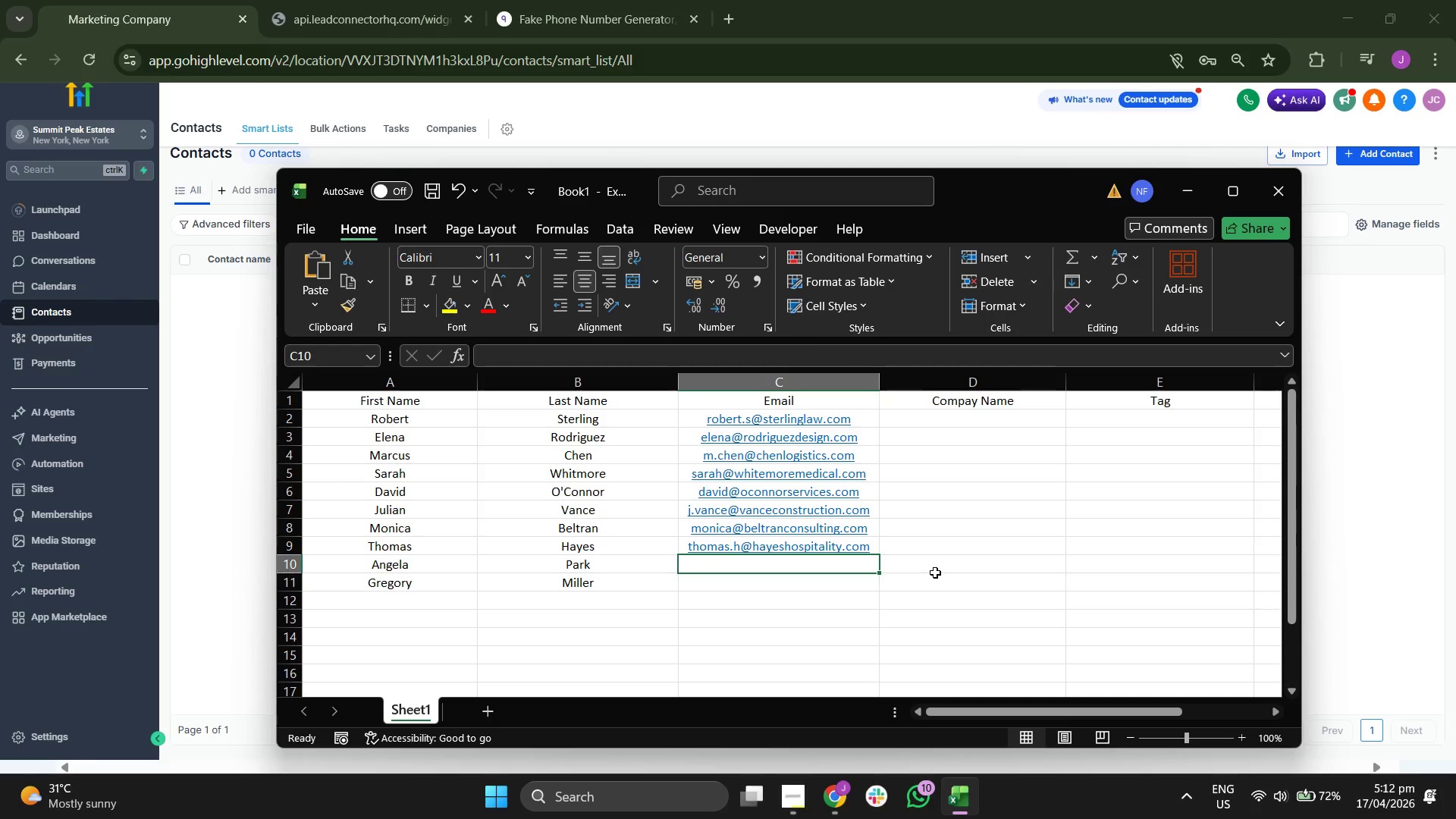 
type(angela@)
 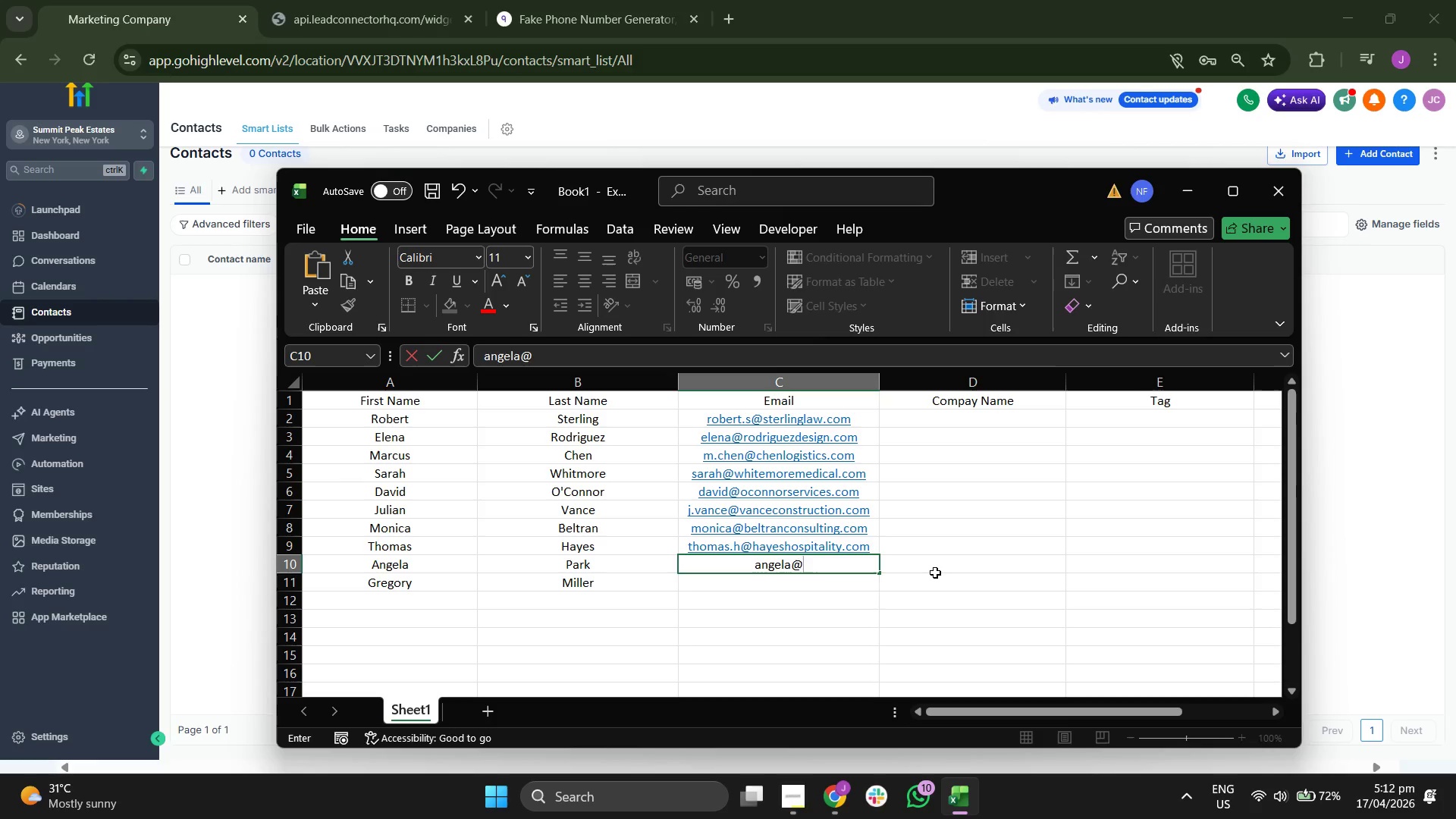 
type(parktech.io)
 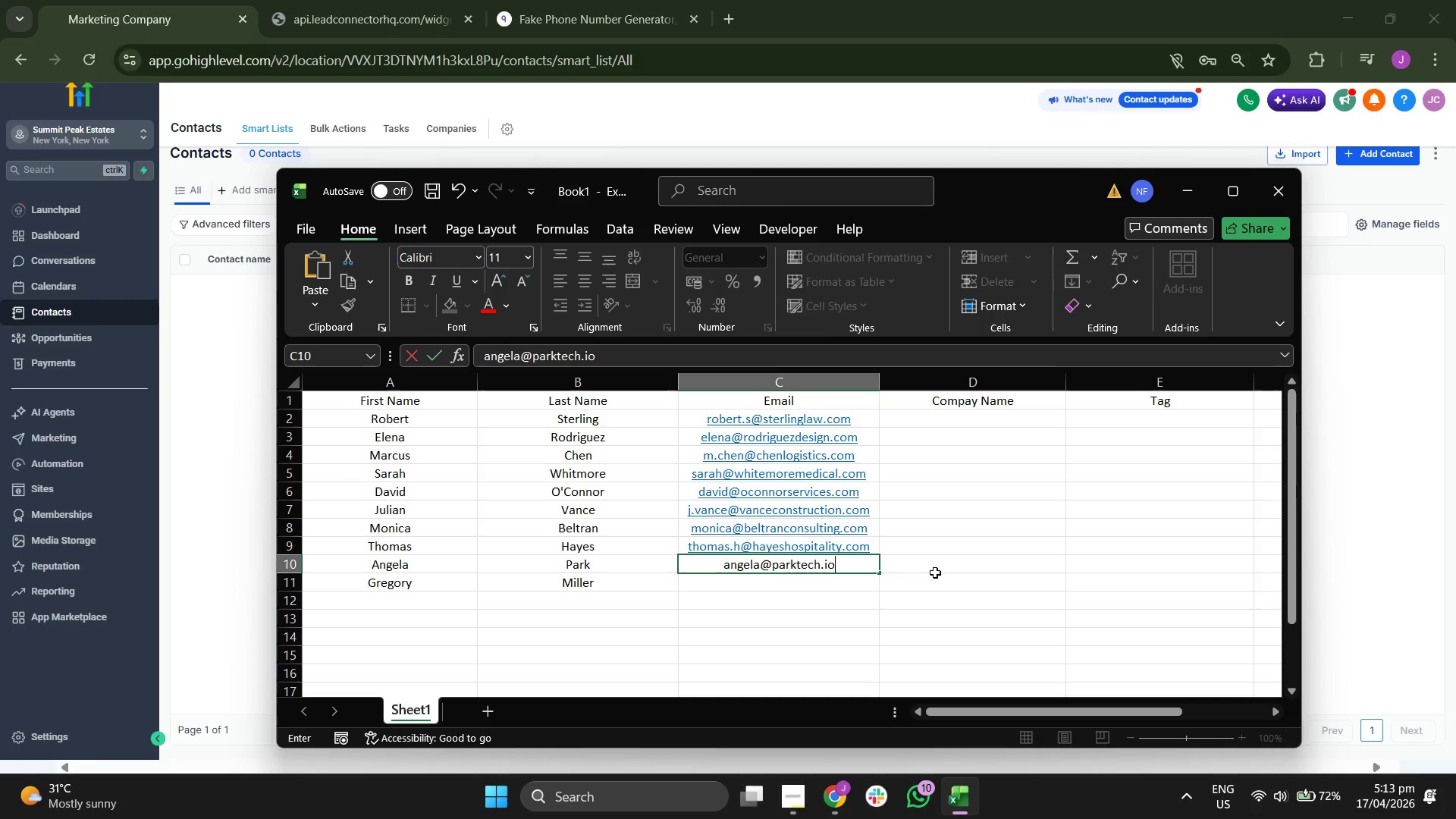 
key(Enter)
 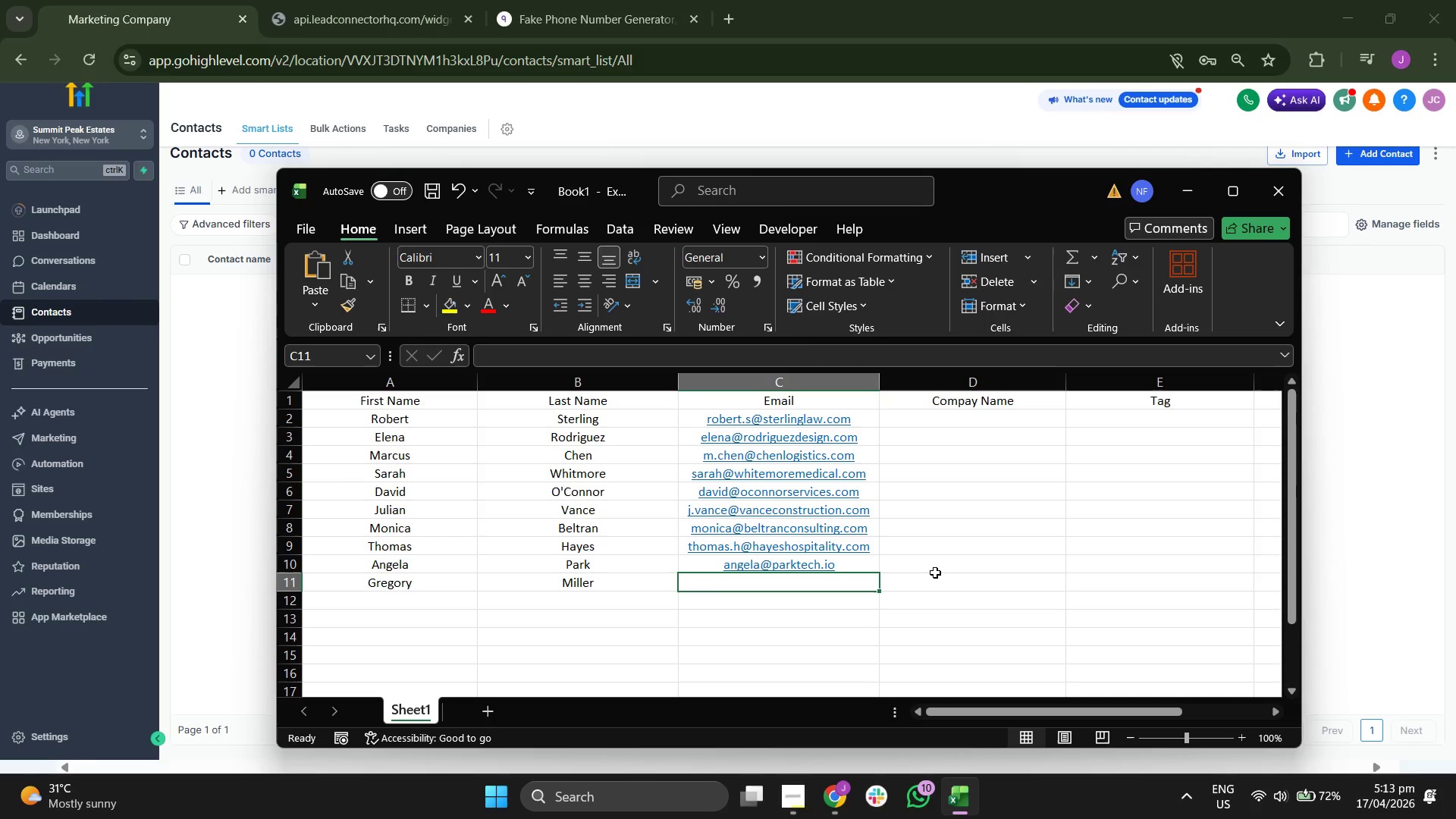 
type(g.miller@millermfg.com)
 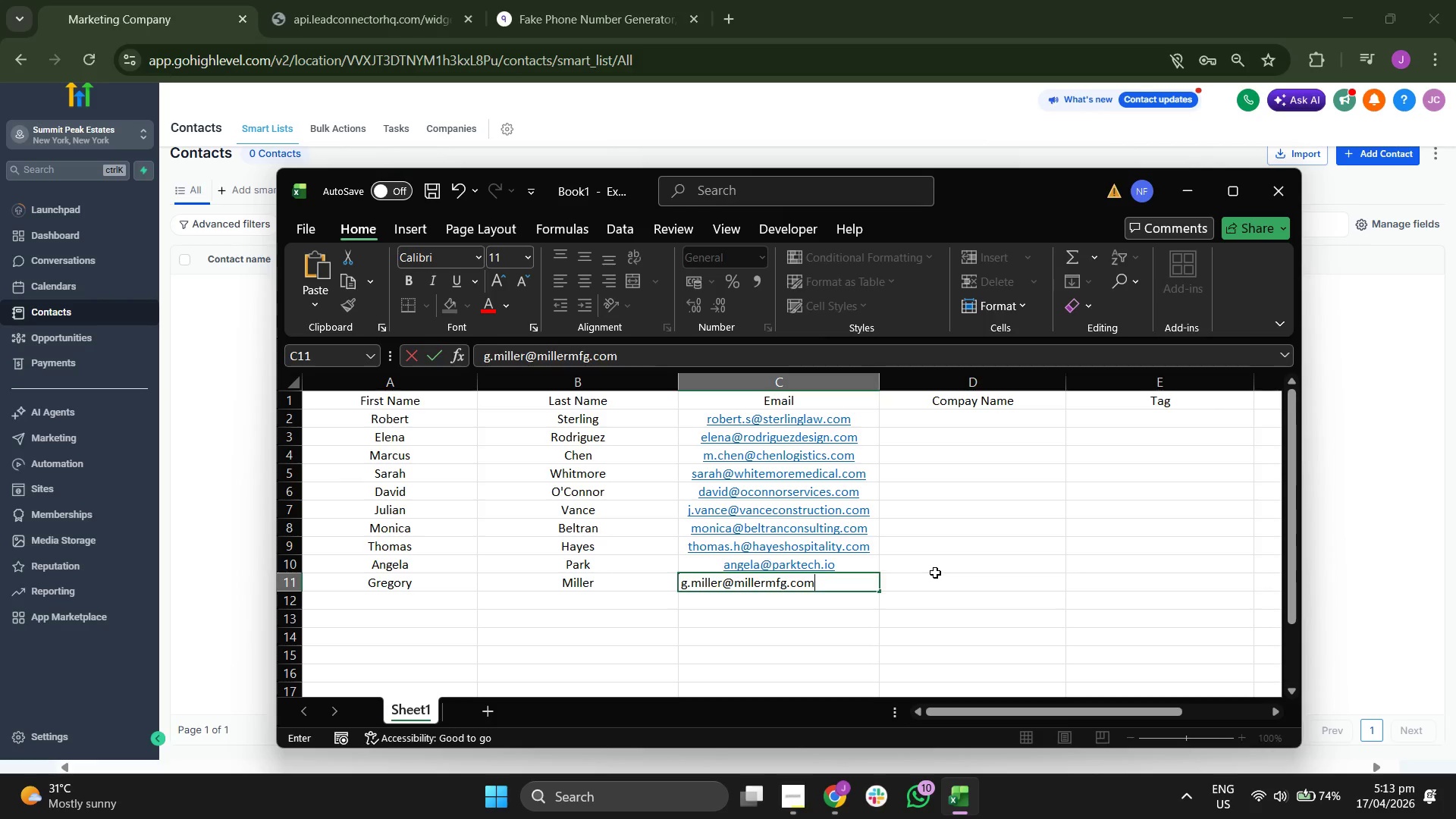 
left_click([935, 573])
 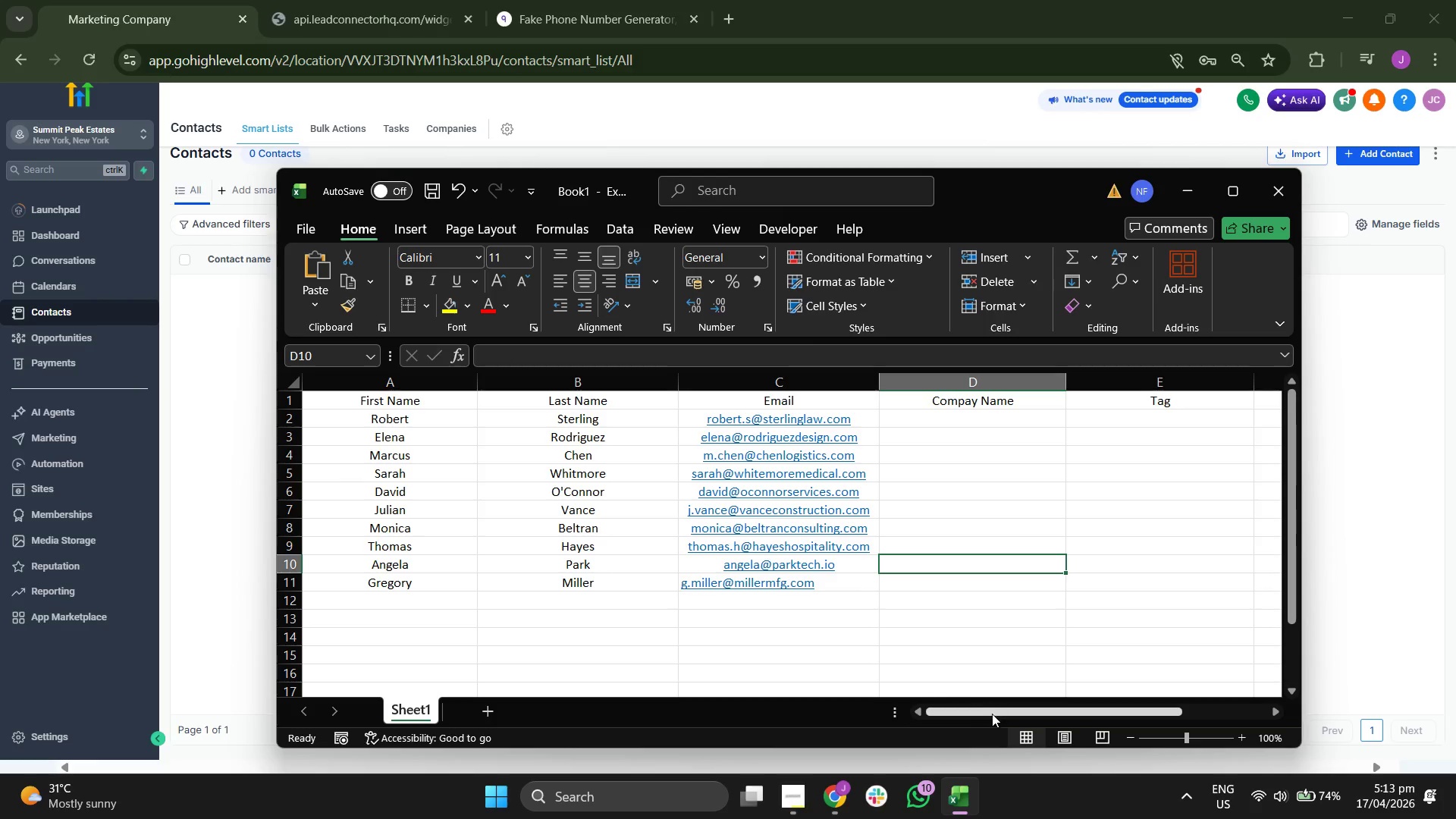 
left_click_drag(start_coordinate=[993, 715], to_coordinate=[1009, 713])
 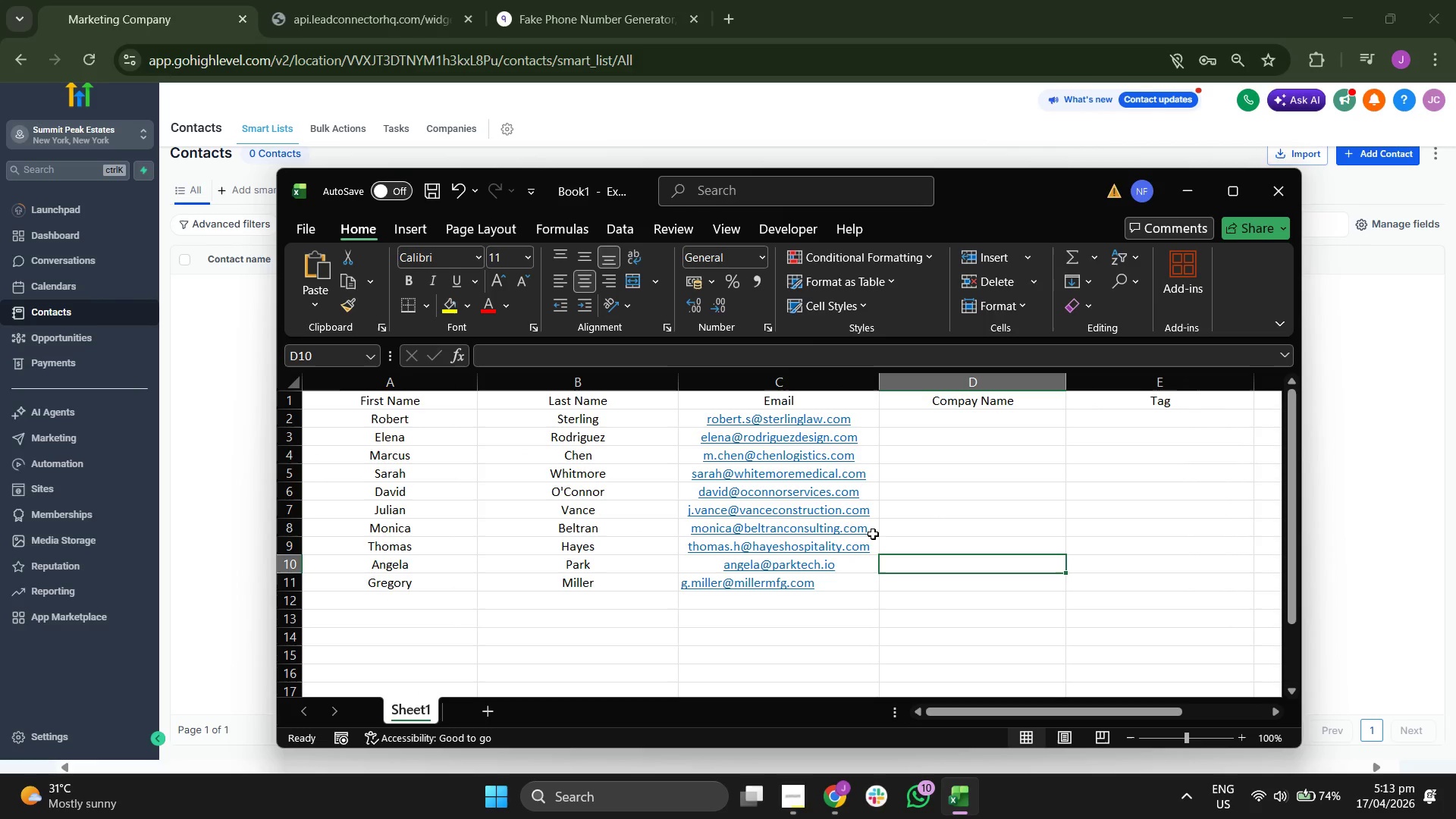 
left_click_drag(start_coordinate=[853, 456], to_coordinate=[826, 617])
 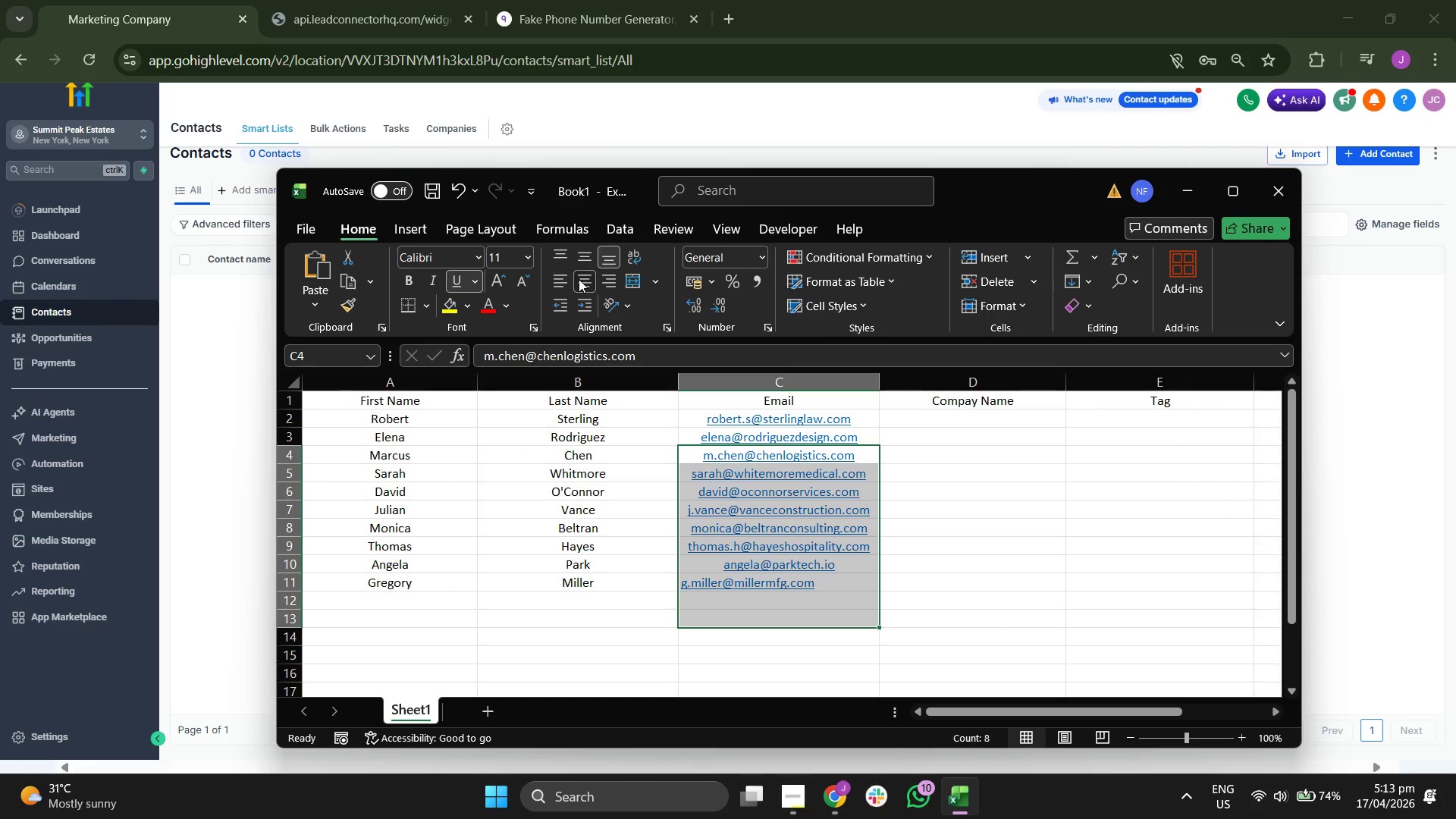 
double_click([579, 279])
 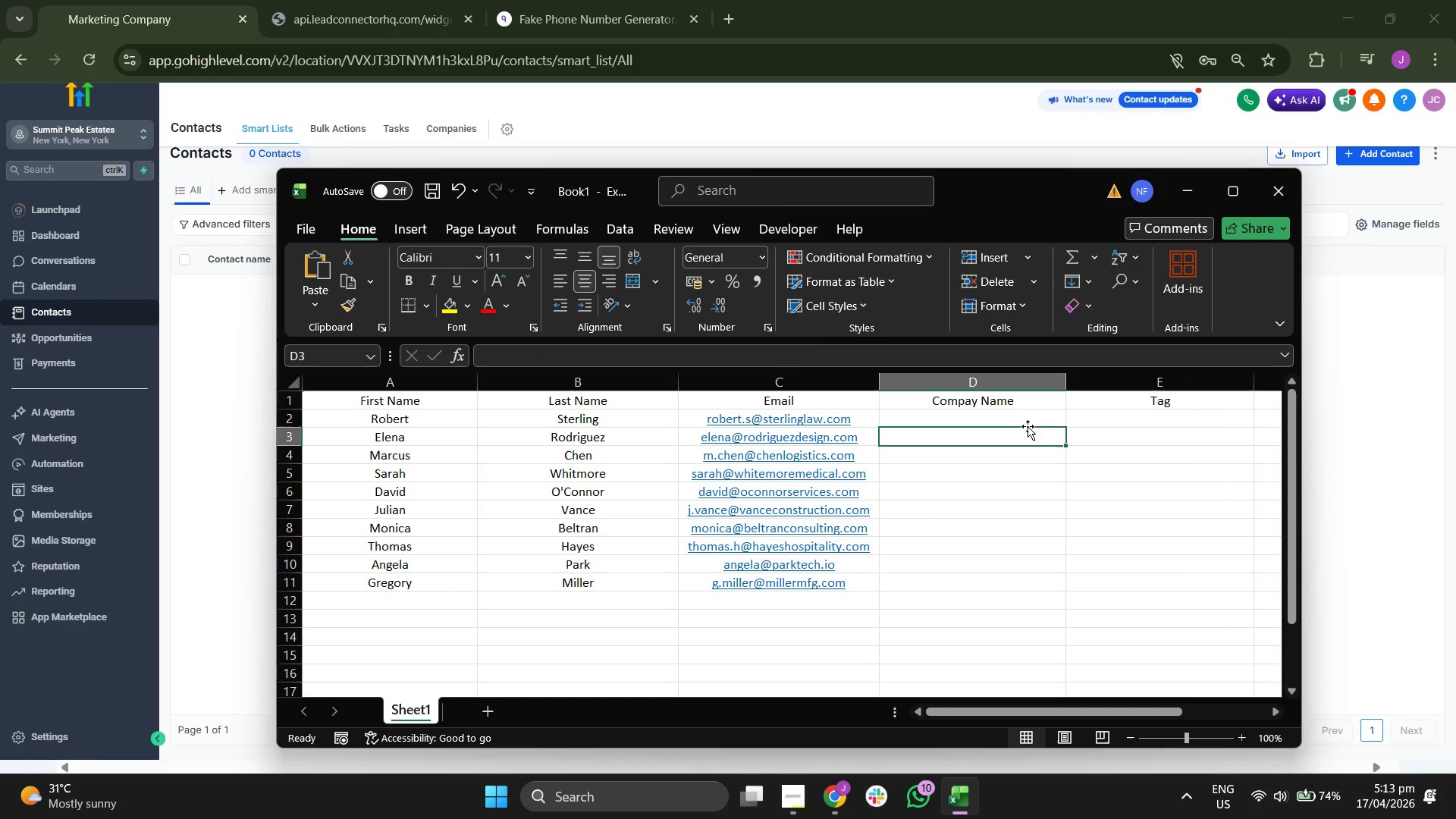 
double_click([1020, 422])
 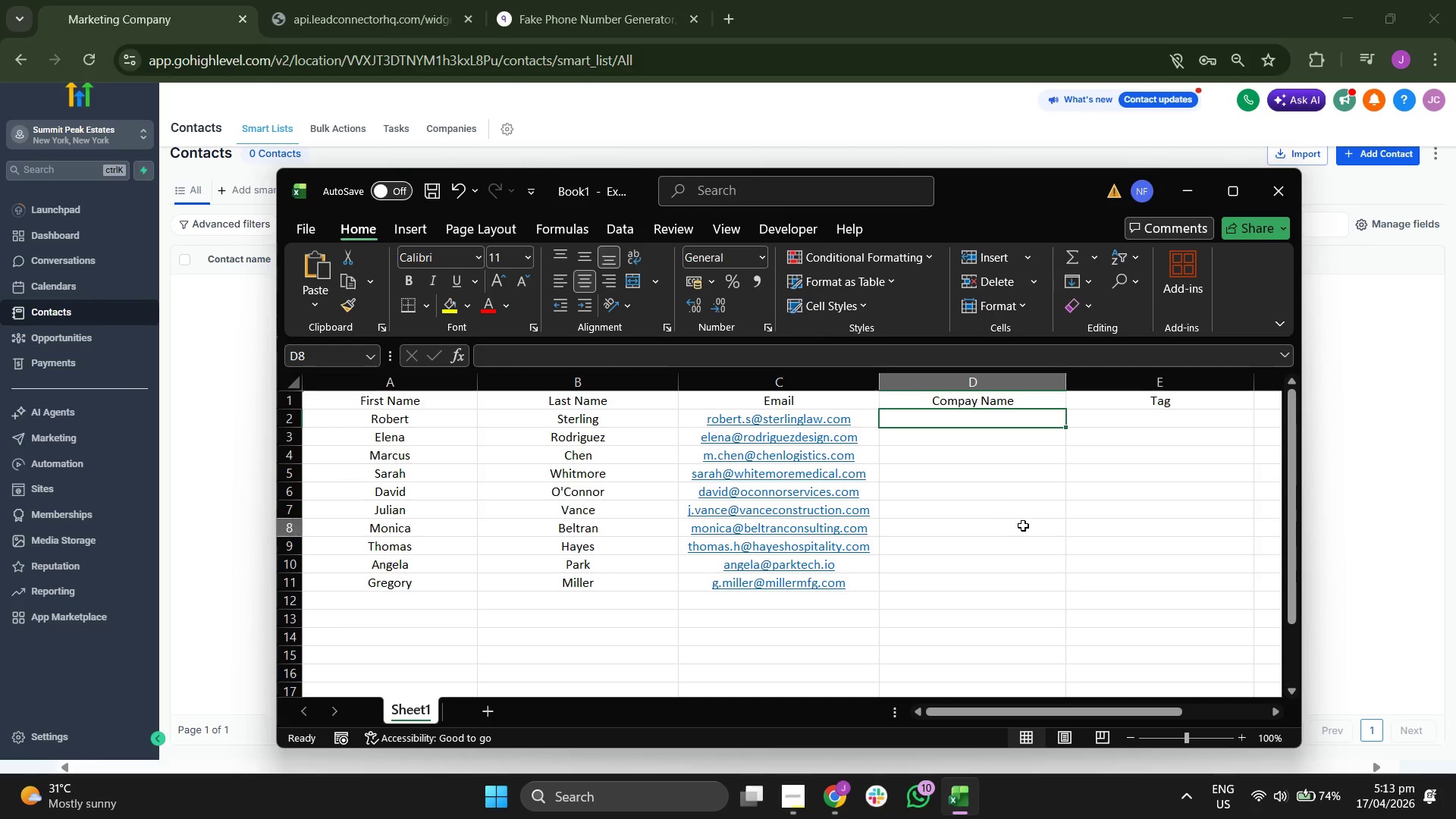 
left_click([1132, 470])
 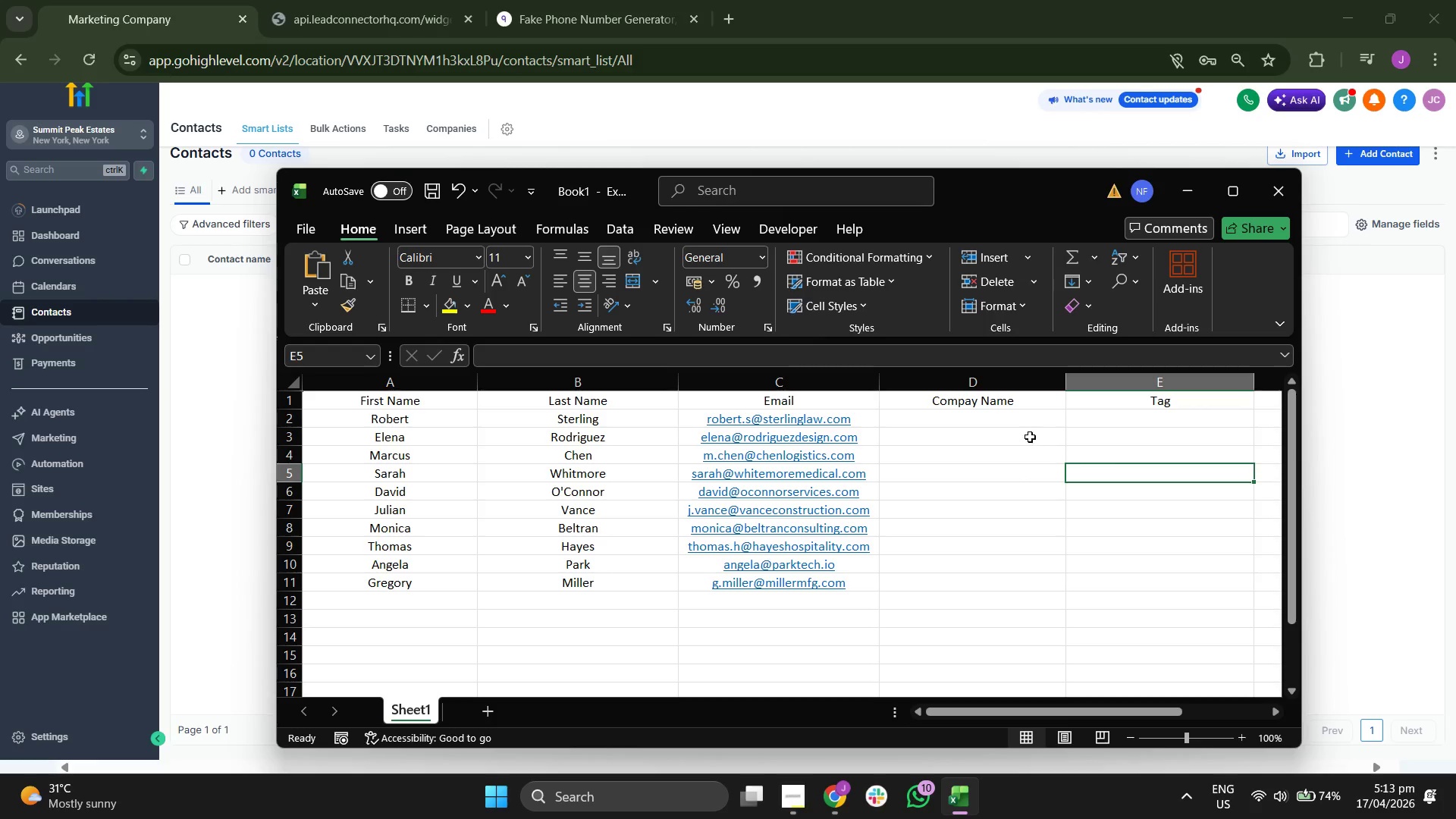 
left_click([1003, 419])
 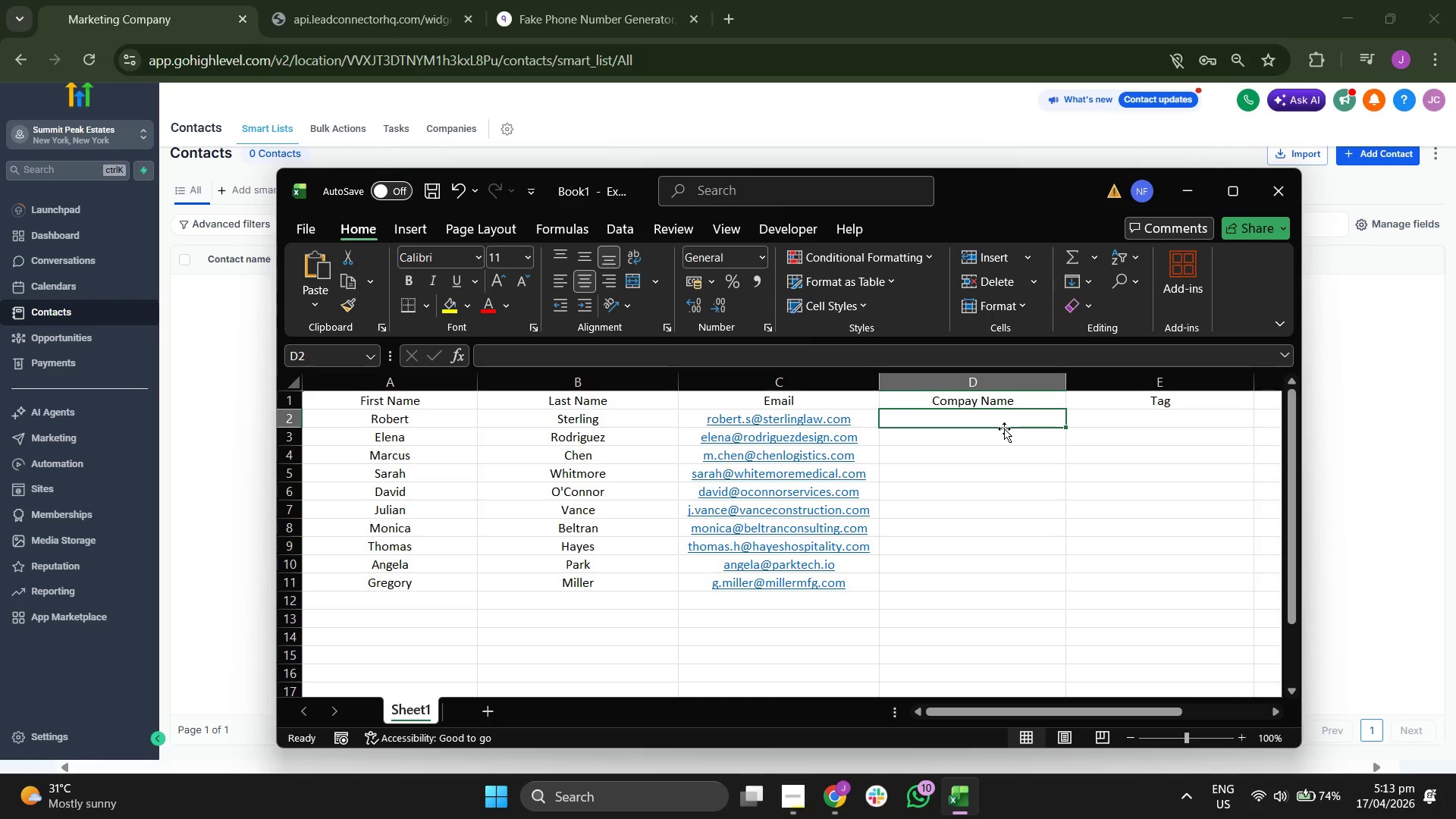 
type(Sterling & Assios)
key(Backspace)
key(Backspace)
key(Backspace)
type(ociates)
 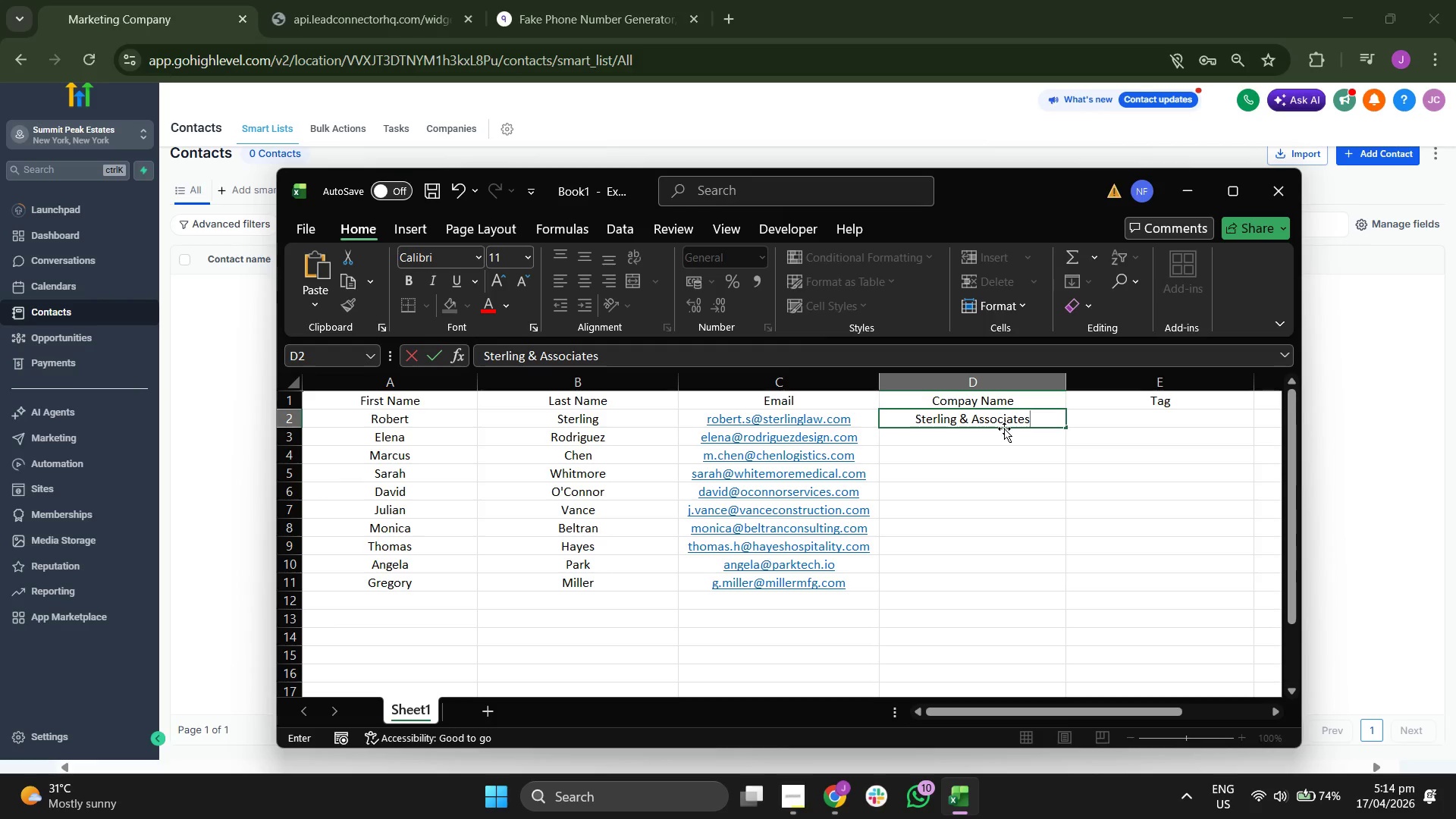 
left_click([989, 436])
 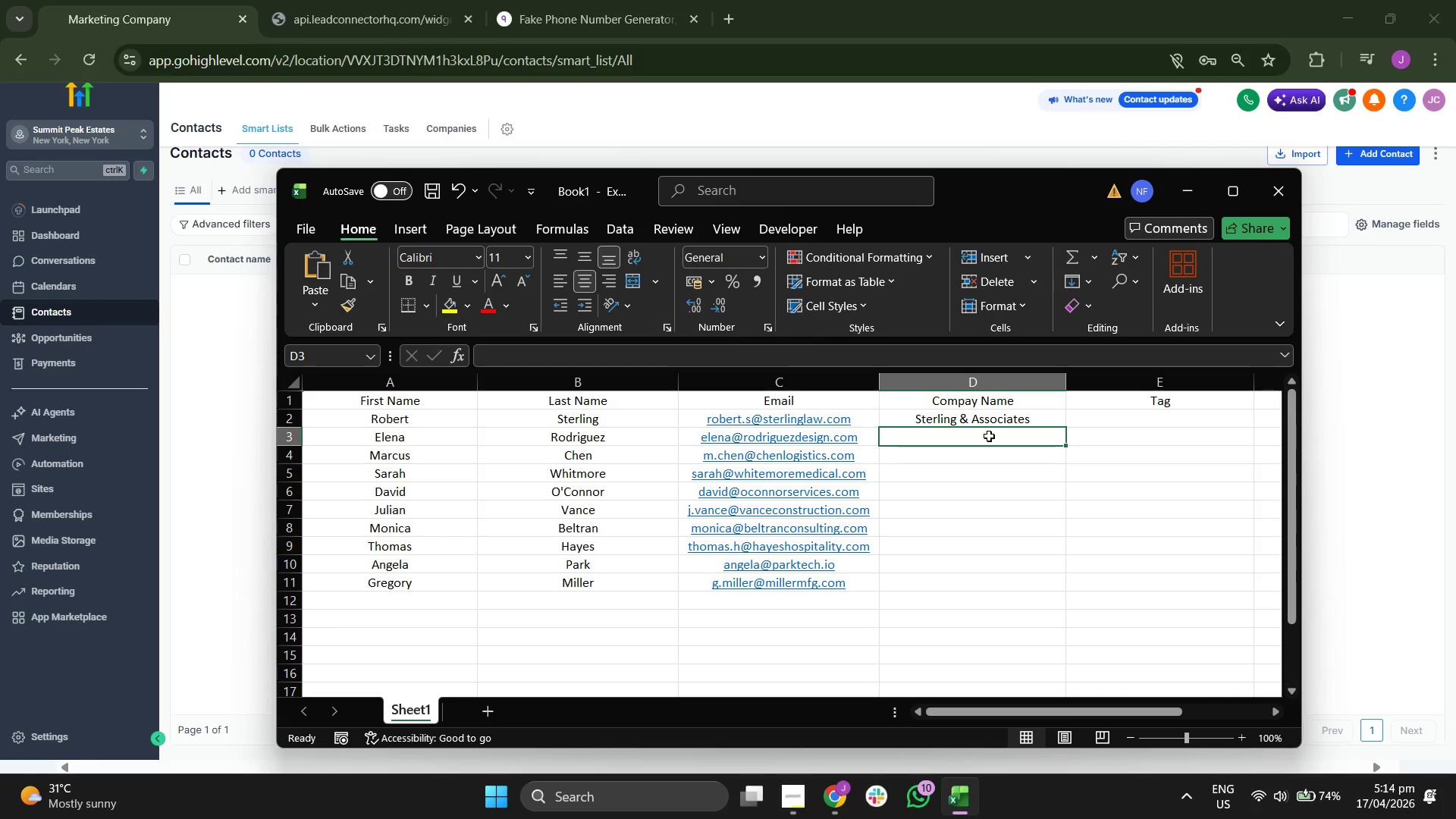 
type(Rodrigues)
key(Backspace)
type(z Architectural Firm)
 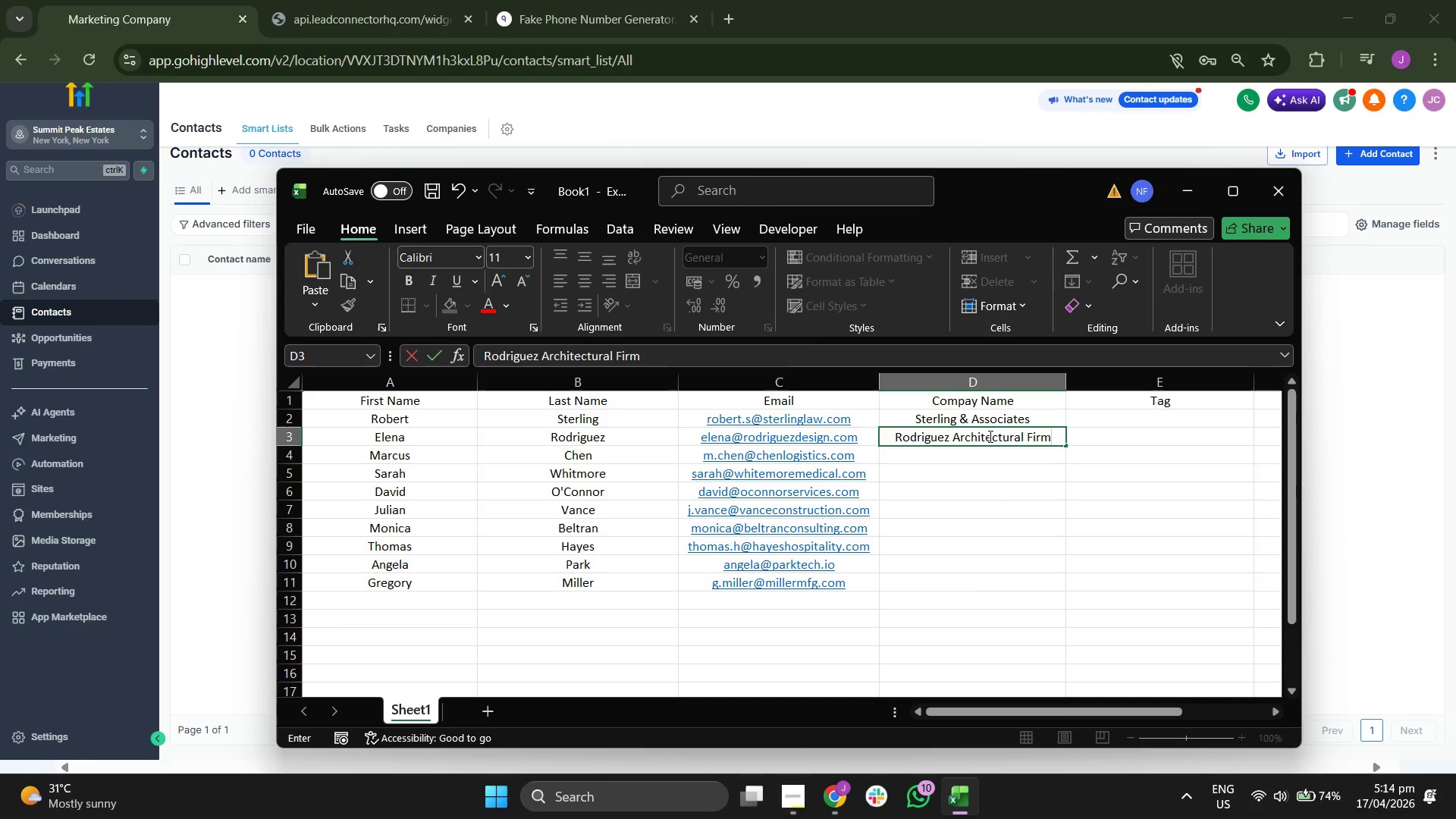 
key(Enter)
 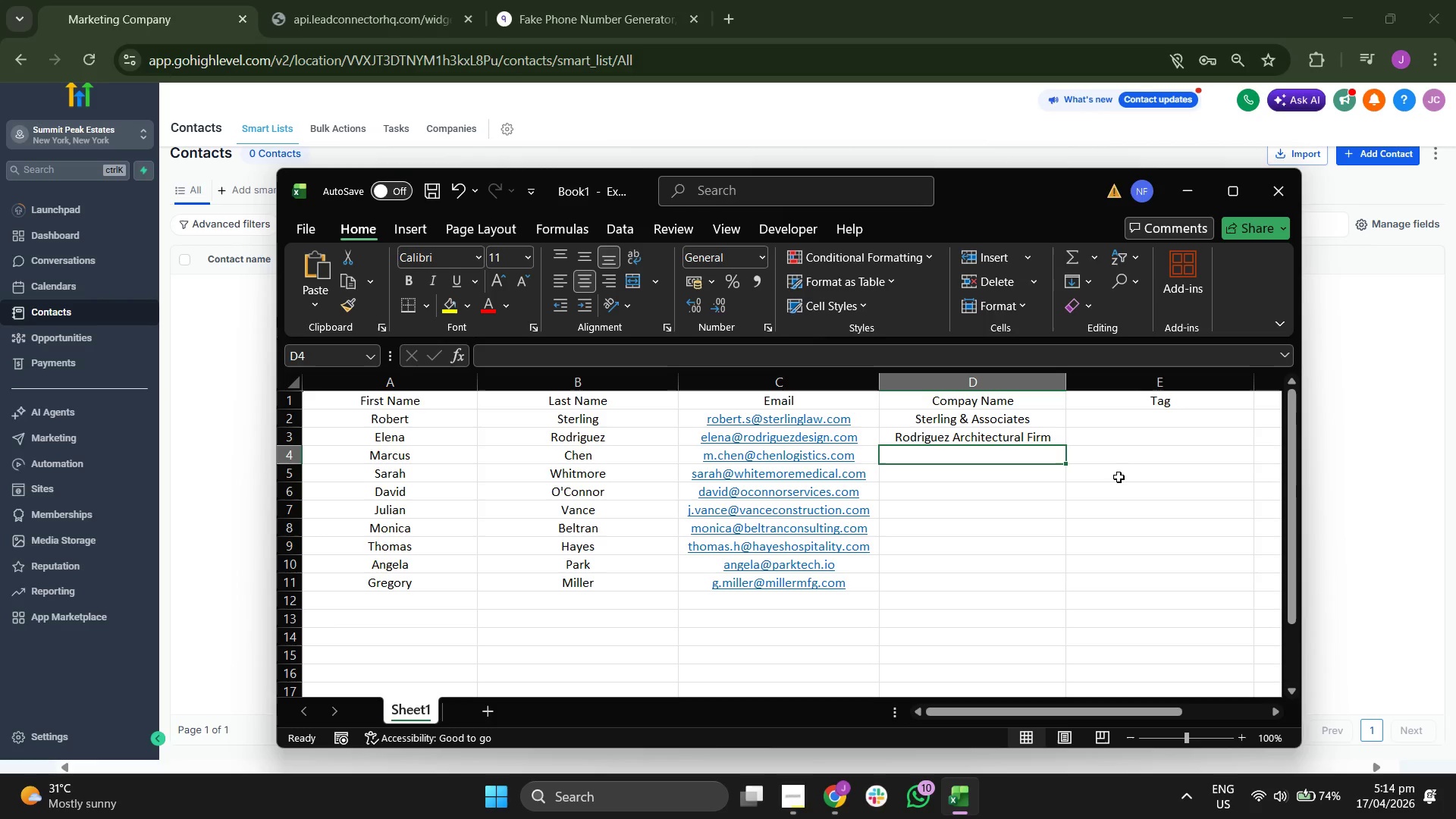 
type(Chen Global Logistics)
 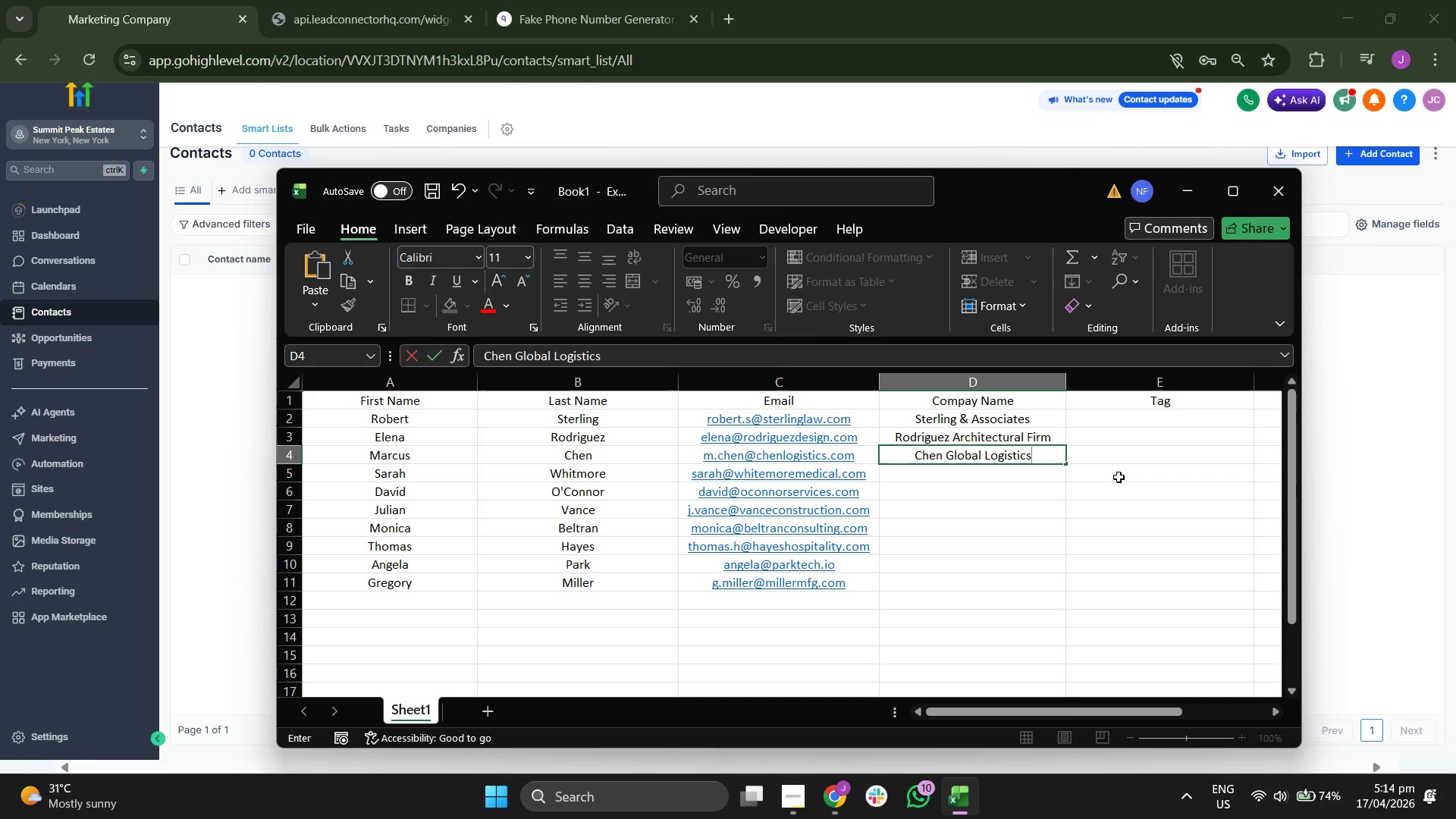 
key(Enter)
 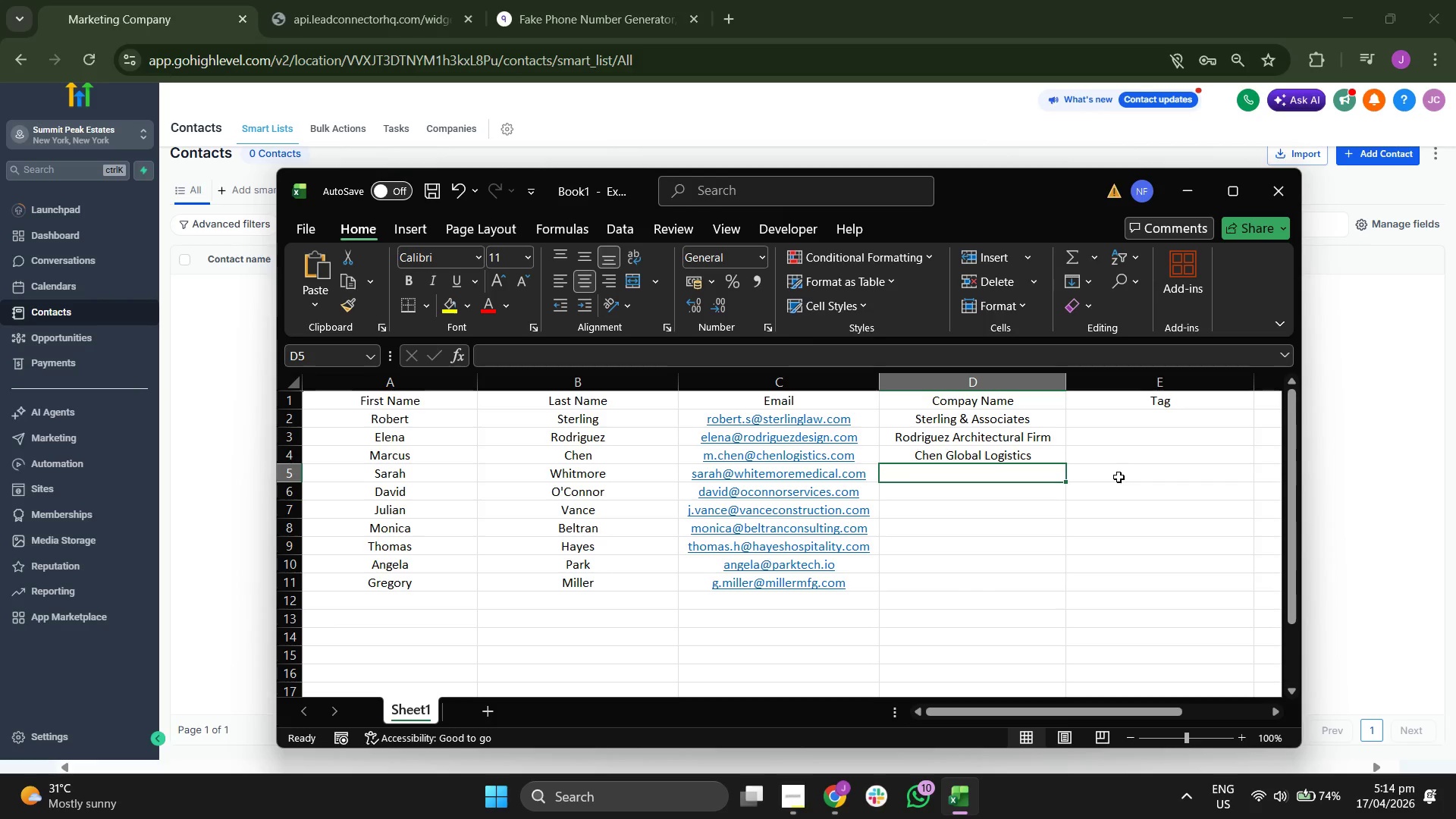 
type(Whitmore Private Pa)
key(Backspace)
type(ractive)
key(Backspace)
key(Backspace)
type(ce)
 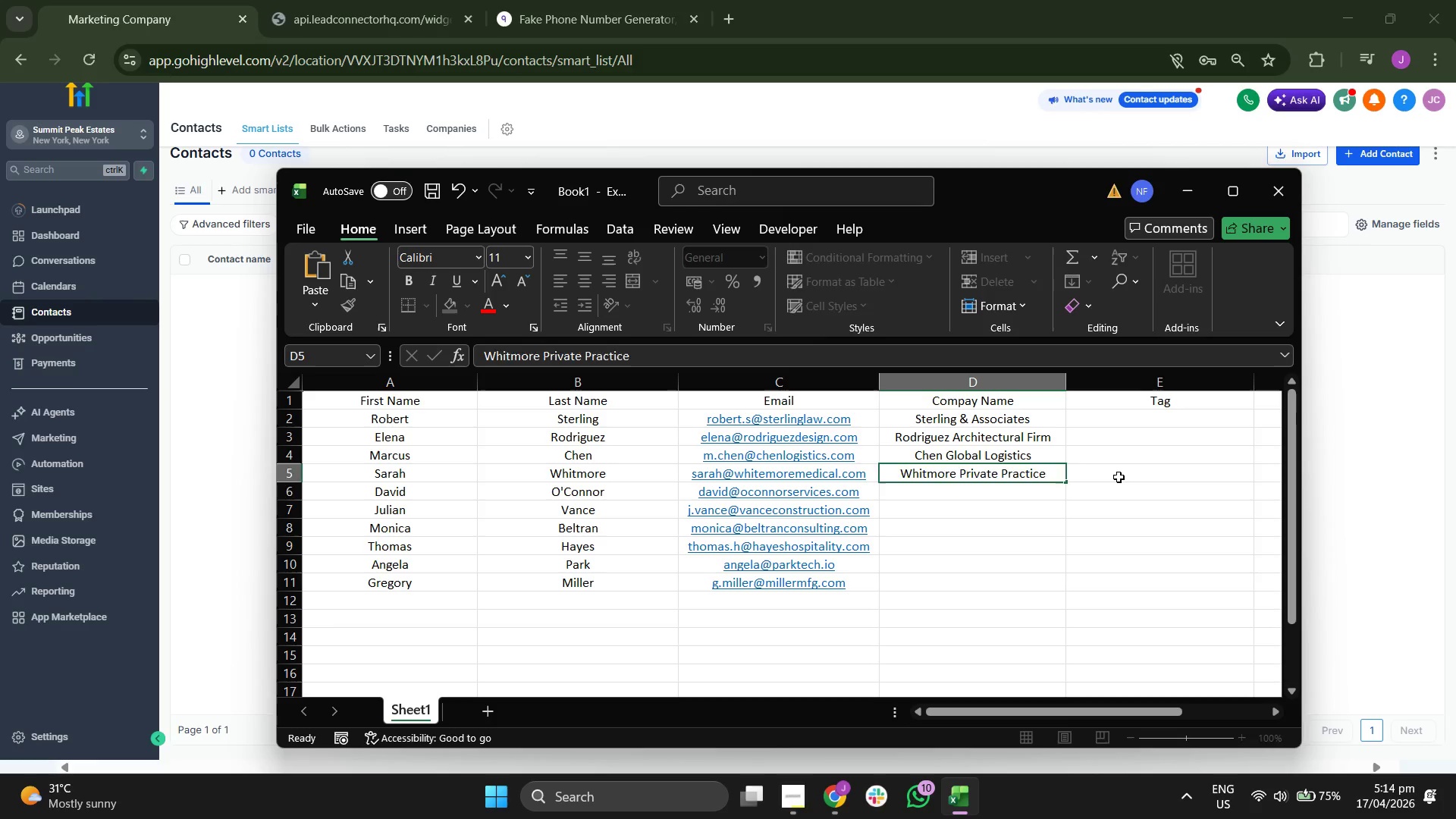 
key(Enter)
 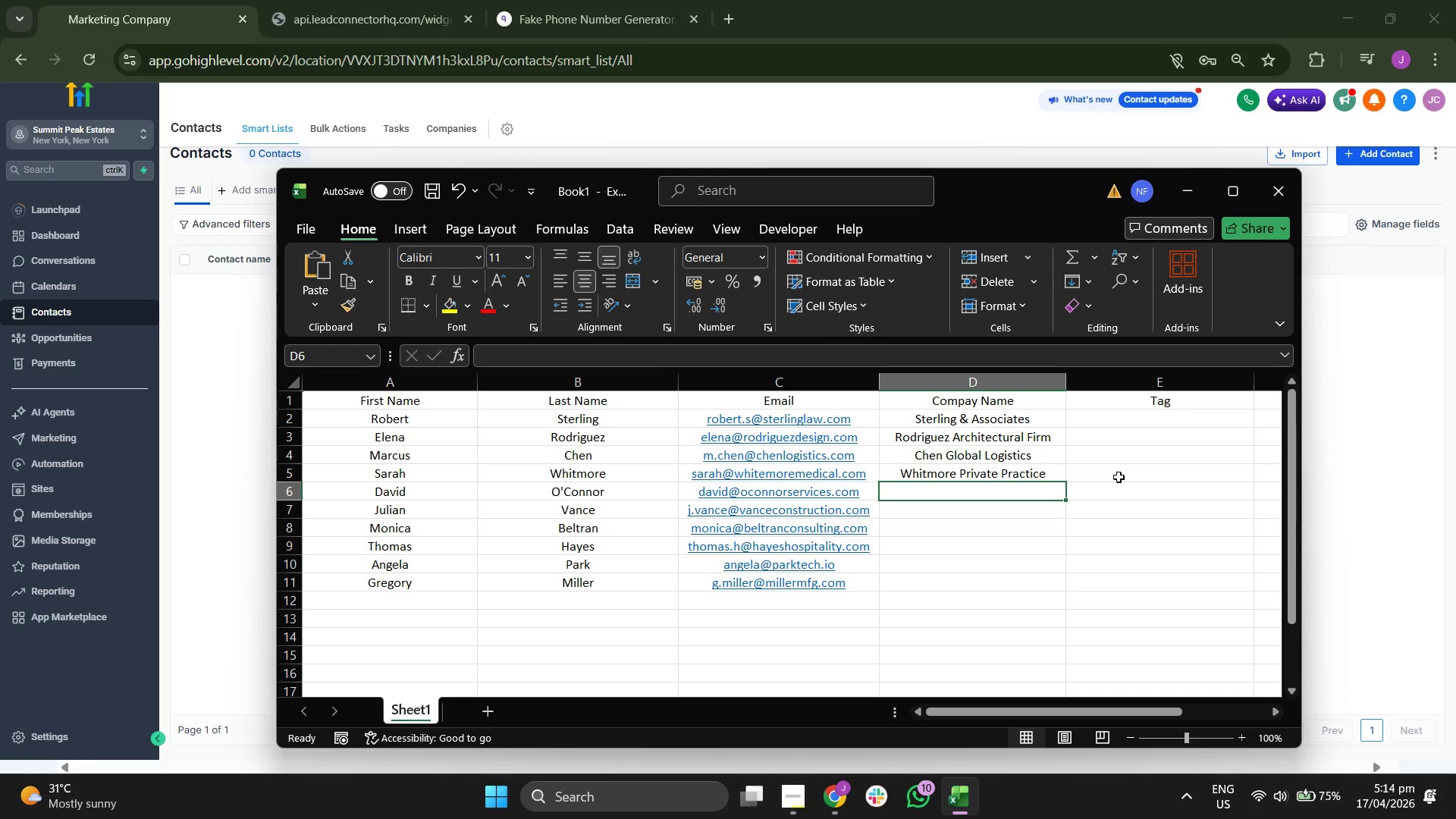 
scroll: coordinate [1119, 477], scroll_direction: down, amount: 1.0
 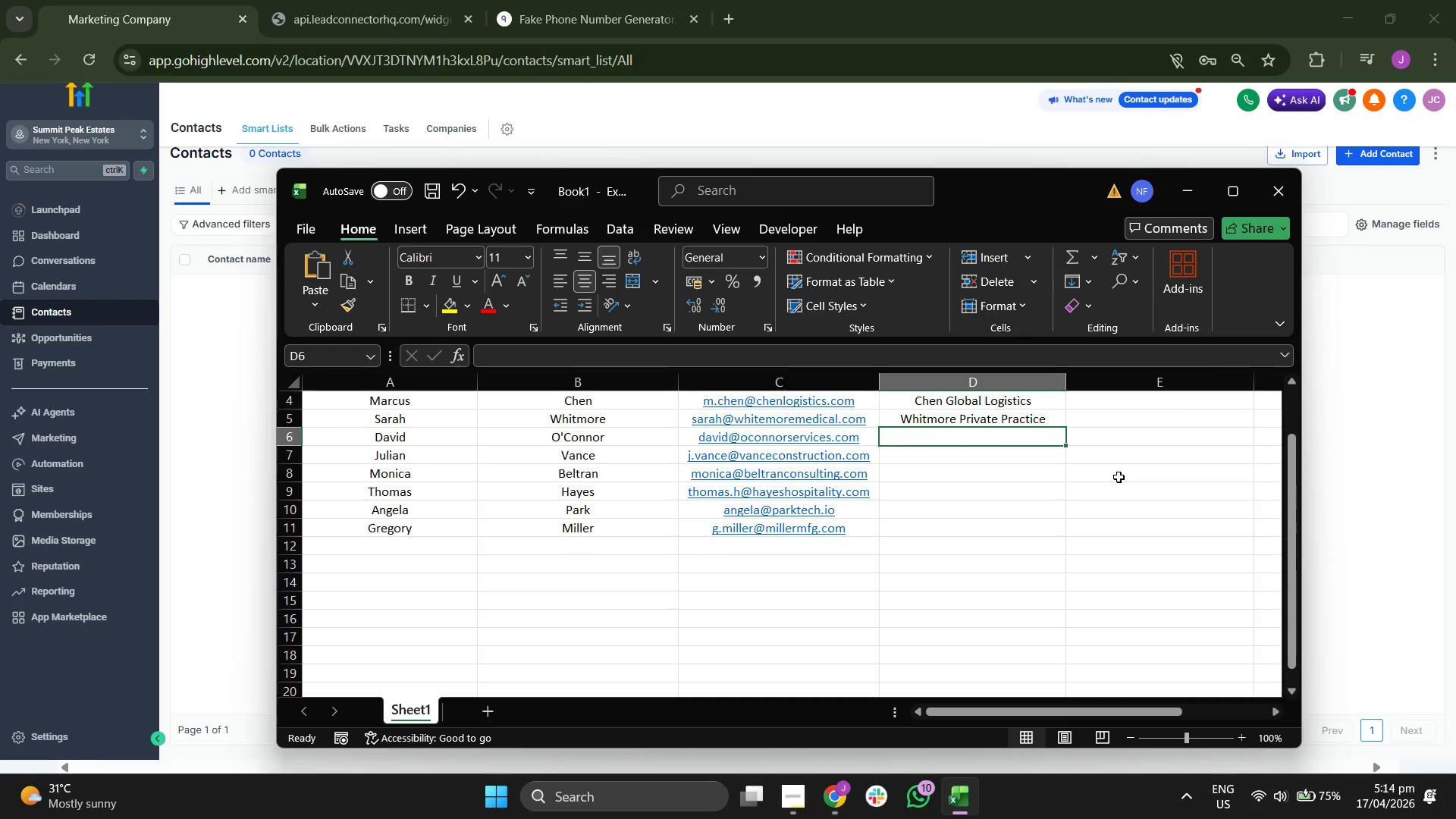 
scroll: coordinate [1119, 477], scroll_direction: none, amount: 0.0
 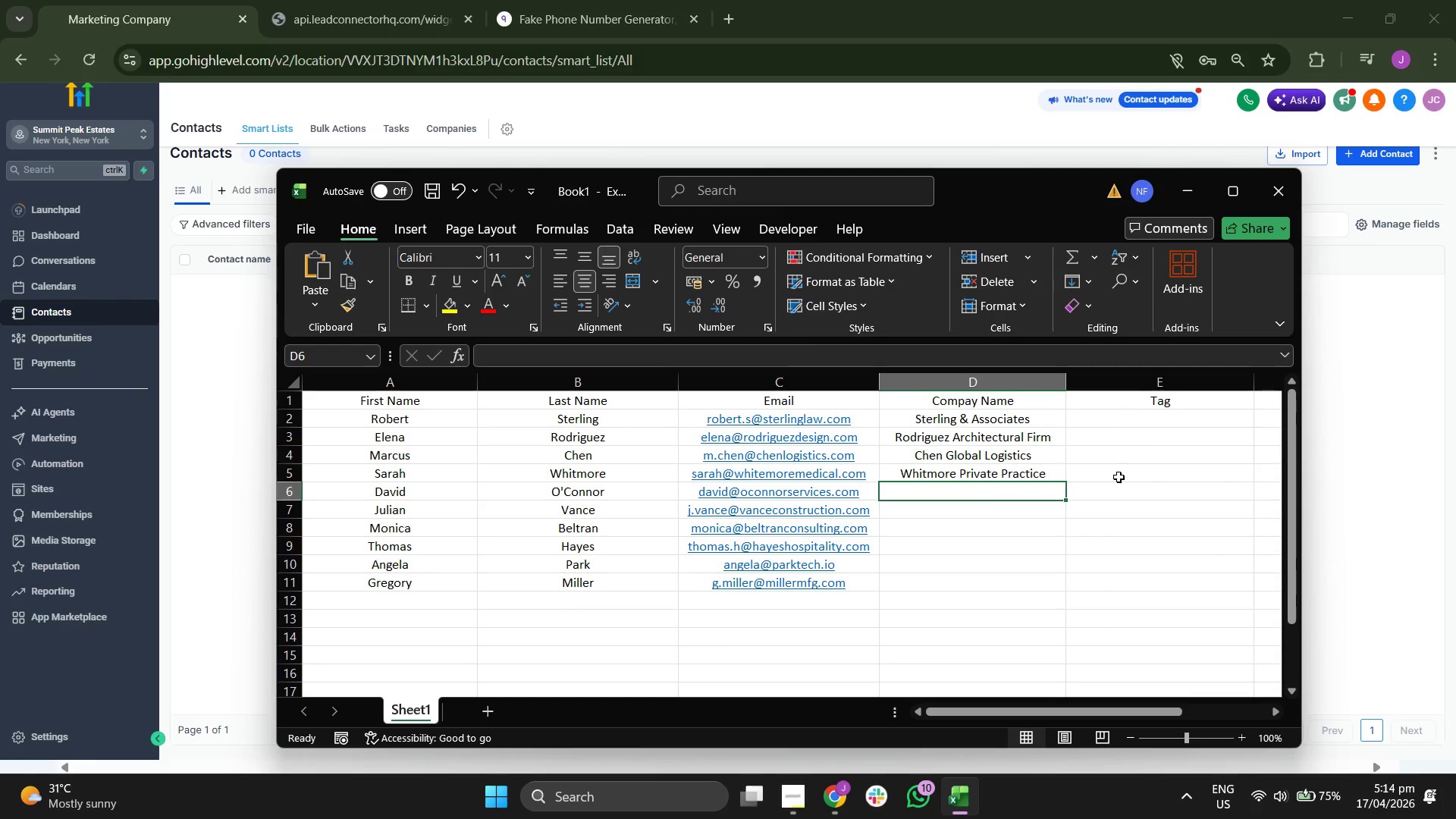 
key(CapsLock)
 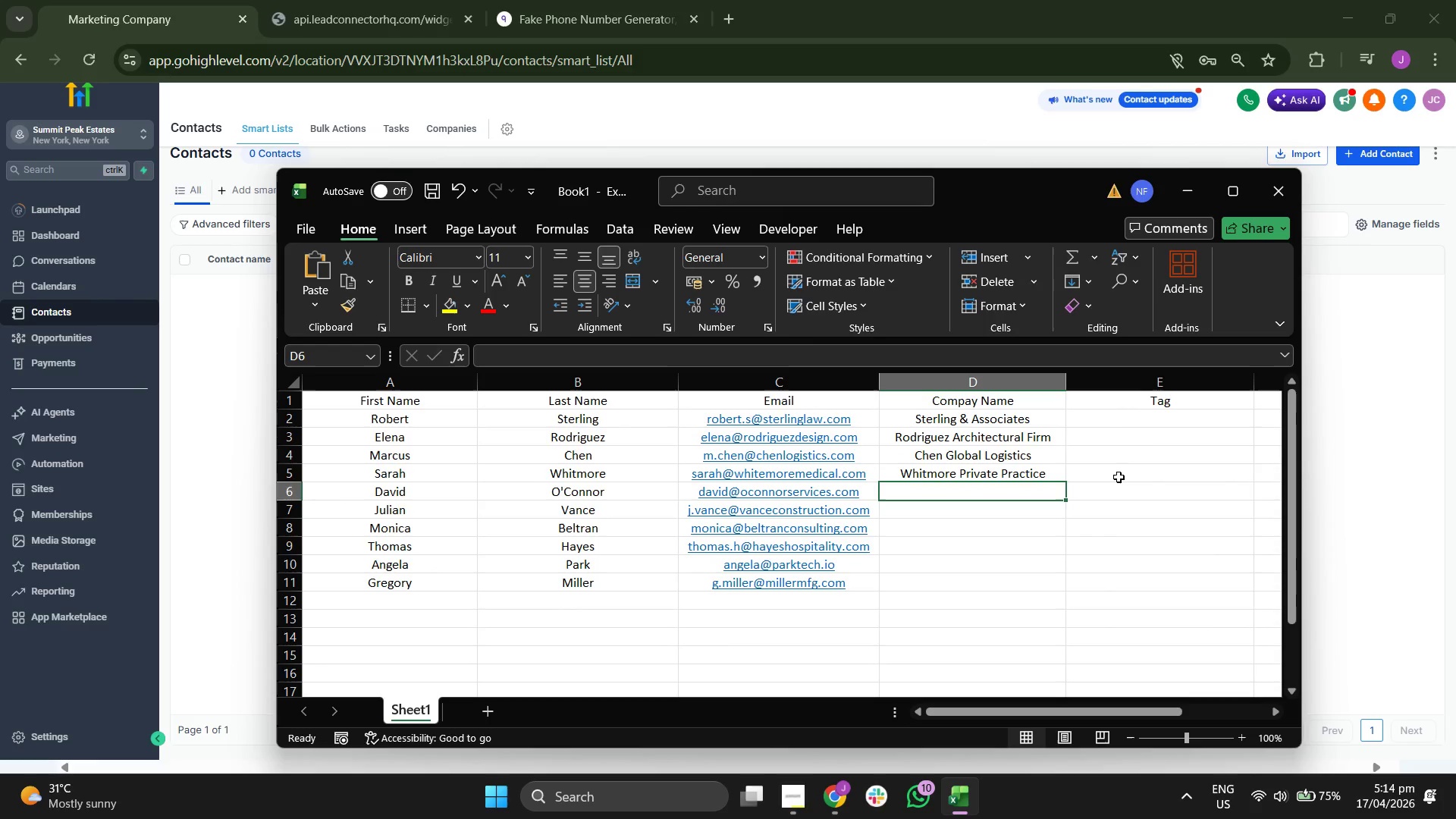 
key(O)
 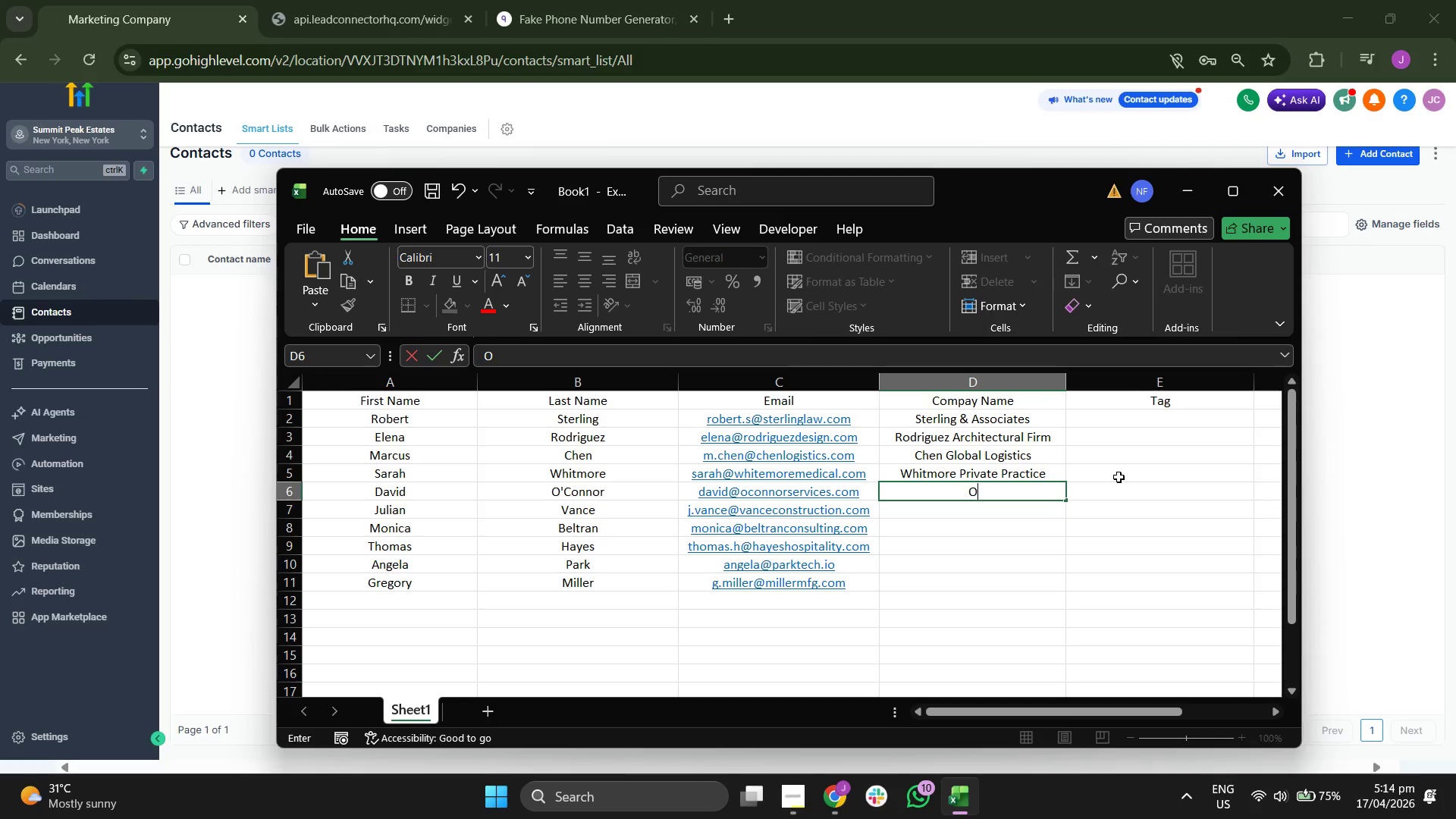 
key(CapsLock)
 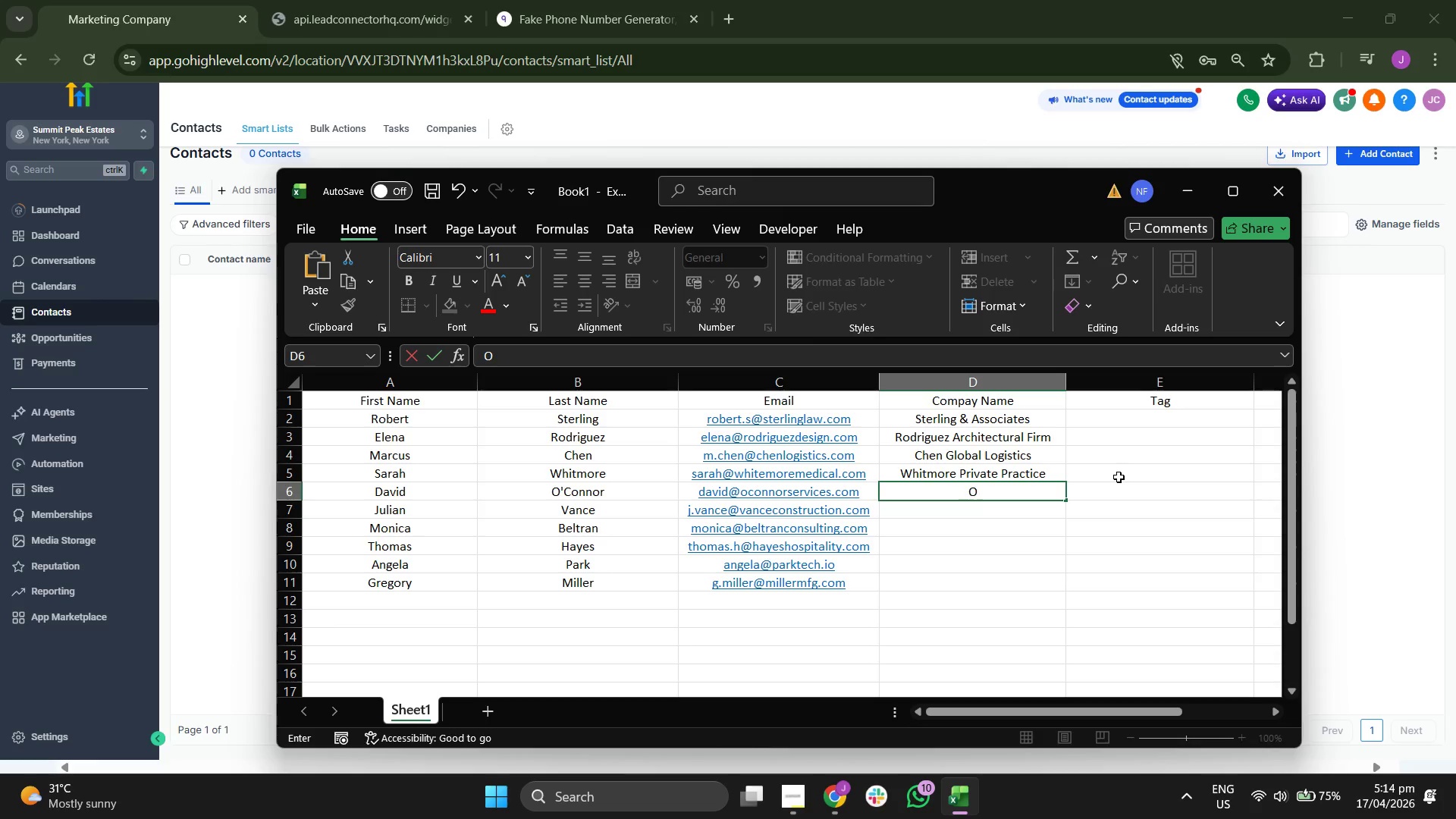 
key(Enter)
 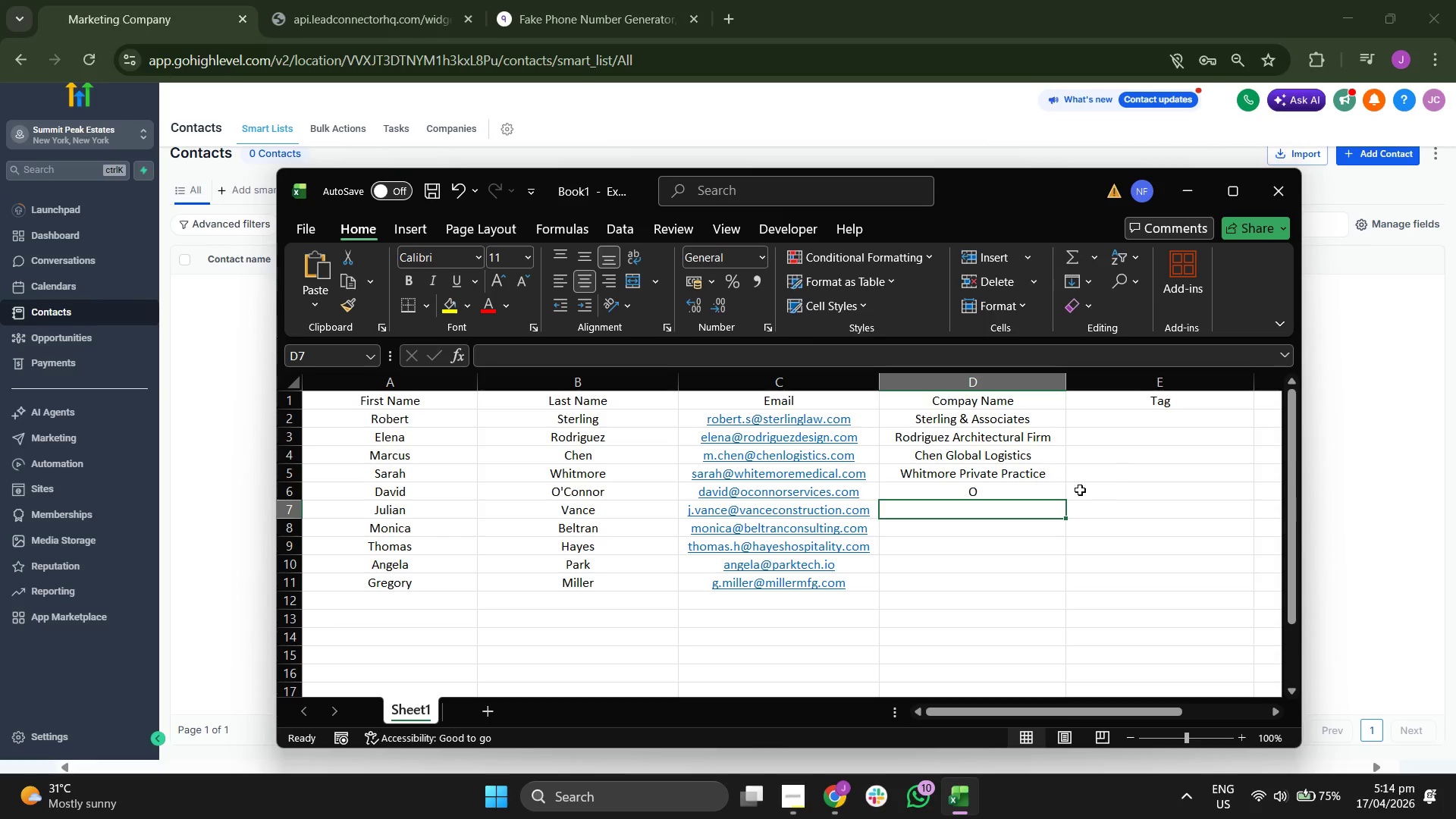 
double_click([1046, 491])
 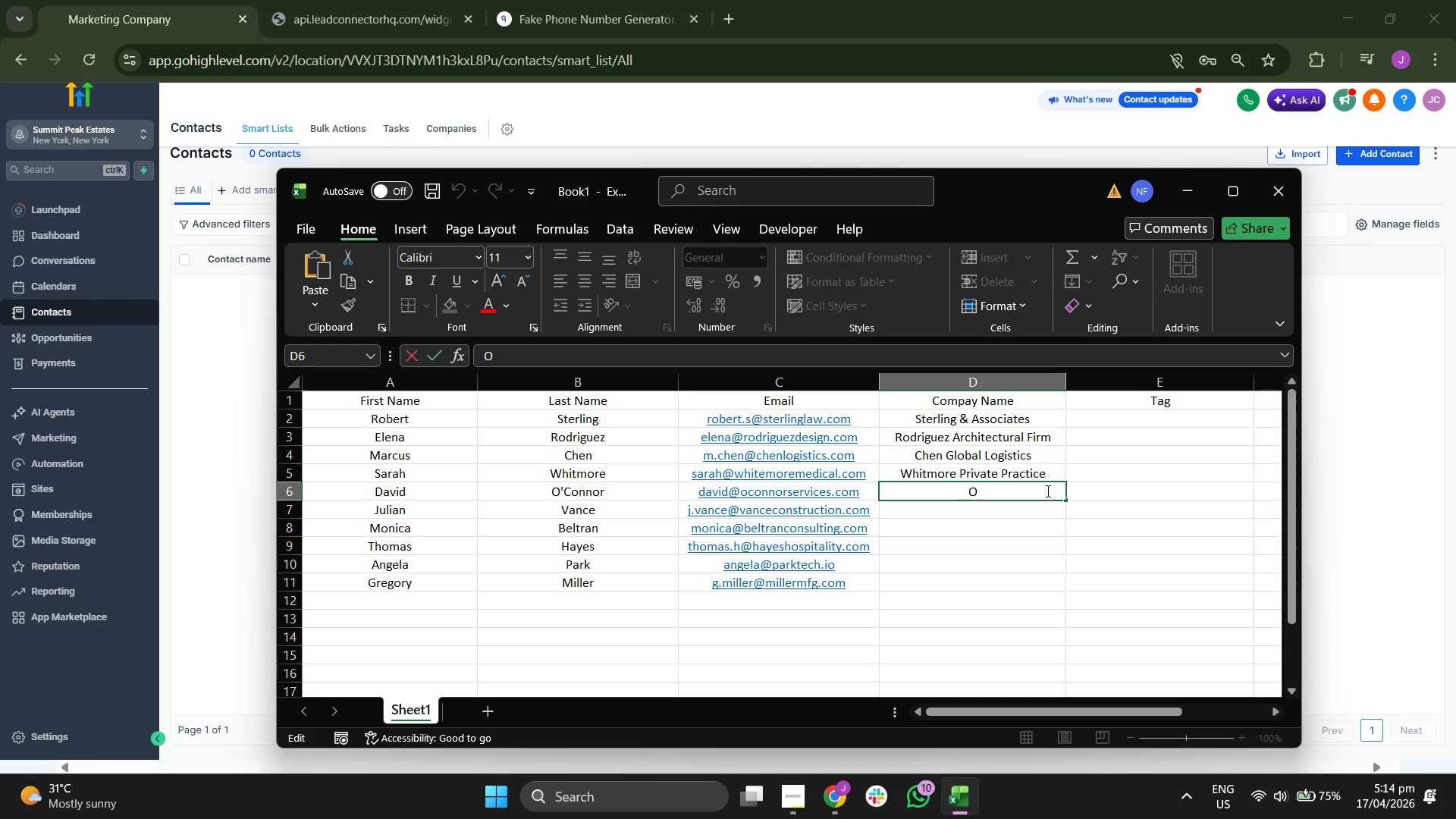 
type('c)
key(Backspace)
type(Conni)
key(Backspace)
type(or Wealth Managment)
 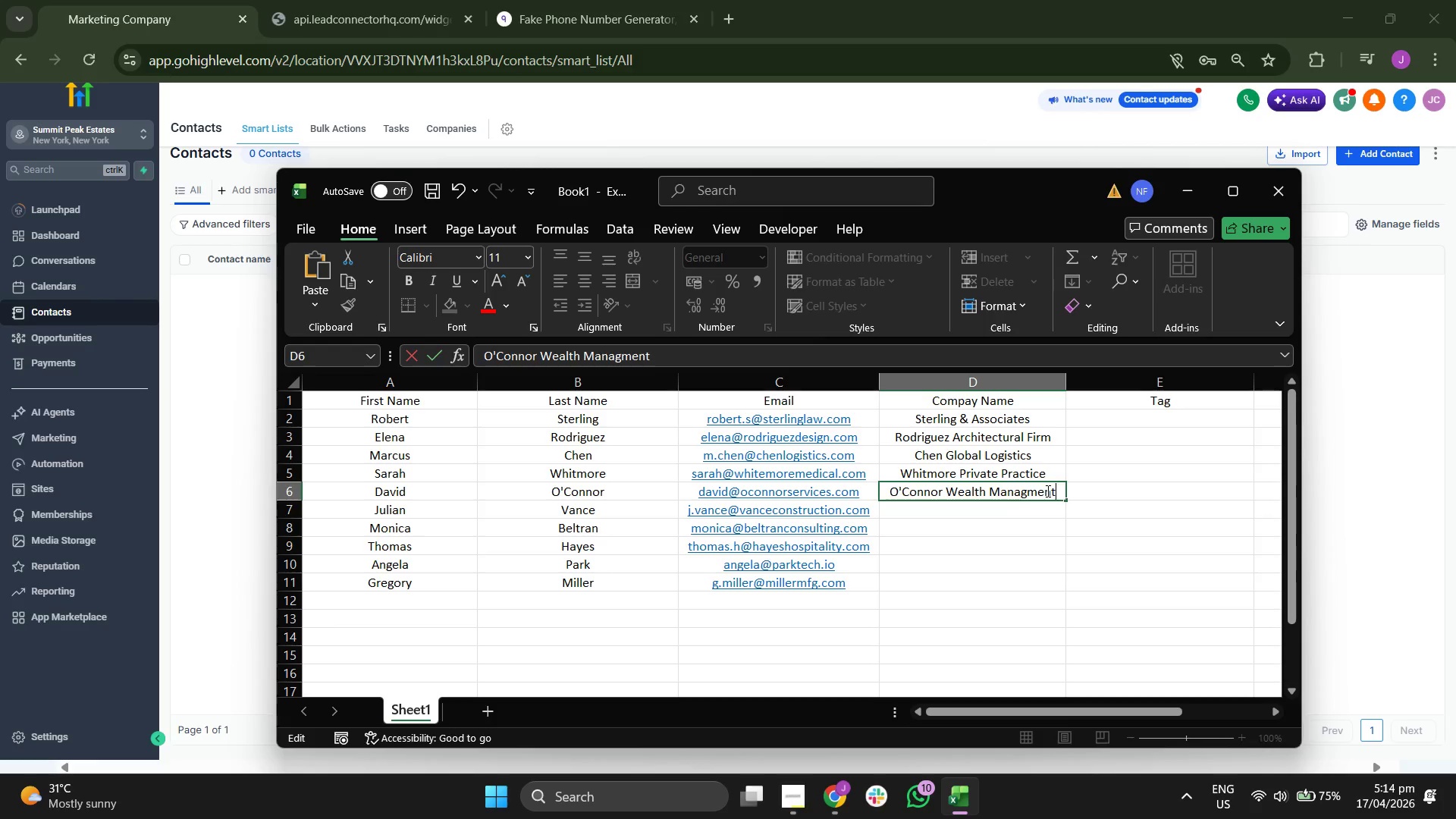 
key(Enter)
 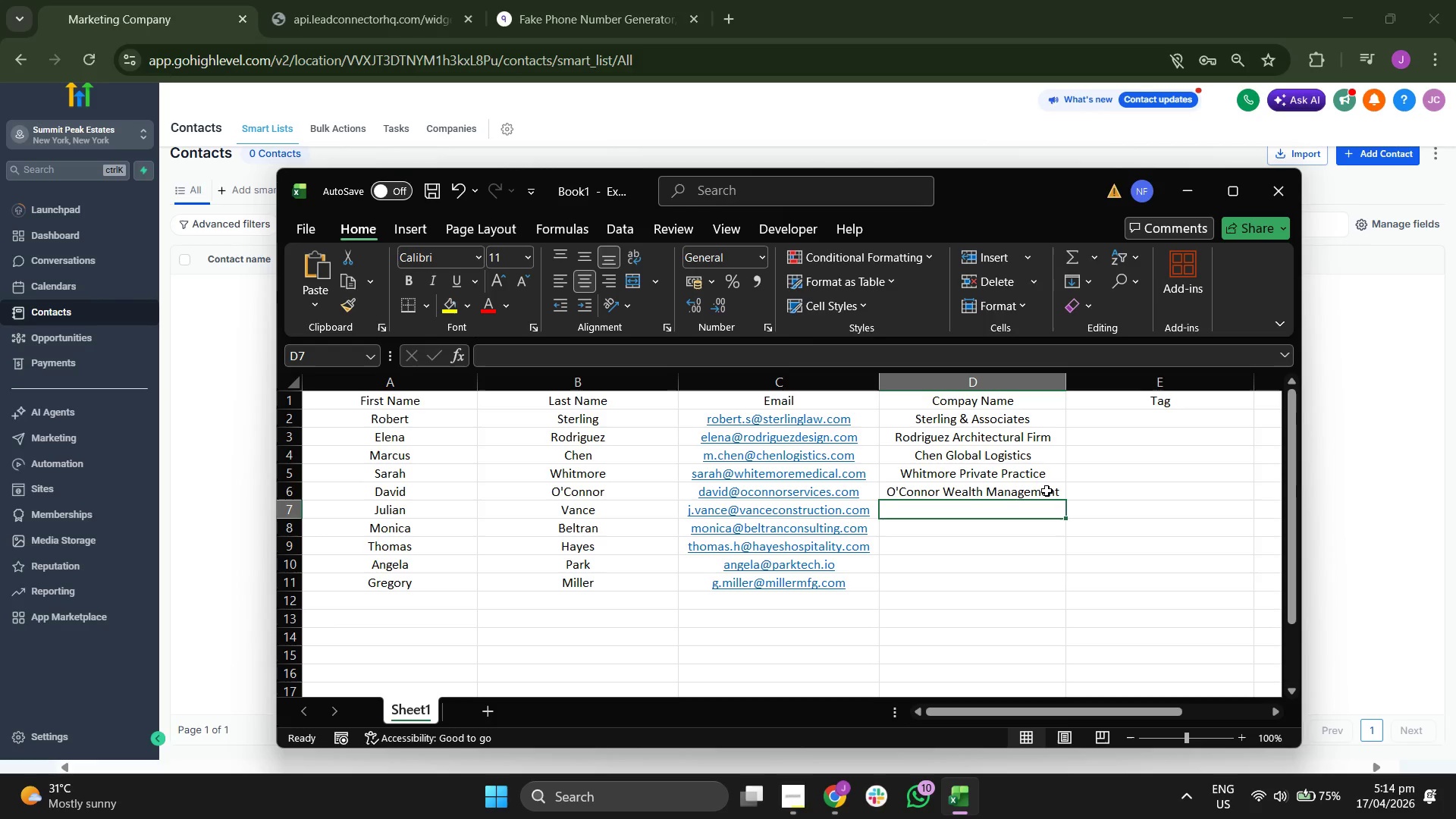 
type(Vance Luxury Builds)
 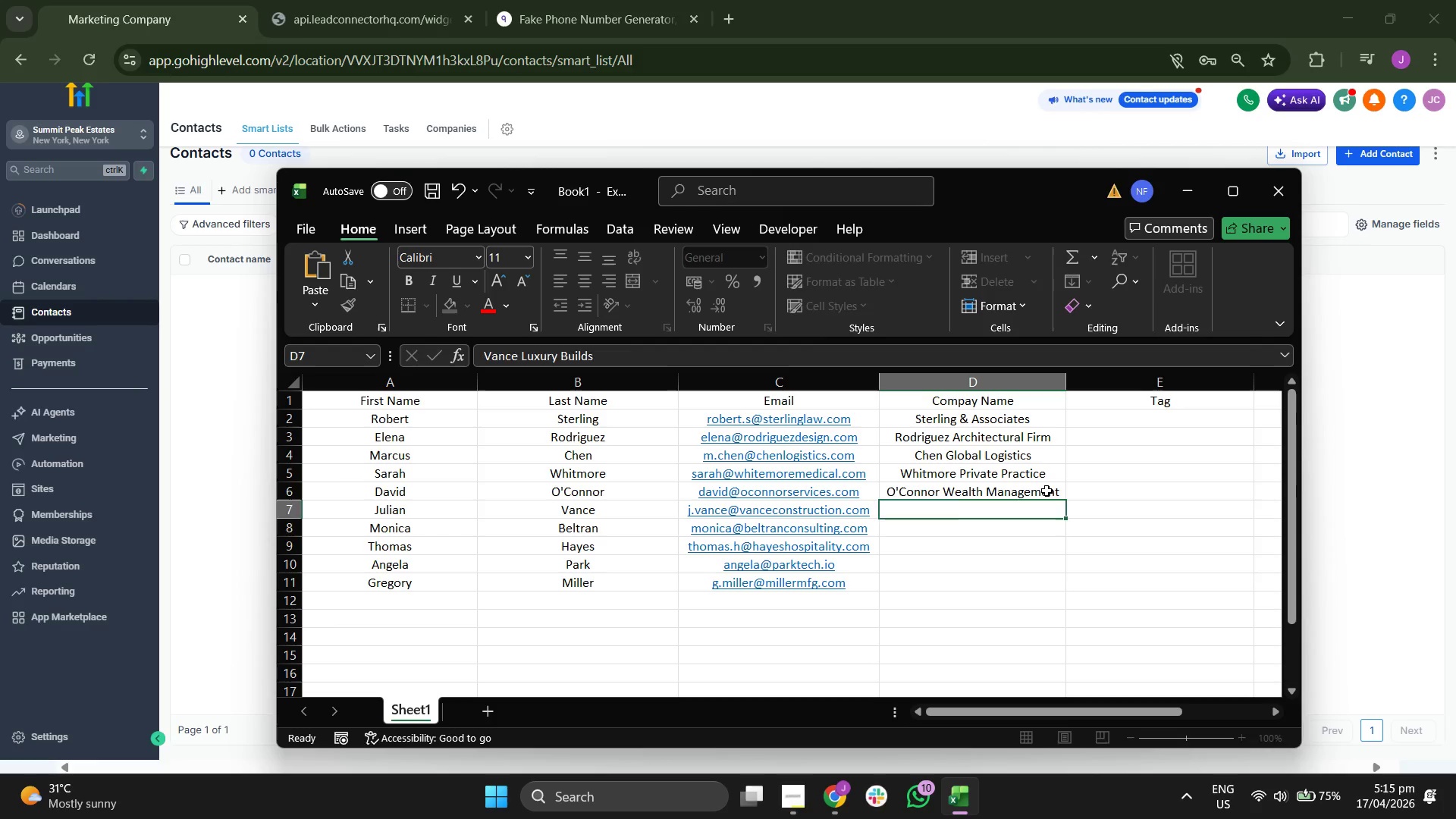 
key(Enter)
 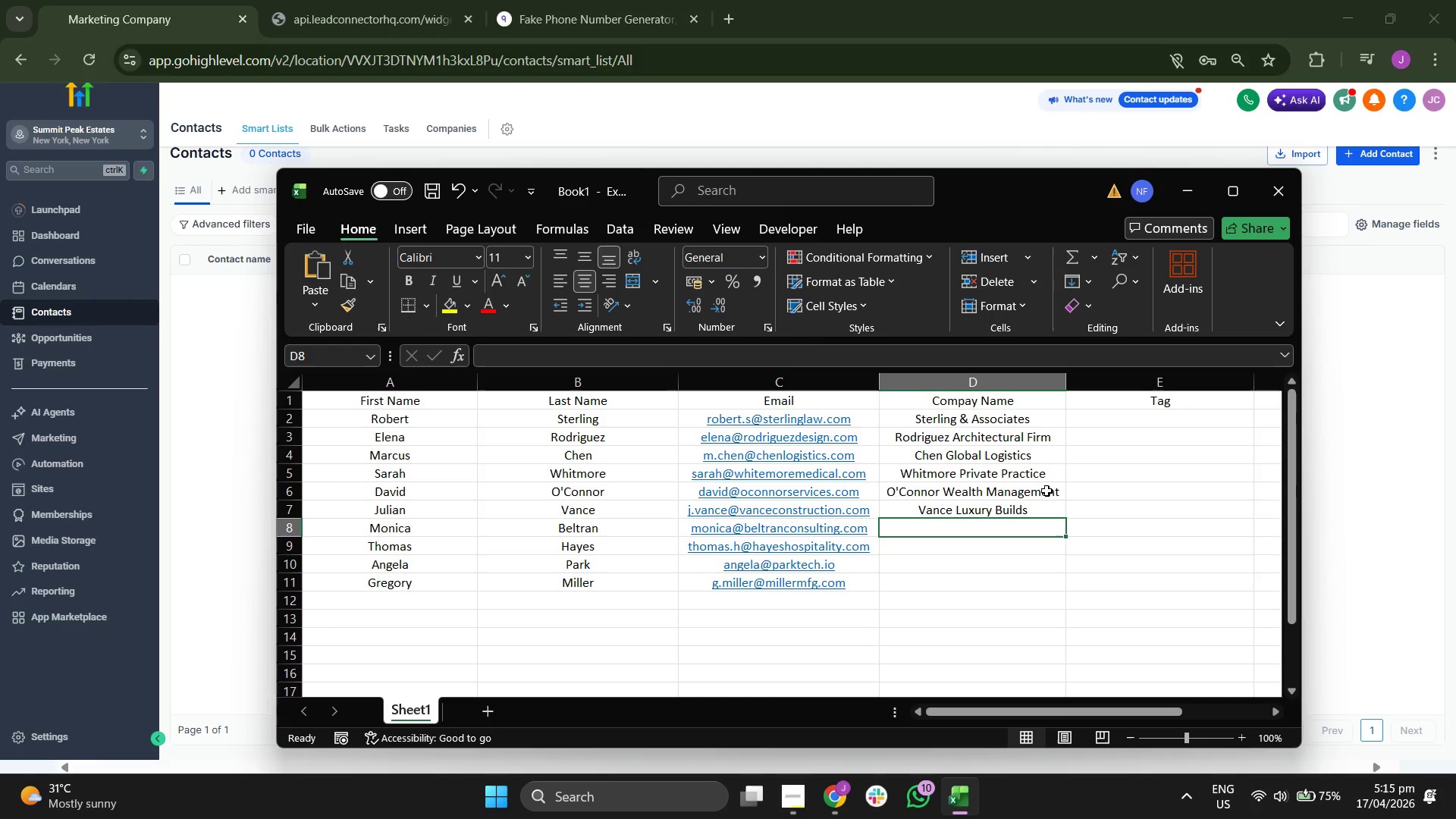 
type(Betlra)
key(Backspace)
key(Backspace)
key(Backspace)
key(Backspace)
type(ltran s)
key(Backspace)
type(Strategy Group)
 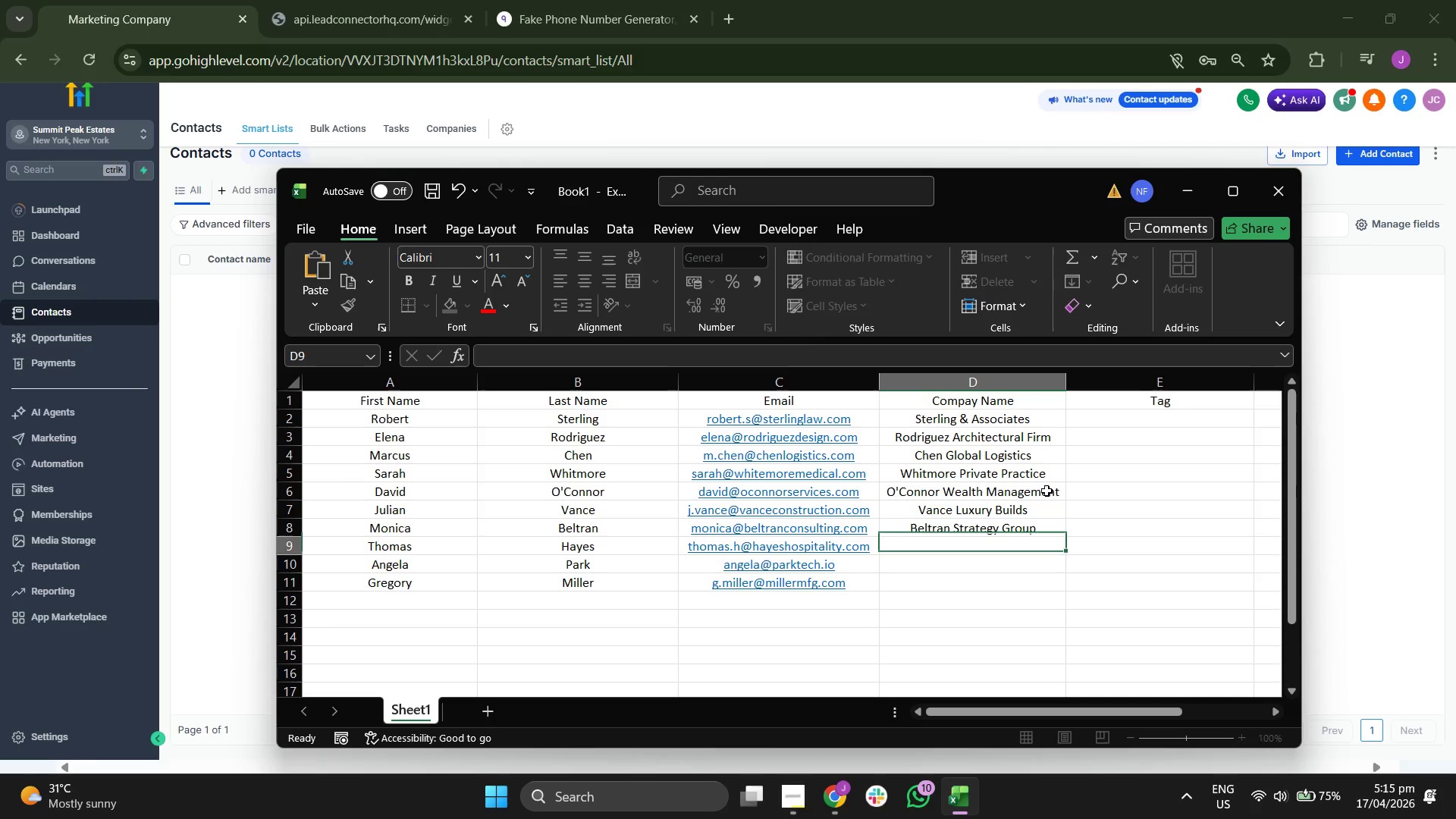 
key(Enter)
 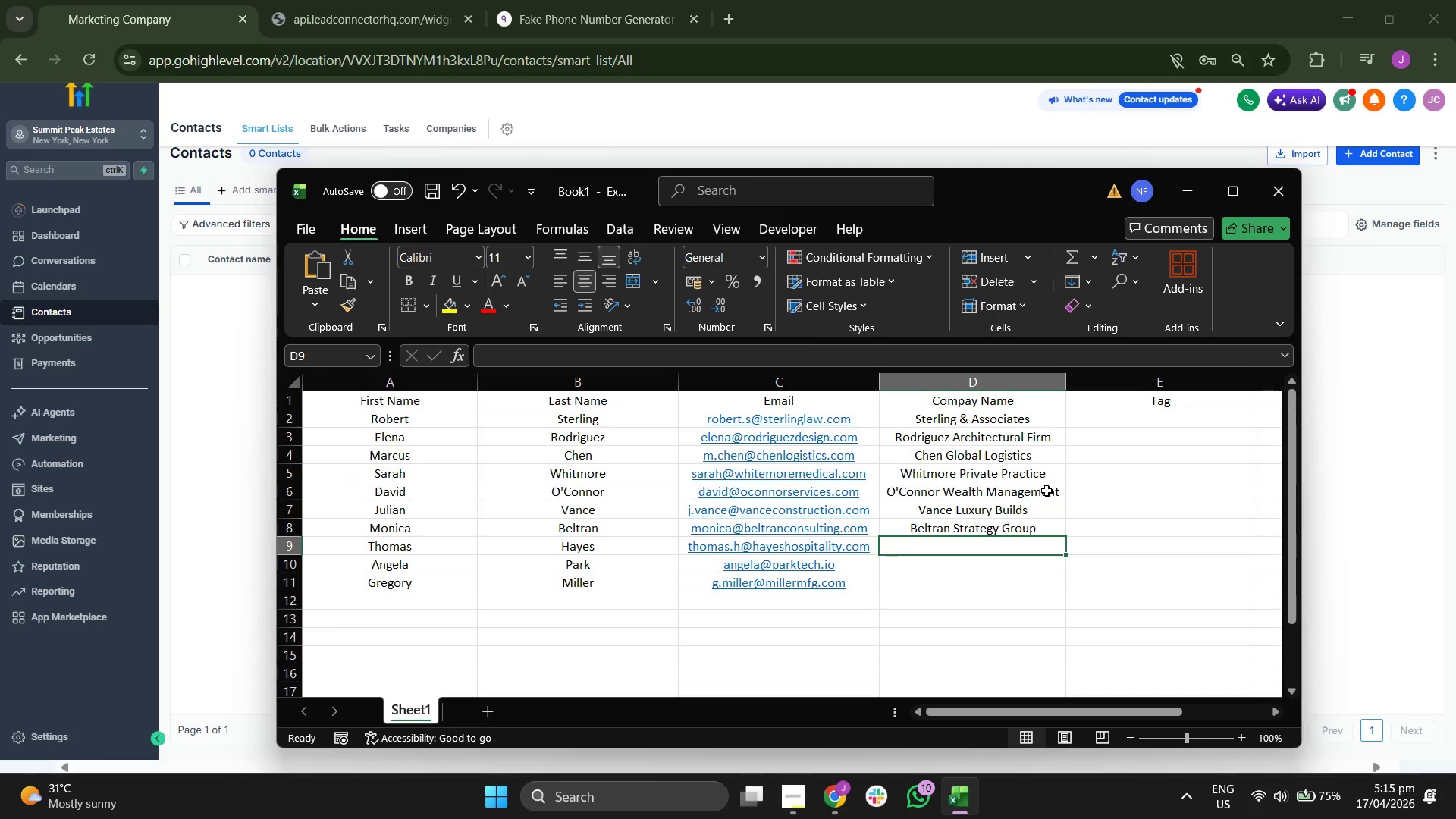 
type(Hayes Premium Venuew)
key(Backspace)
type(s)
 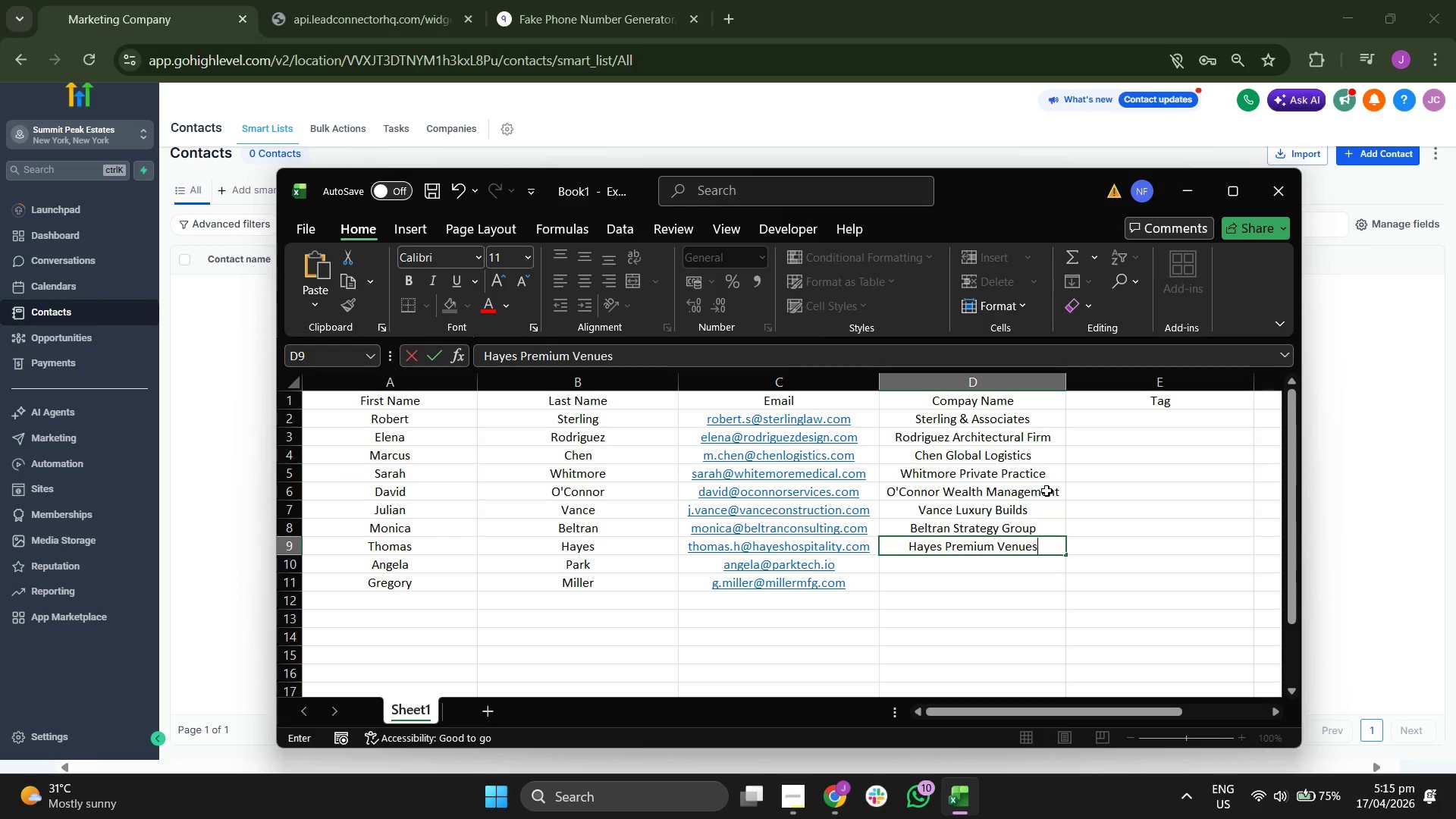 
key(Enter)
 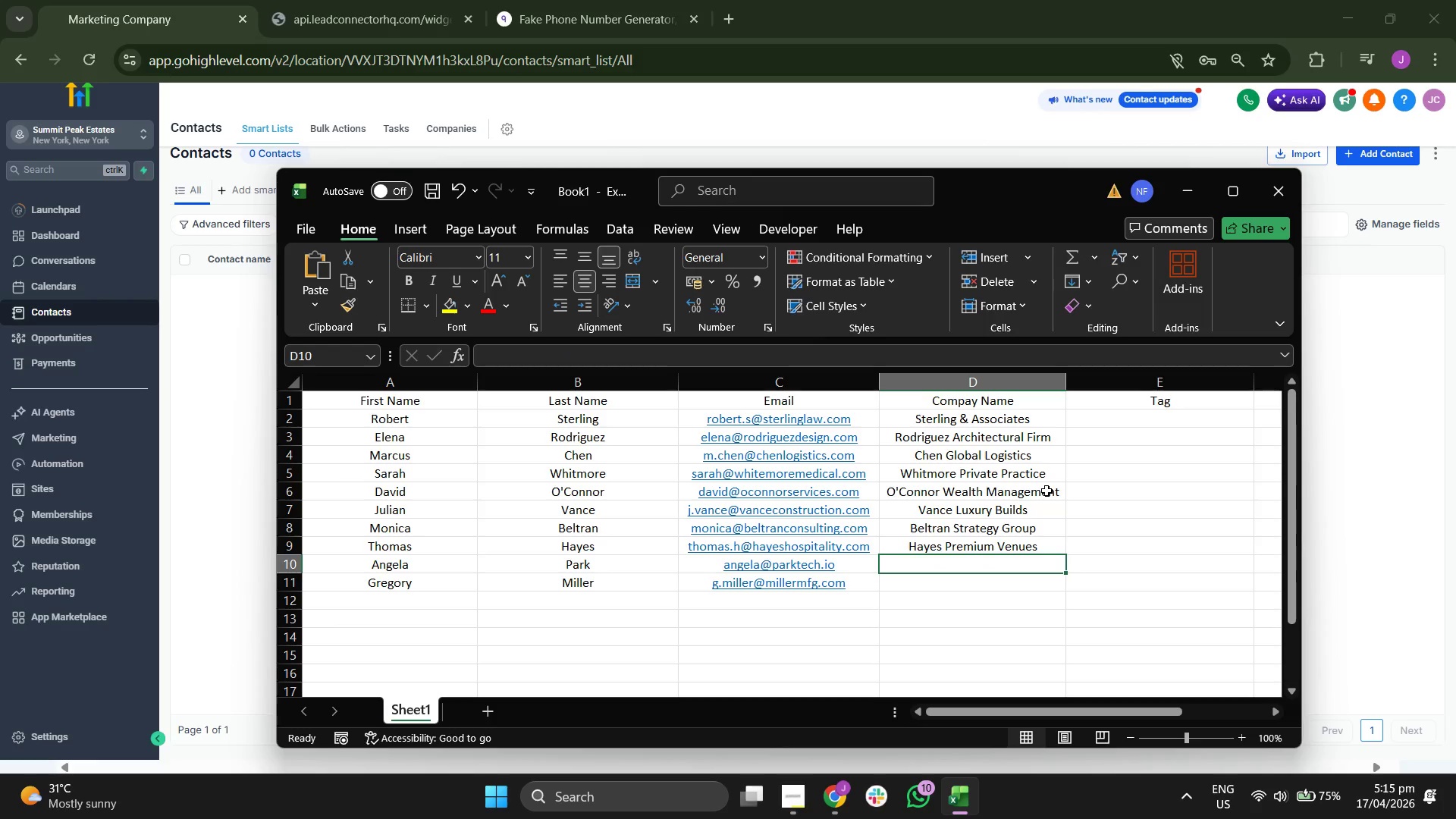 
type(Park Digia)
key(Backspace)
type(tal Solutions)
 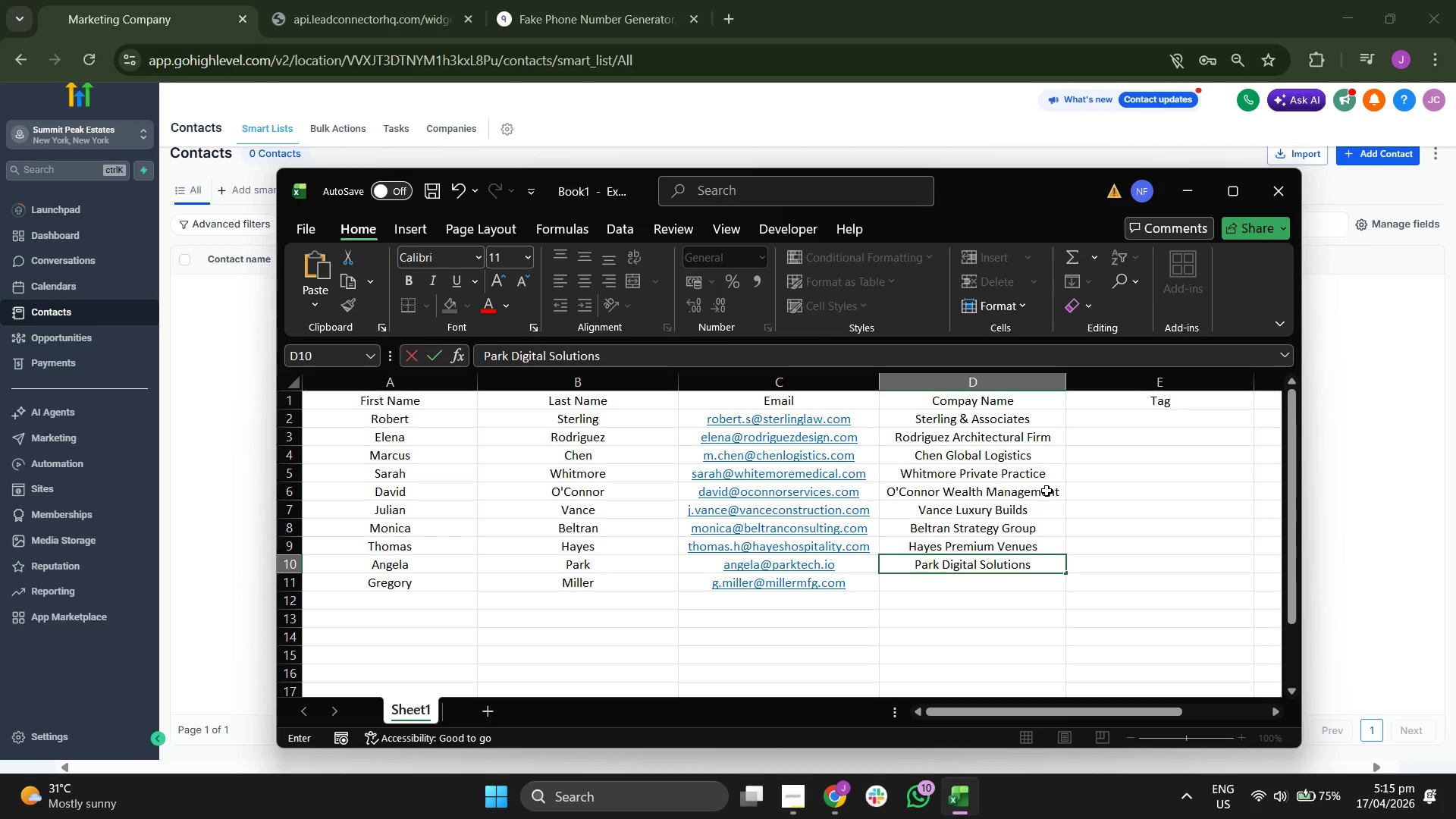 
key(Enter)
 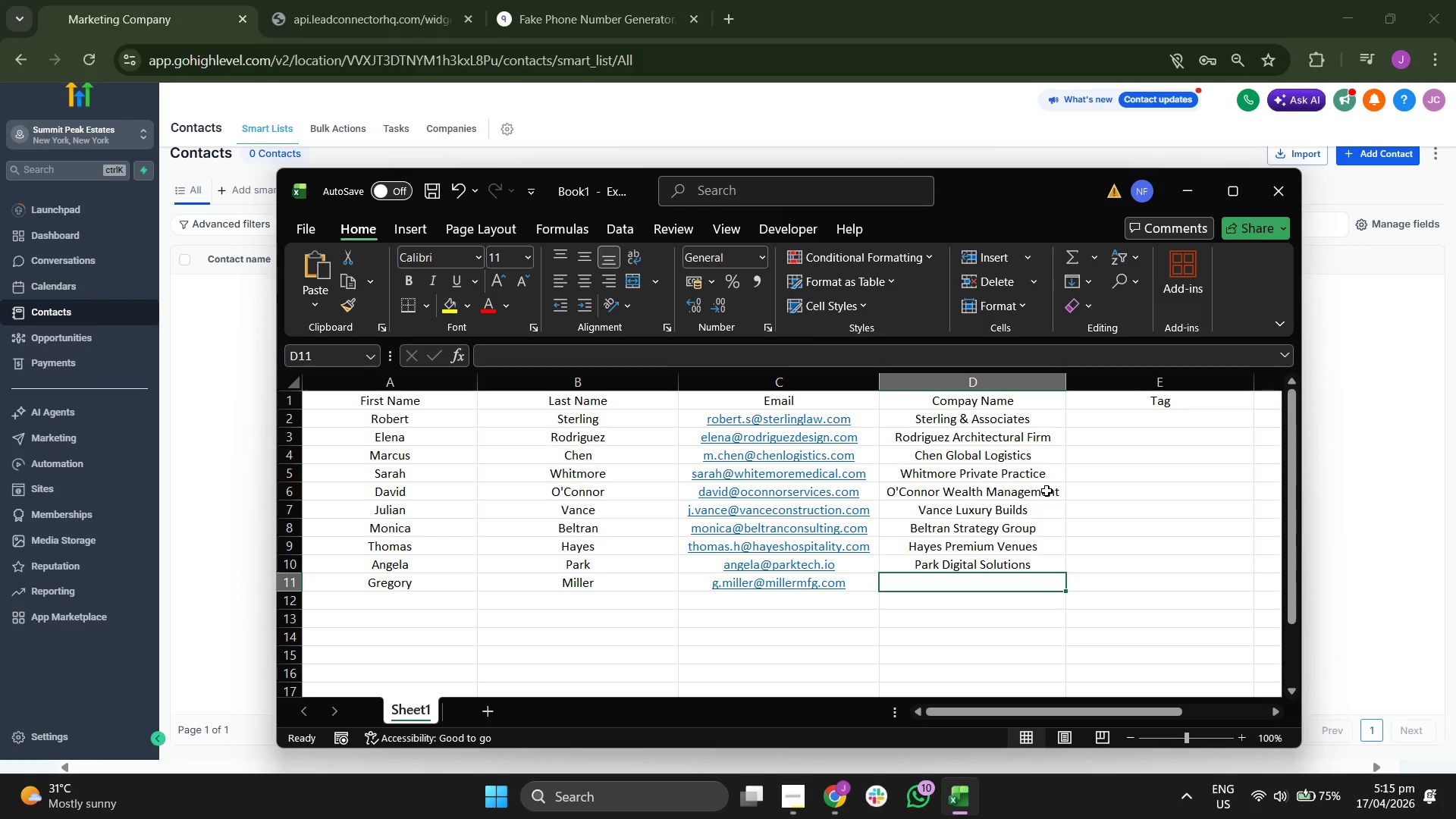 
type(Miller Precision Mfg)
 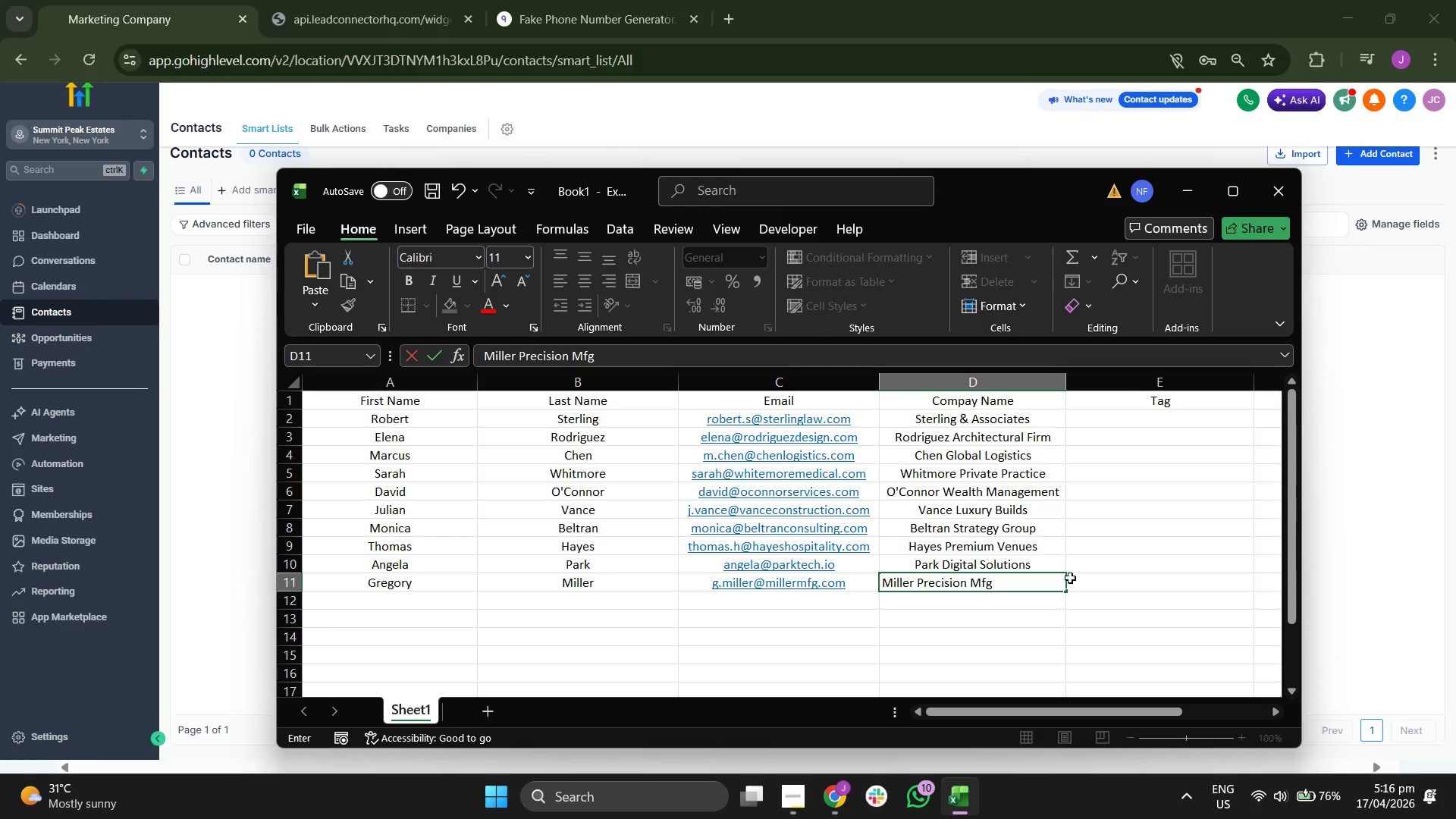 
left_click([1106, 579])
 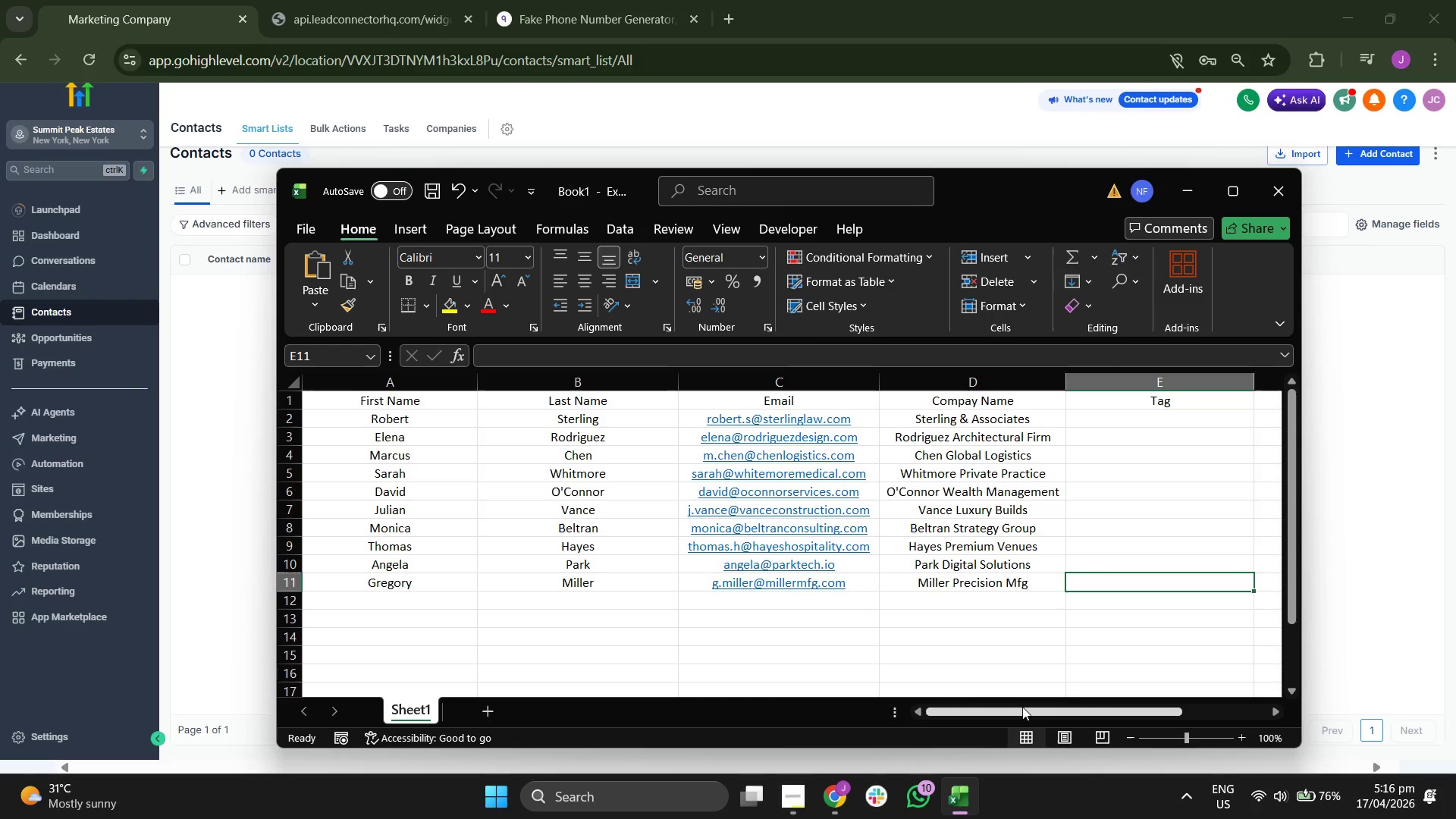 
left_click_drag(start_coordinate=[1019, 708], to_coordinate=[1047, 708])
 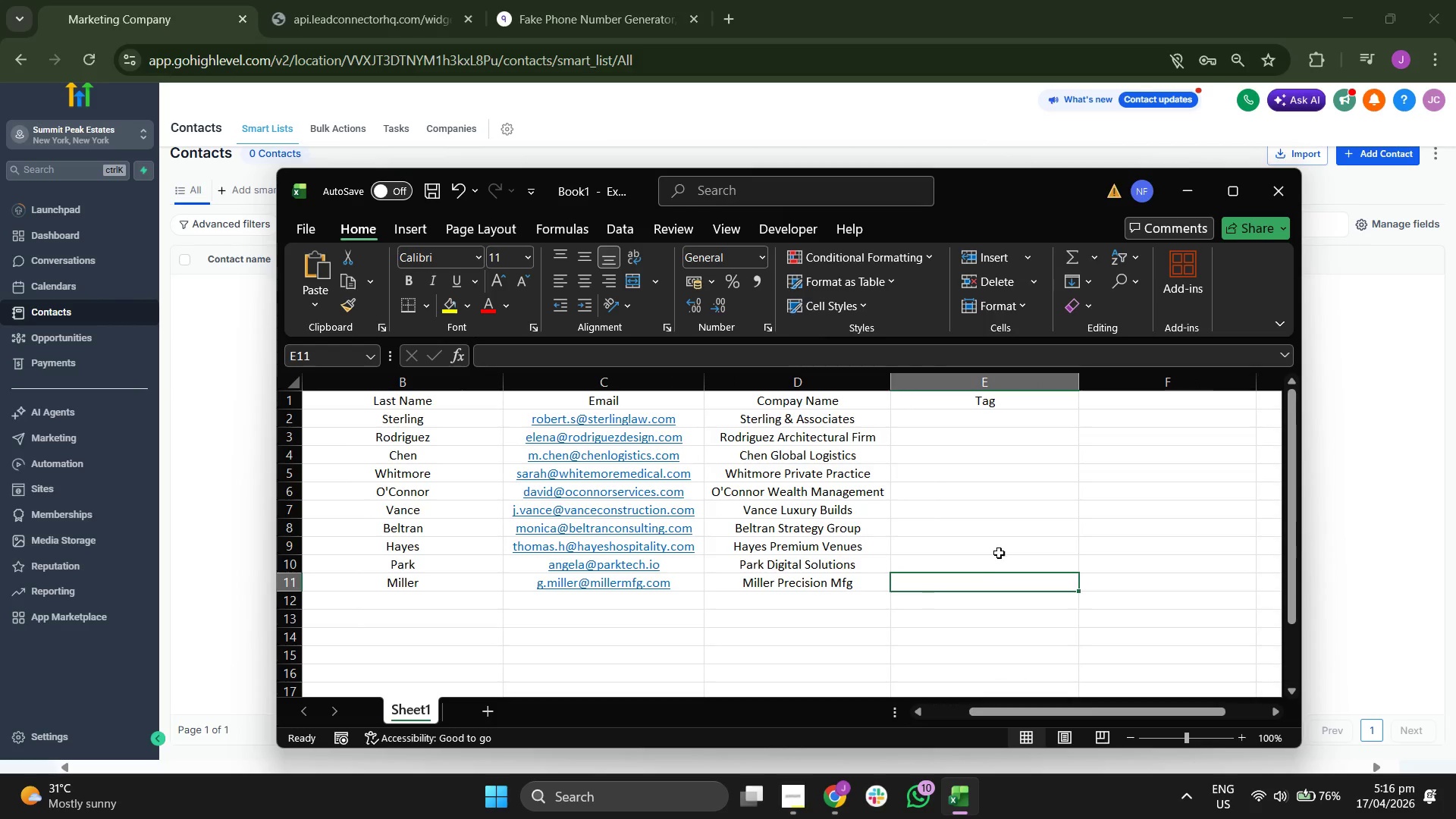 
scroll: coordinate [999, 553], scroll_direction: up, amount: 2.0
 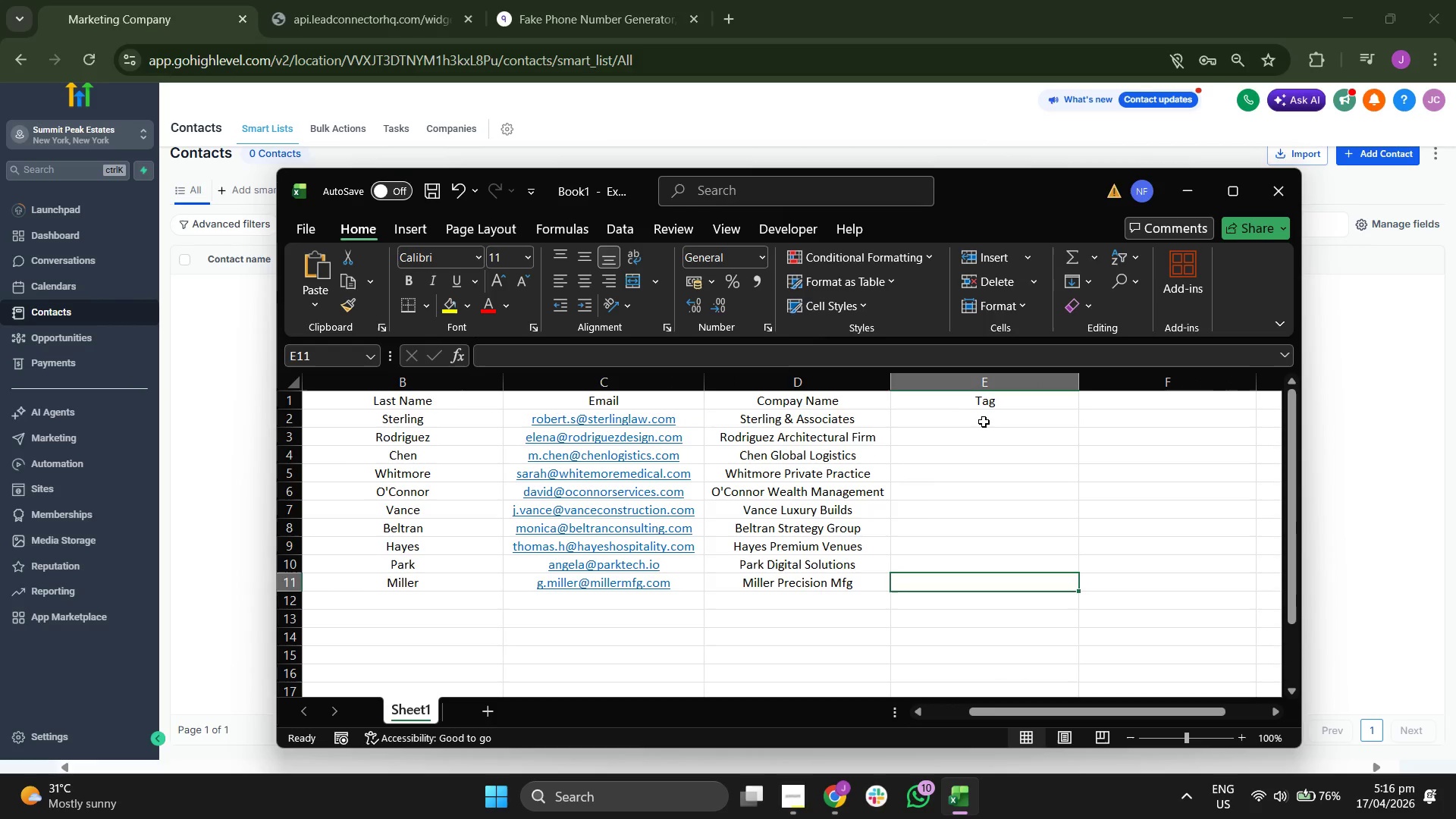 
left_click([986, 420])
 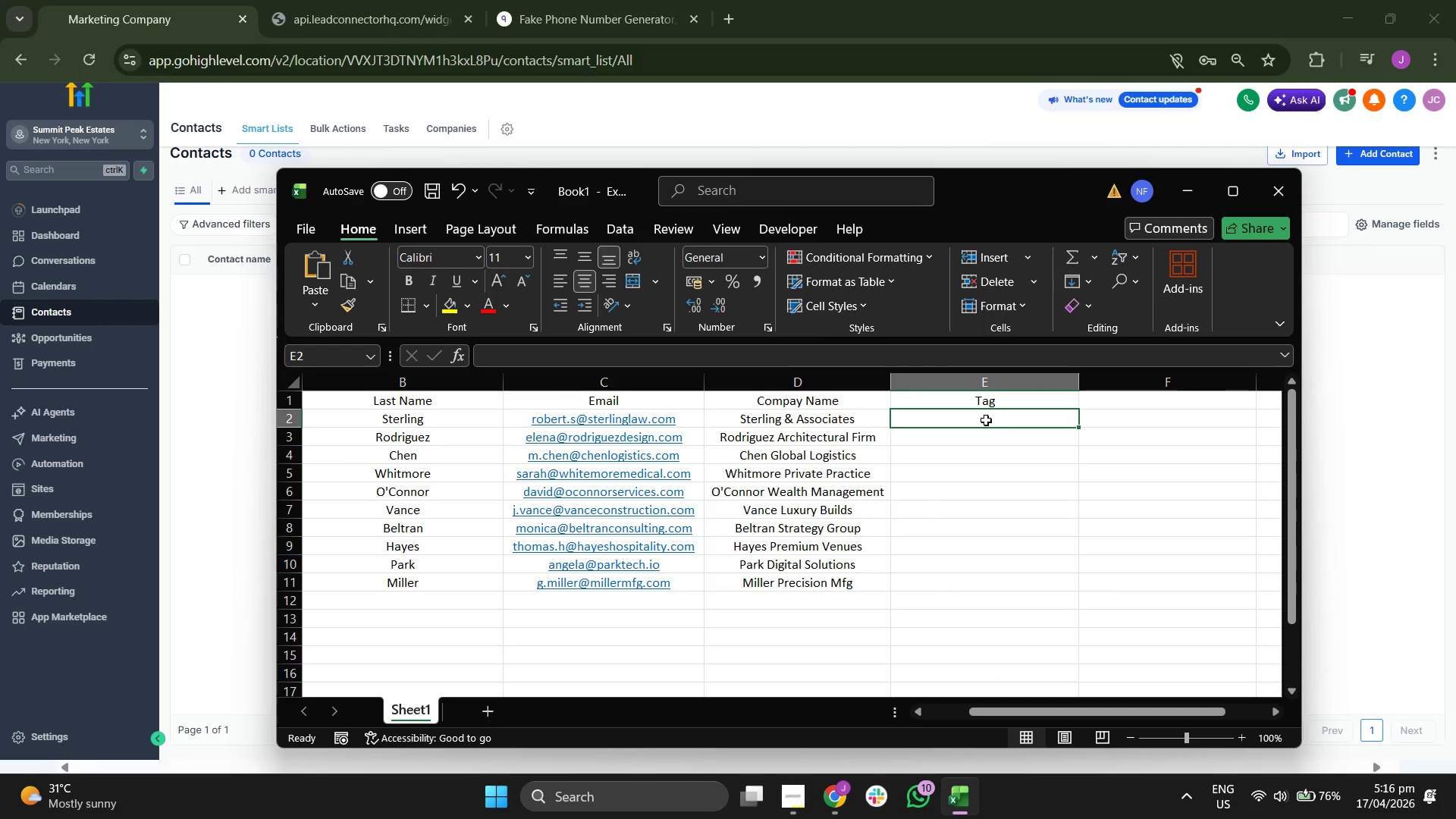 
type(Mountain)
 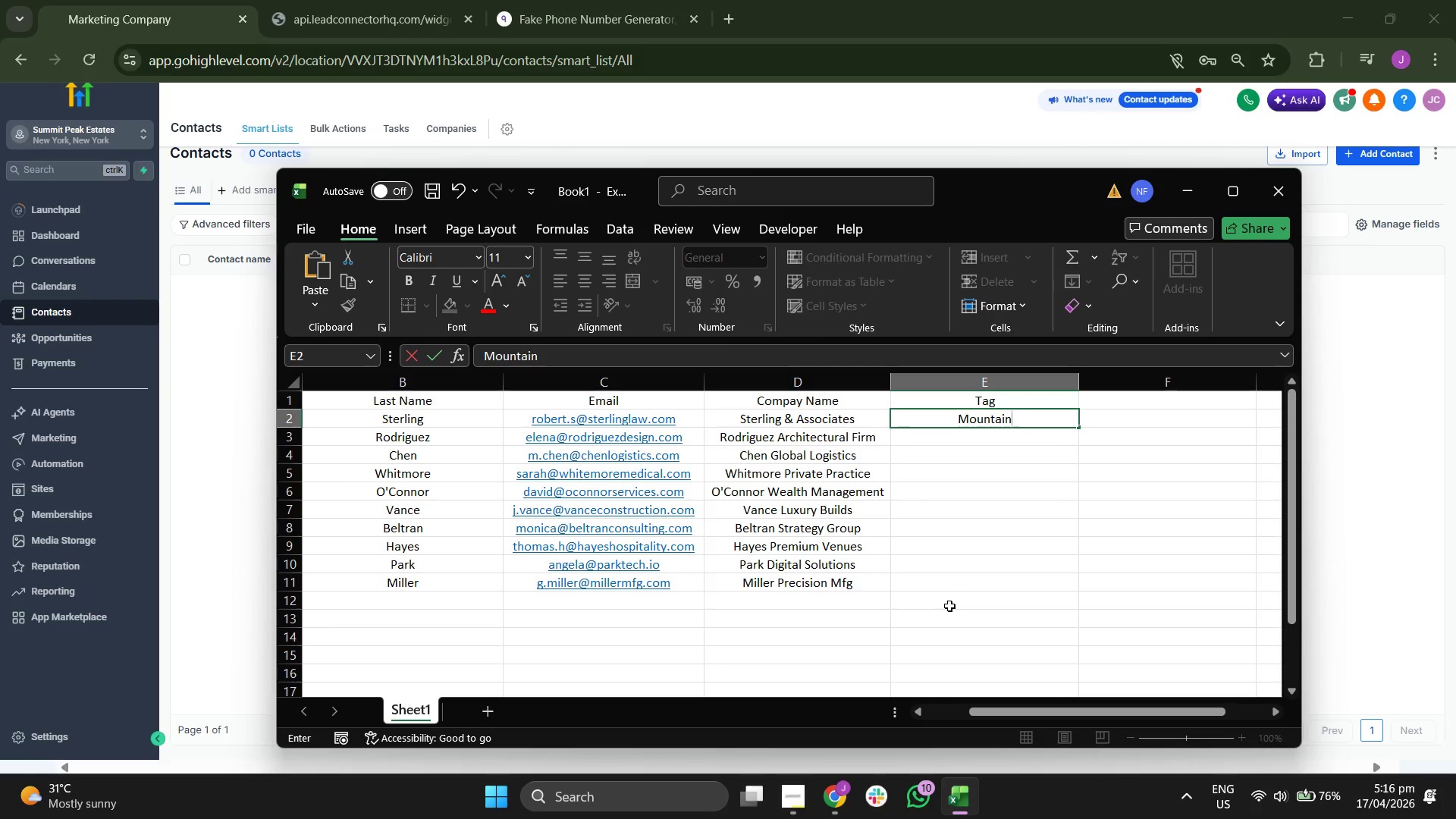 
type(-Lead-2024)
 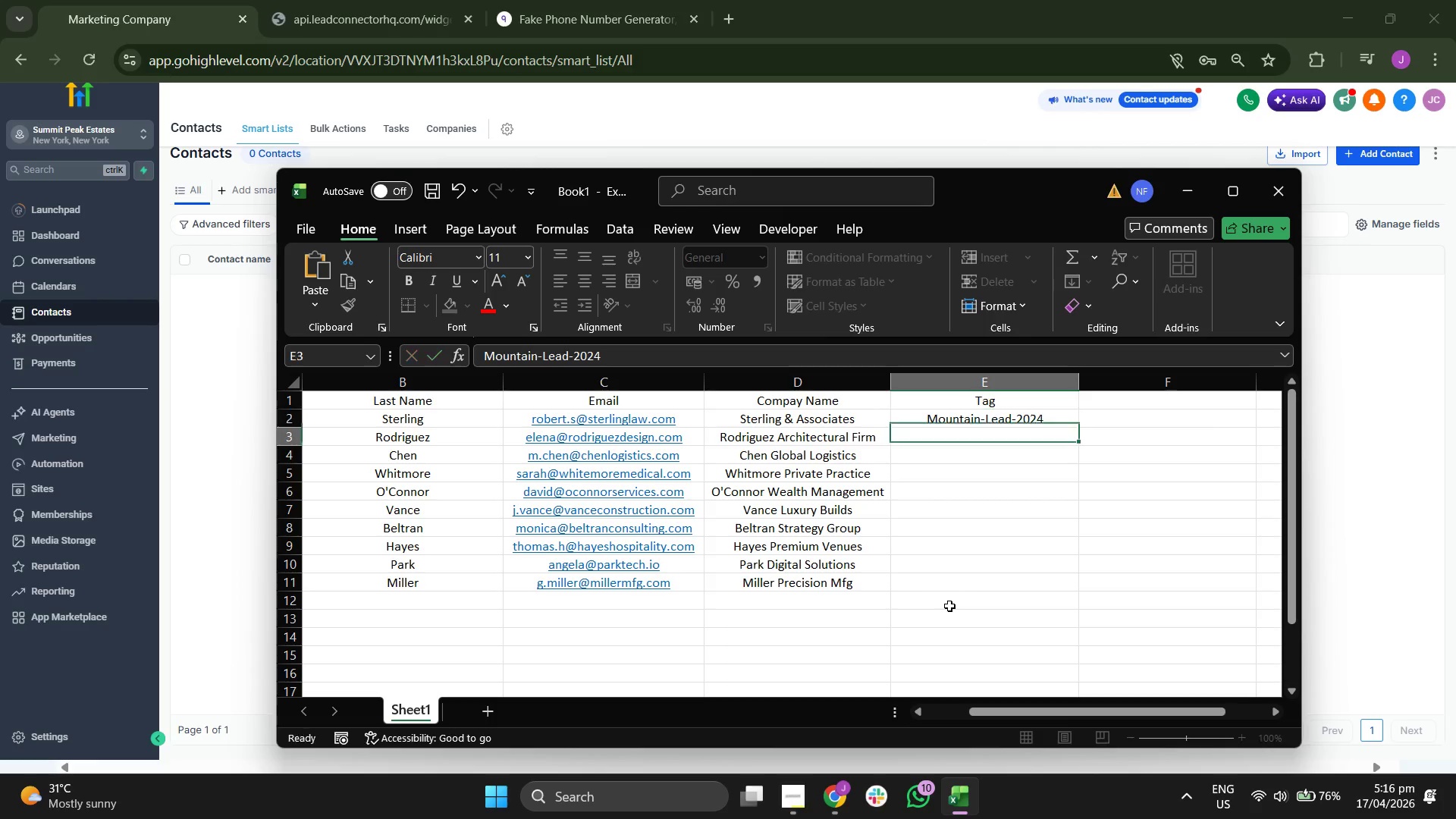 
key(Enter)
 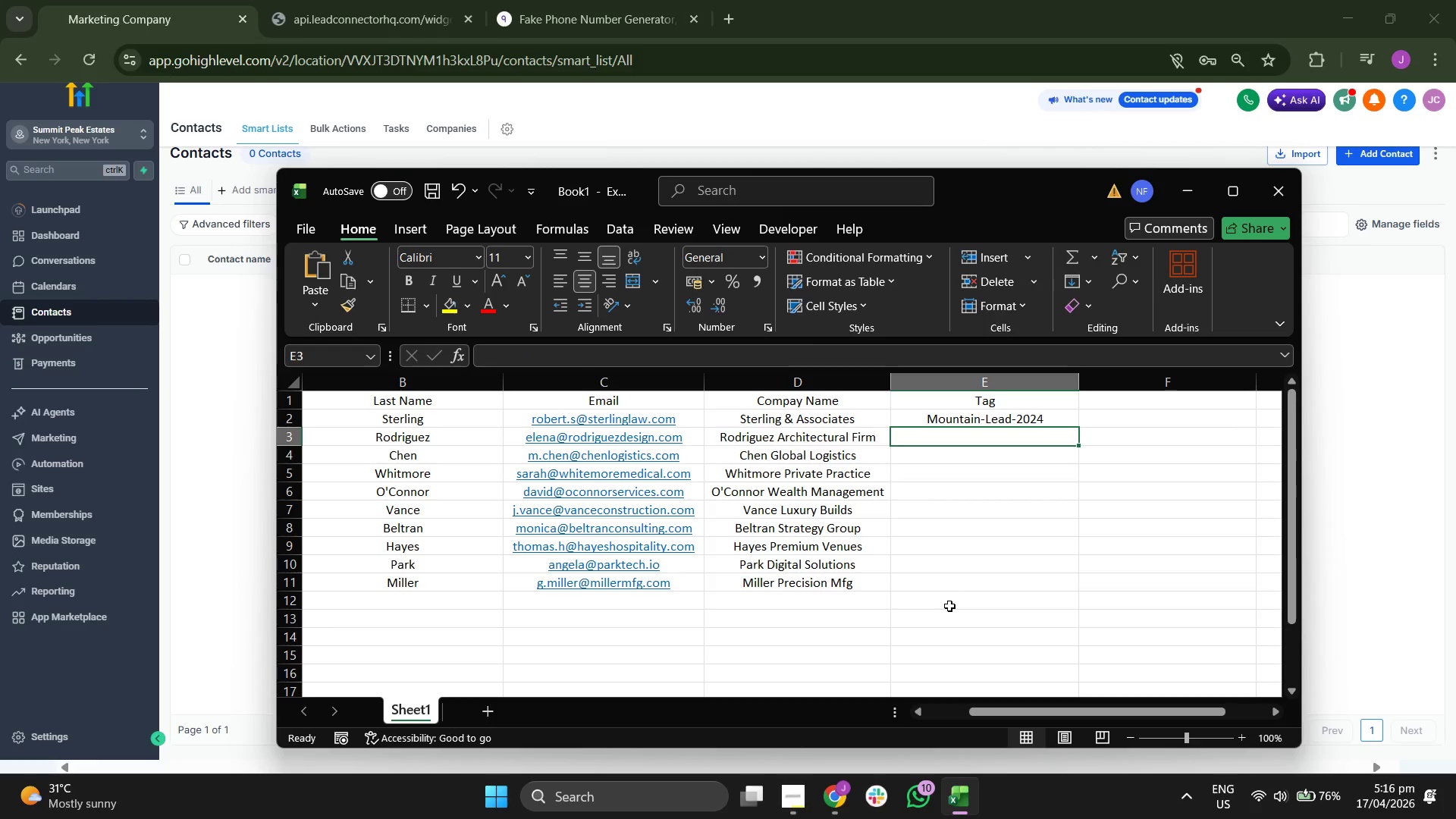 
type(Mountain-Lead-204)
key(Backspace)
type(24)
 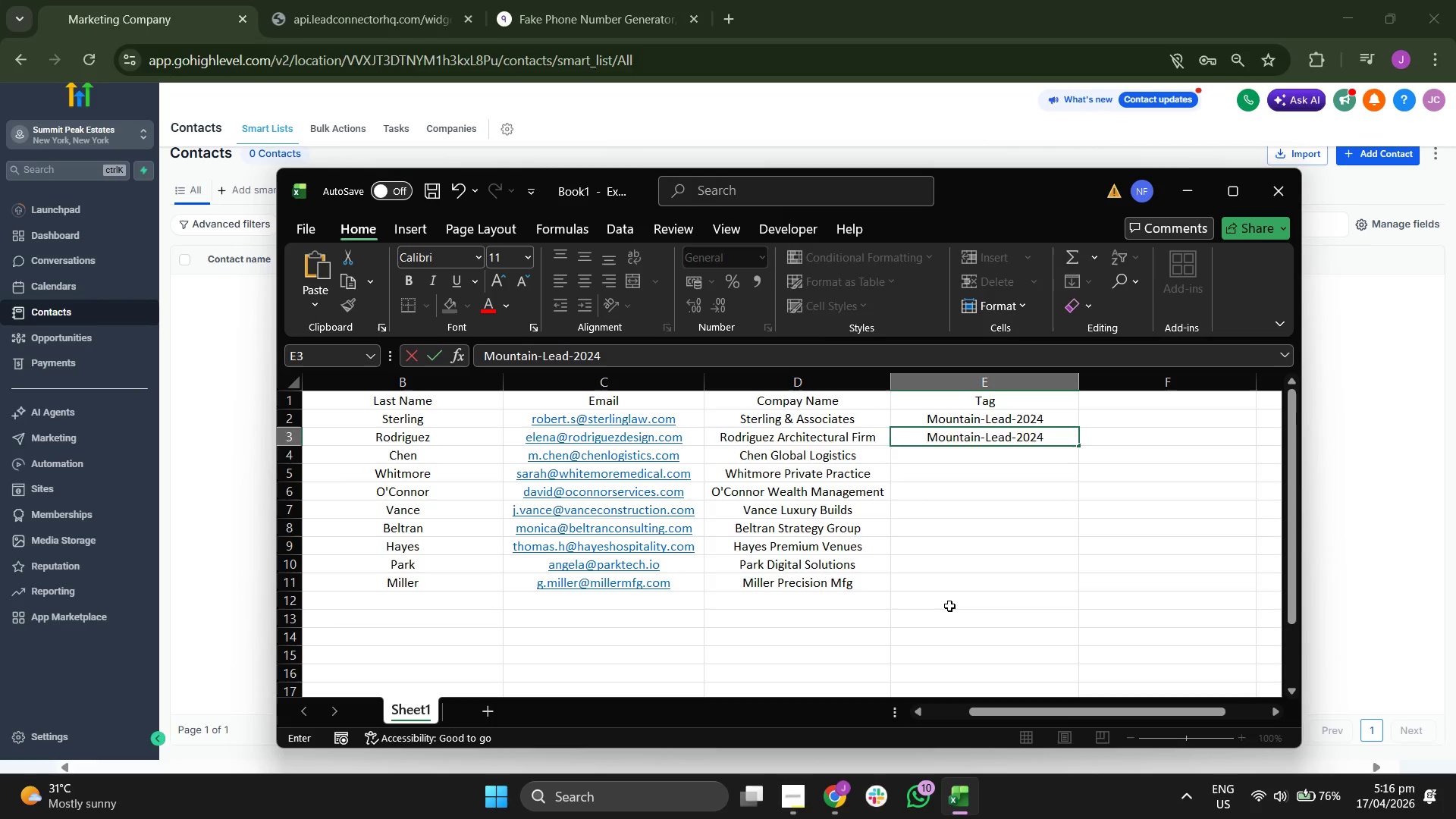 
key(Enter)
 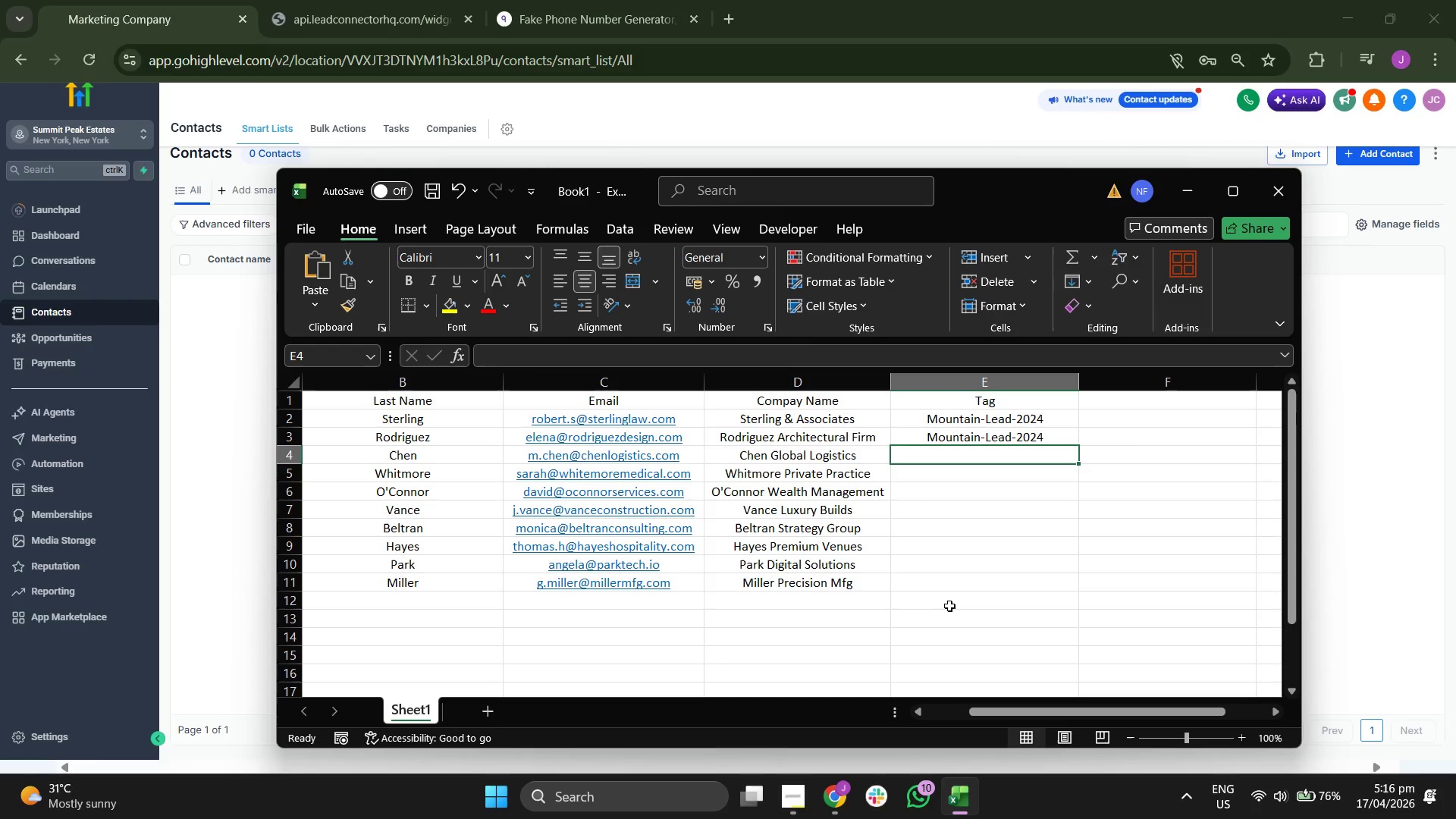 
type(Mountain-Lead-204)
key(Backspace)
type(24)
 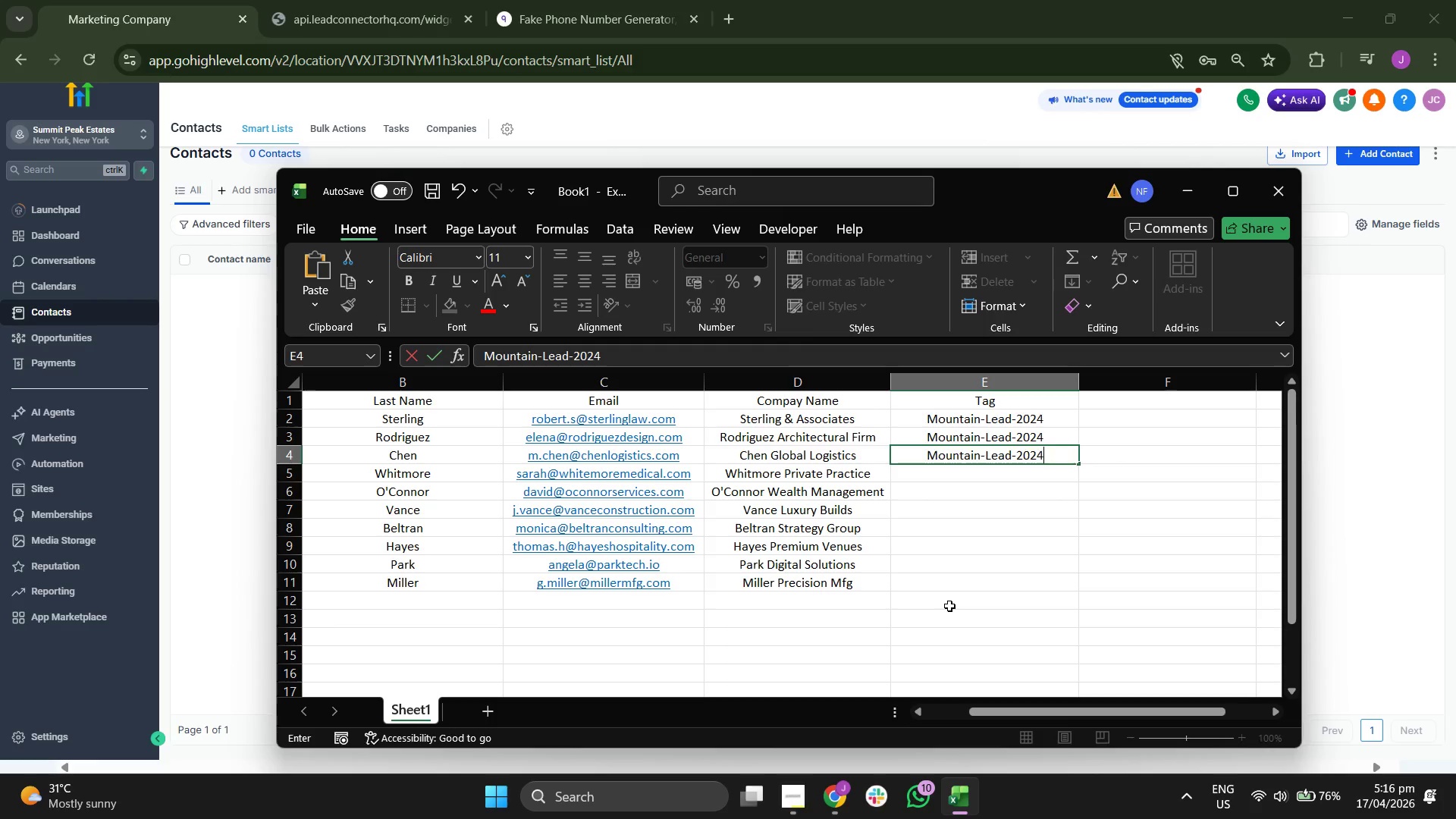 
key(Enter)
 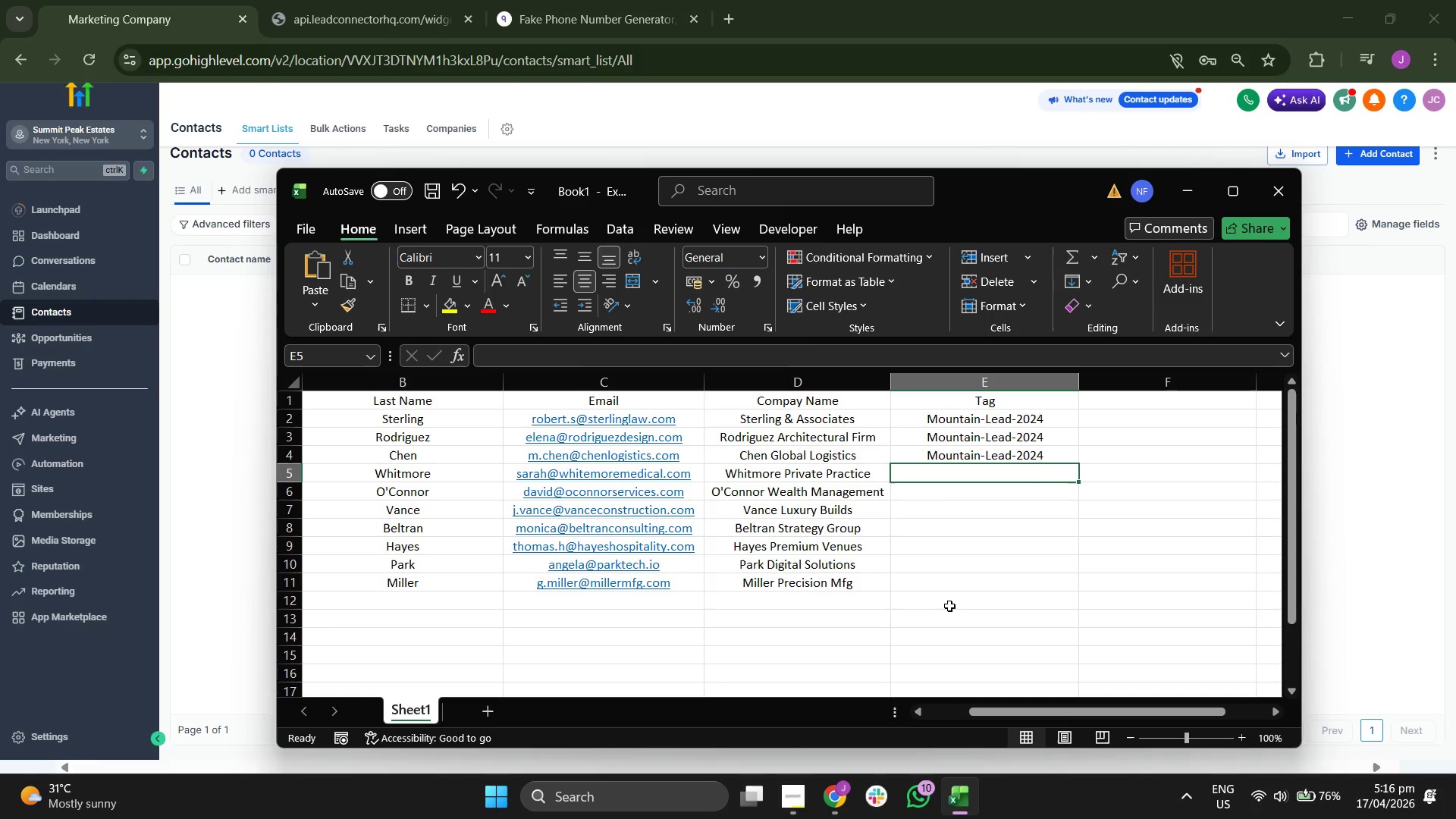 
type(m)
key(Backspace)
key(Backspace)
type(Mountati)
key(Backspace)
key(Backspace)
type(in-Leadl)
key(Backspace)
type(-2024)
 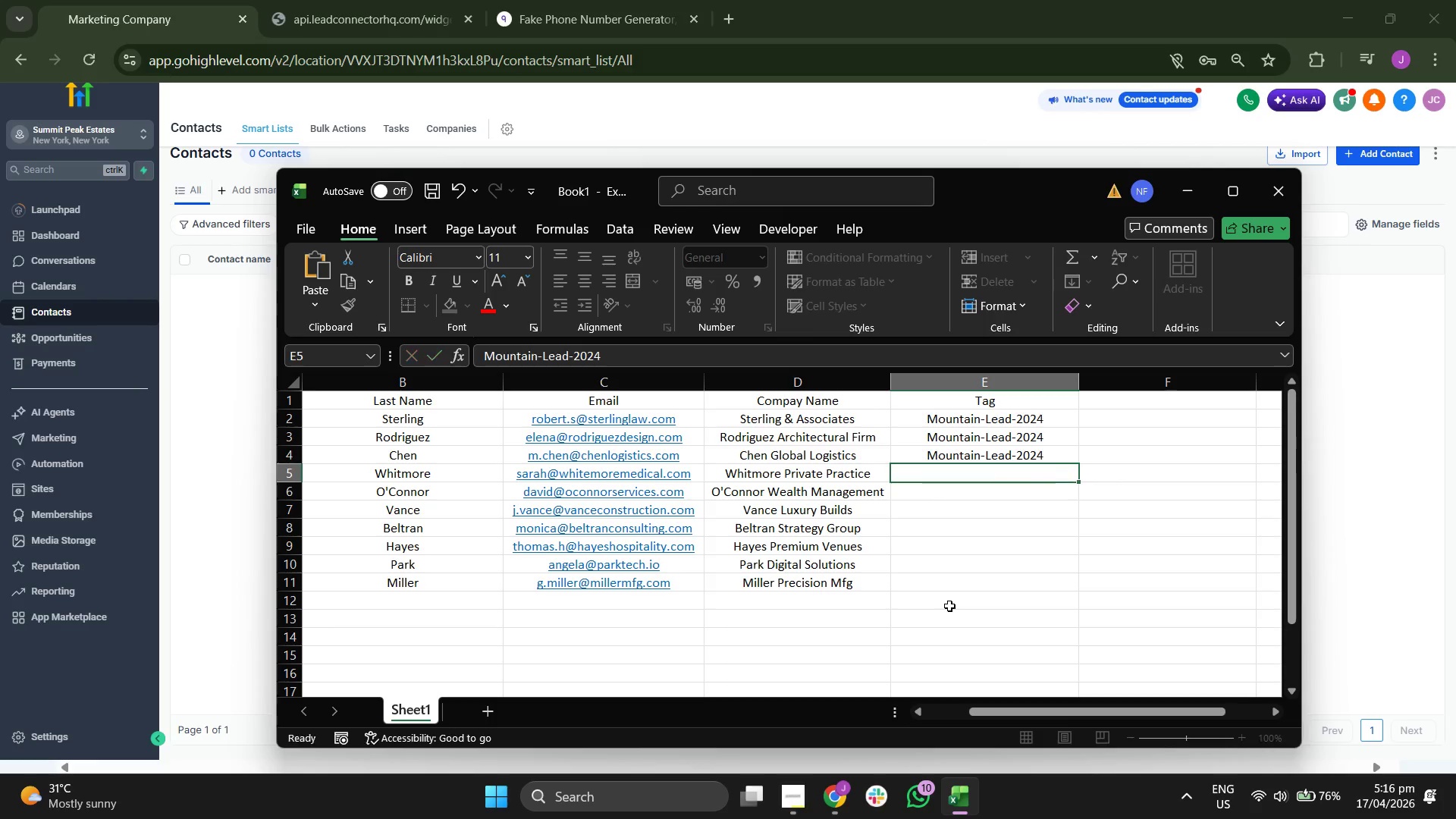 
key(Enter)
 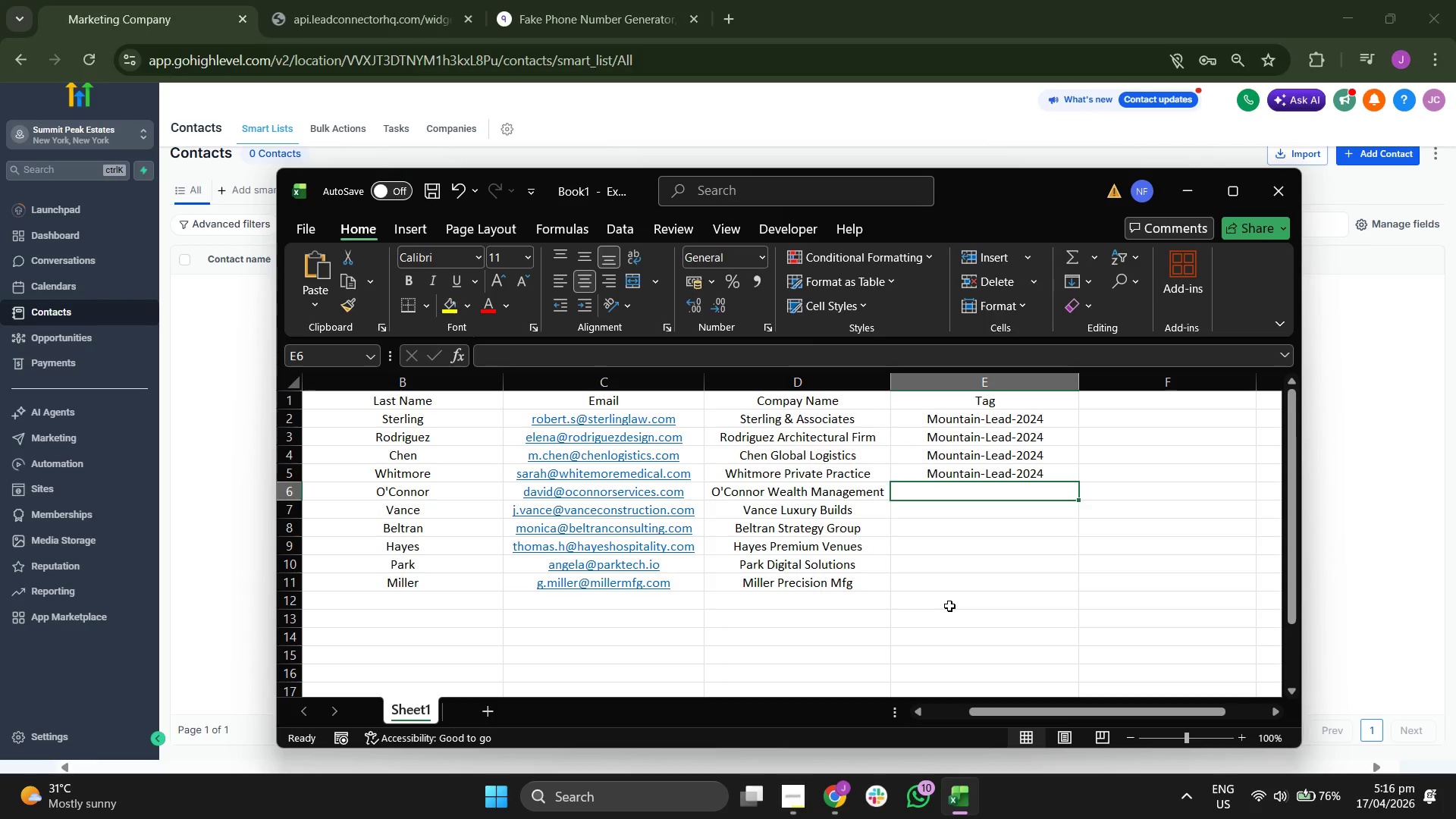 
type(Mountra)
key(Backspace)
key(Backspace)
type(ain-Lead-2024)
 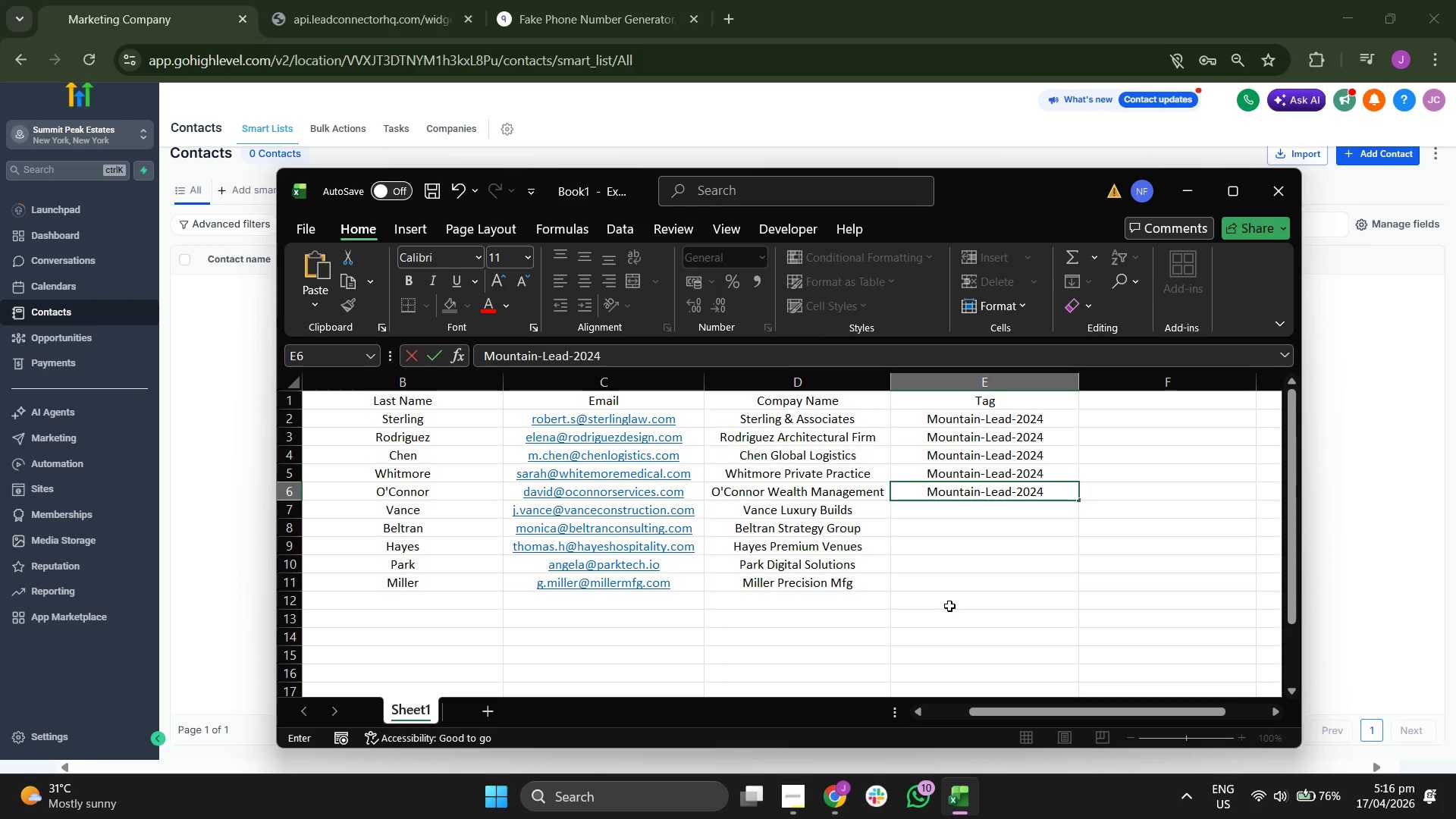 
key(Enter)
 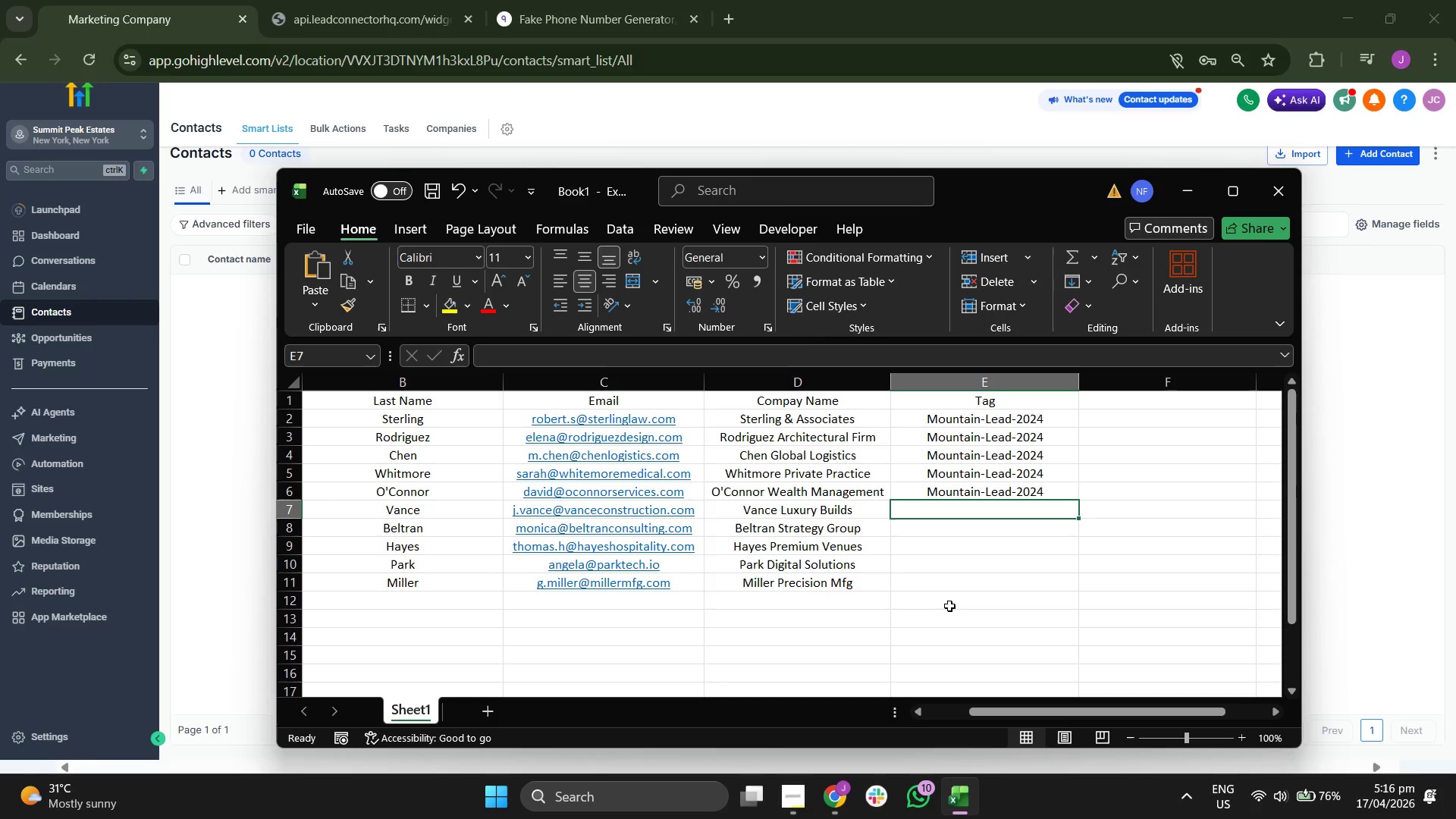 
type(Mountat)
key(Backspace)
type(in-Lead-2024)
 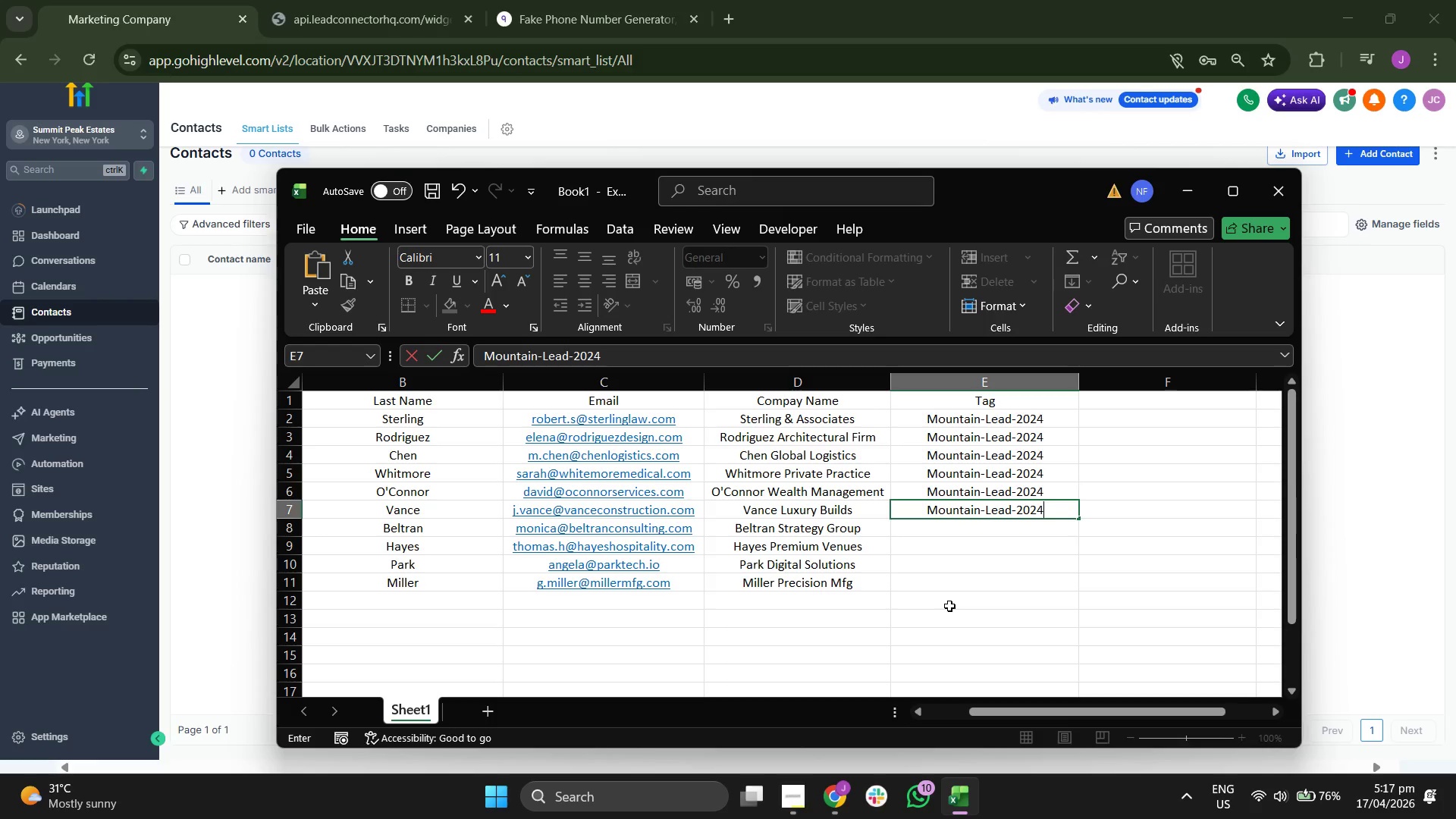 
key(Enter)
 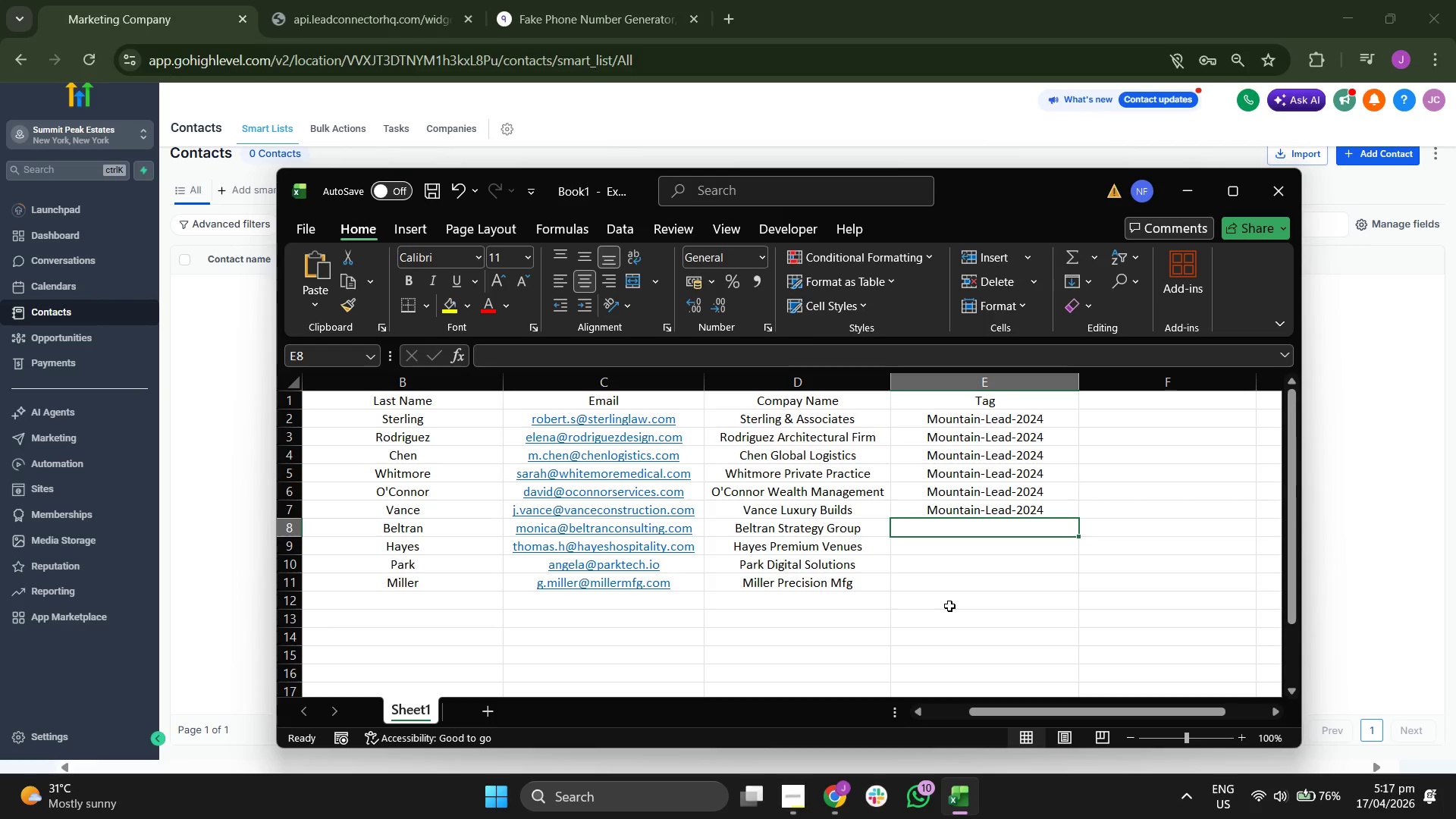 
type(Mountatio)
key(Backspace)
key(Backspace)
key(Backspace)
type(in-Lead-2024)
 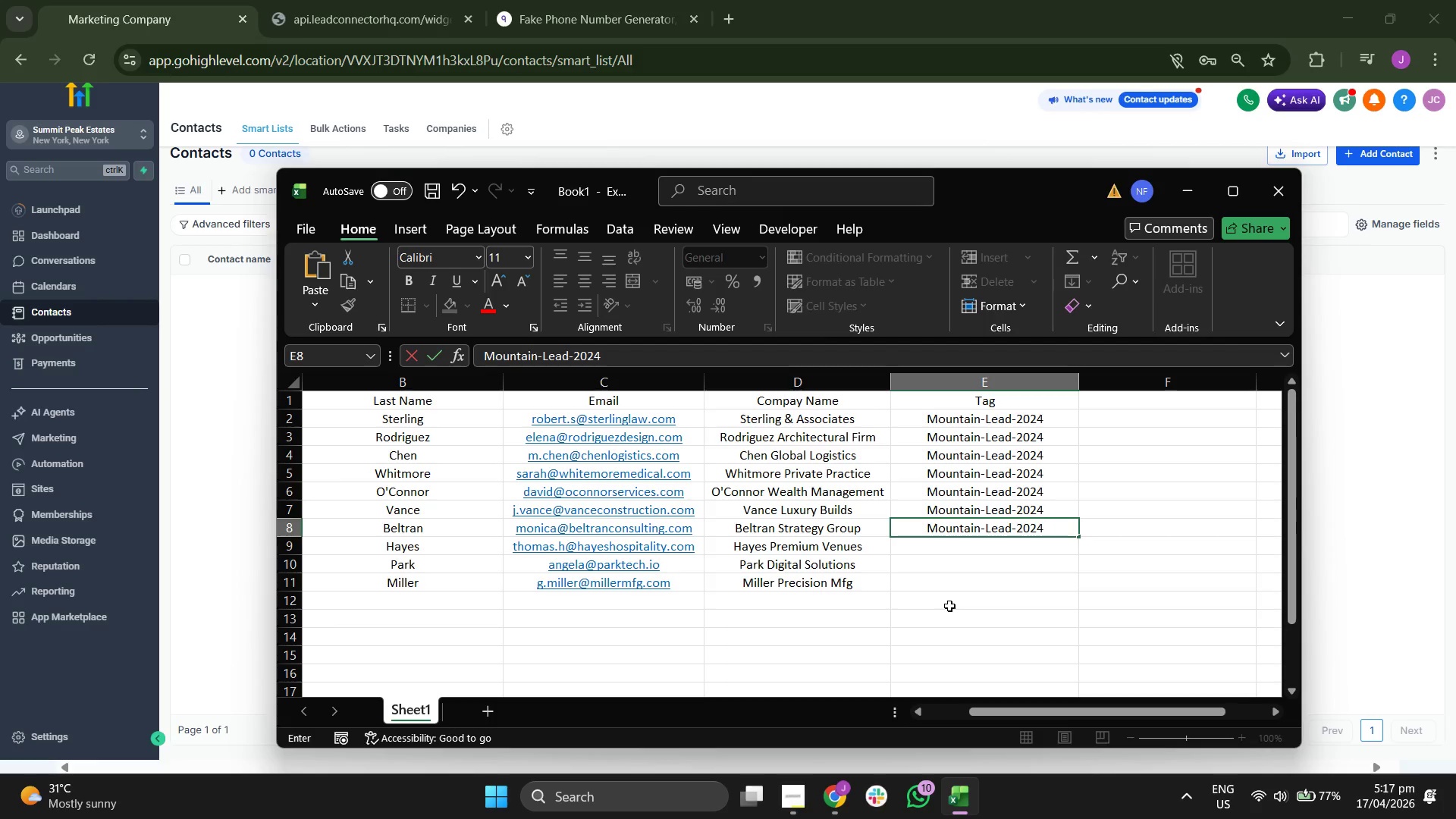 
key(Enter)
 